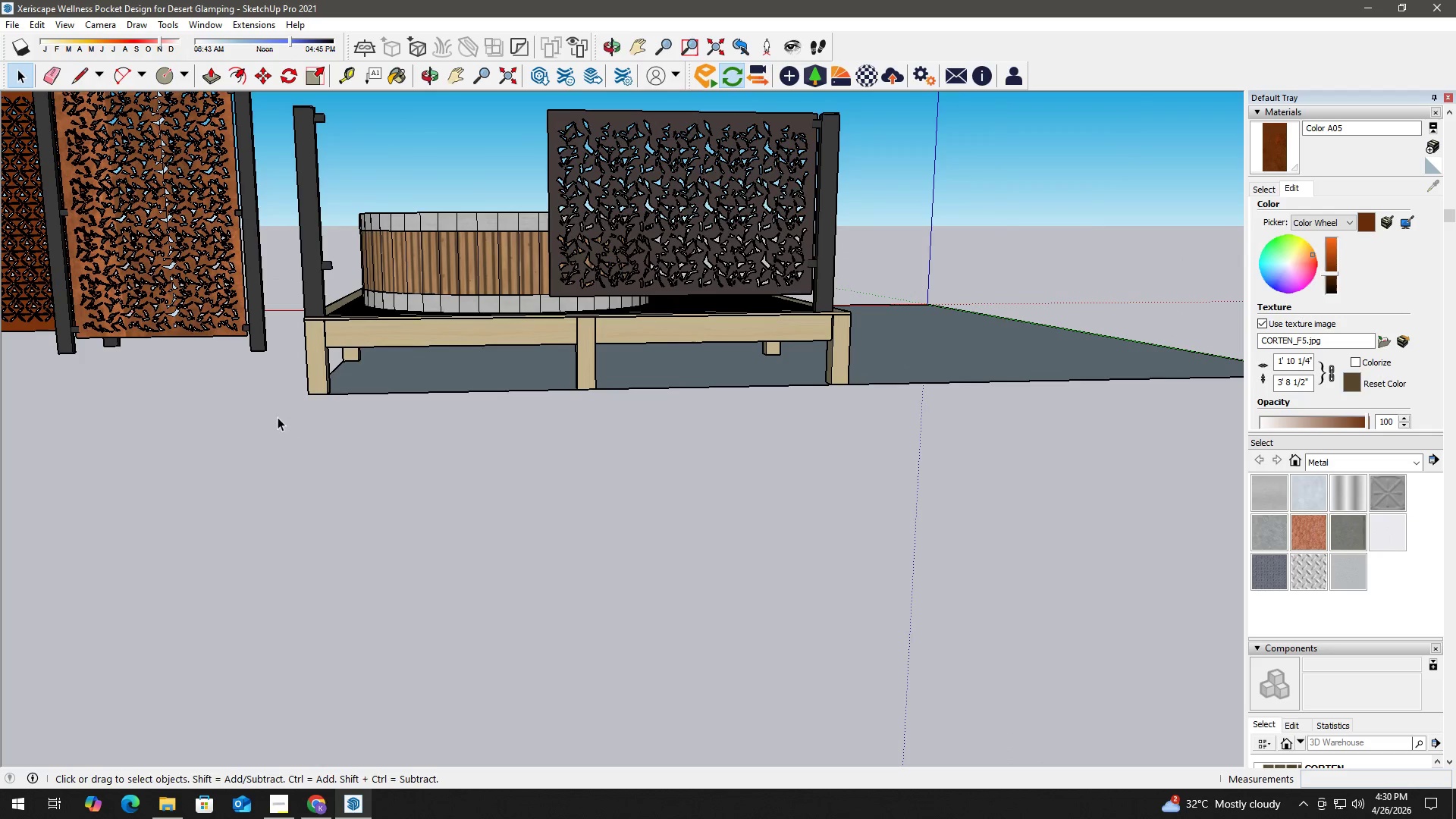 
key(Space)
 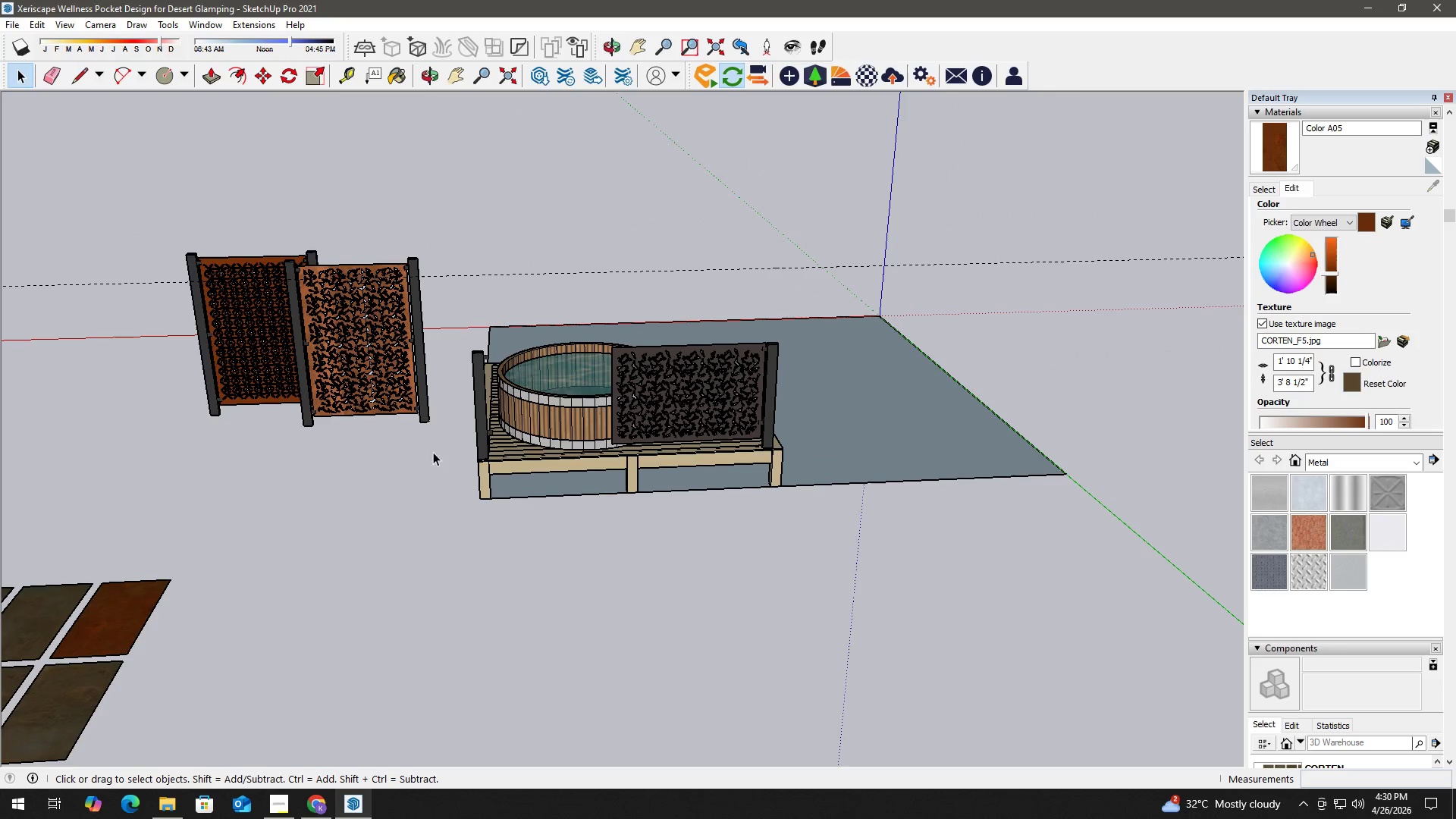 
scroll: coordinate [381, 500], scroll_direction: down, amount: 6.0
 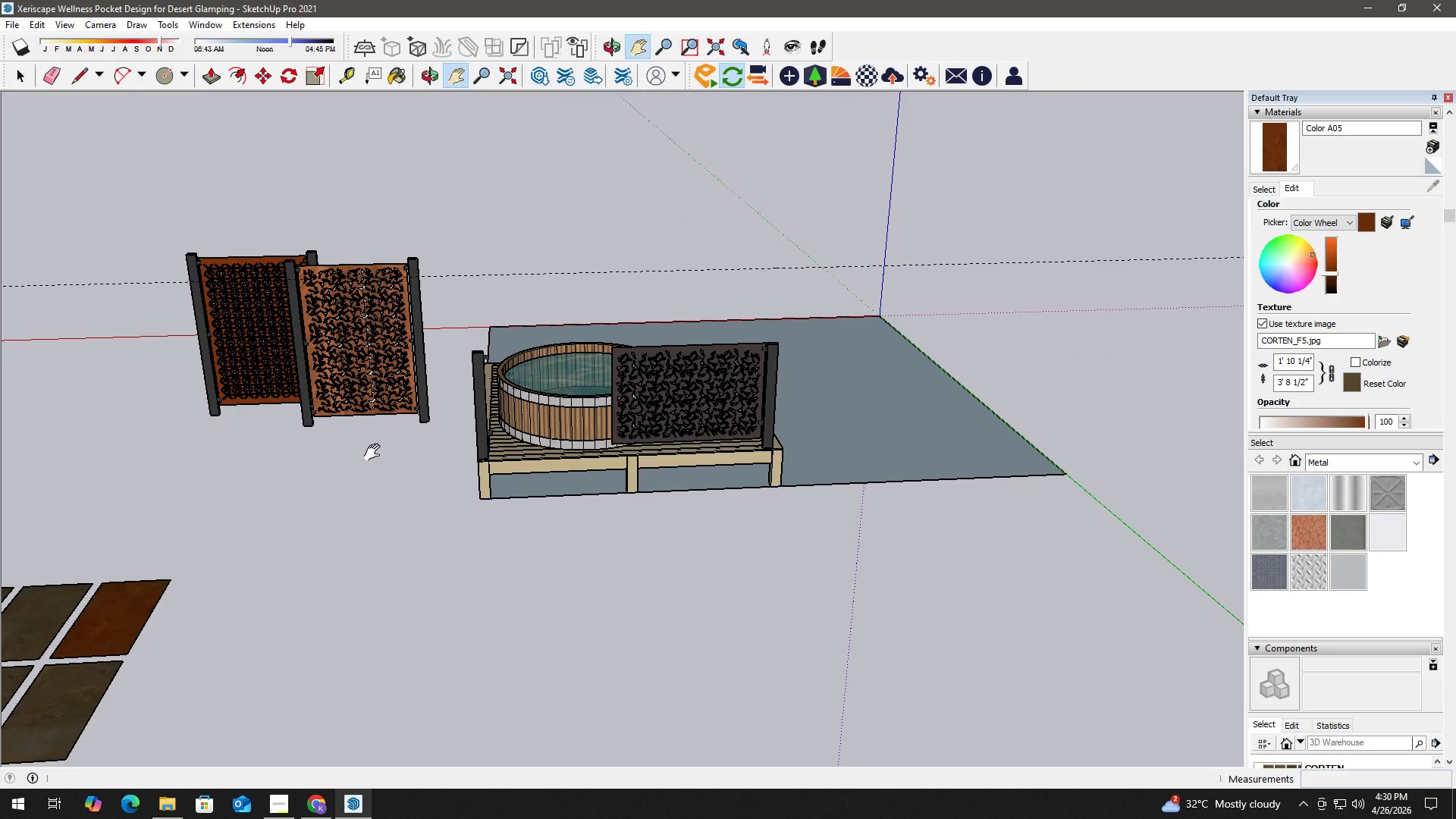 
left_click_drag(start_coordinate=[436, 441], to_coordinate=[90, 237])
 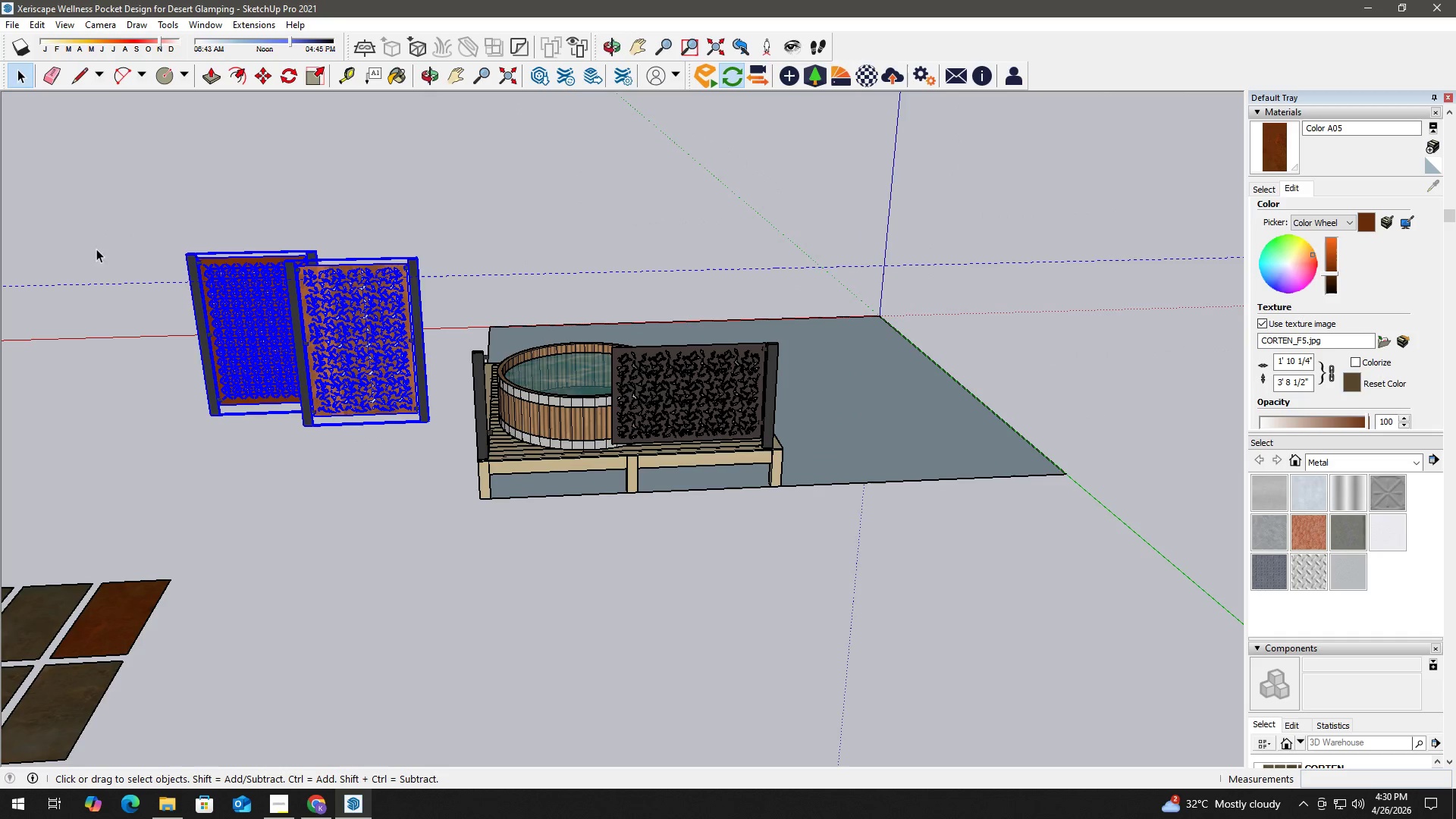 
key(Delete)
 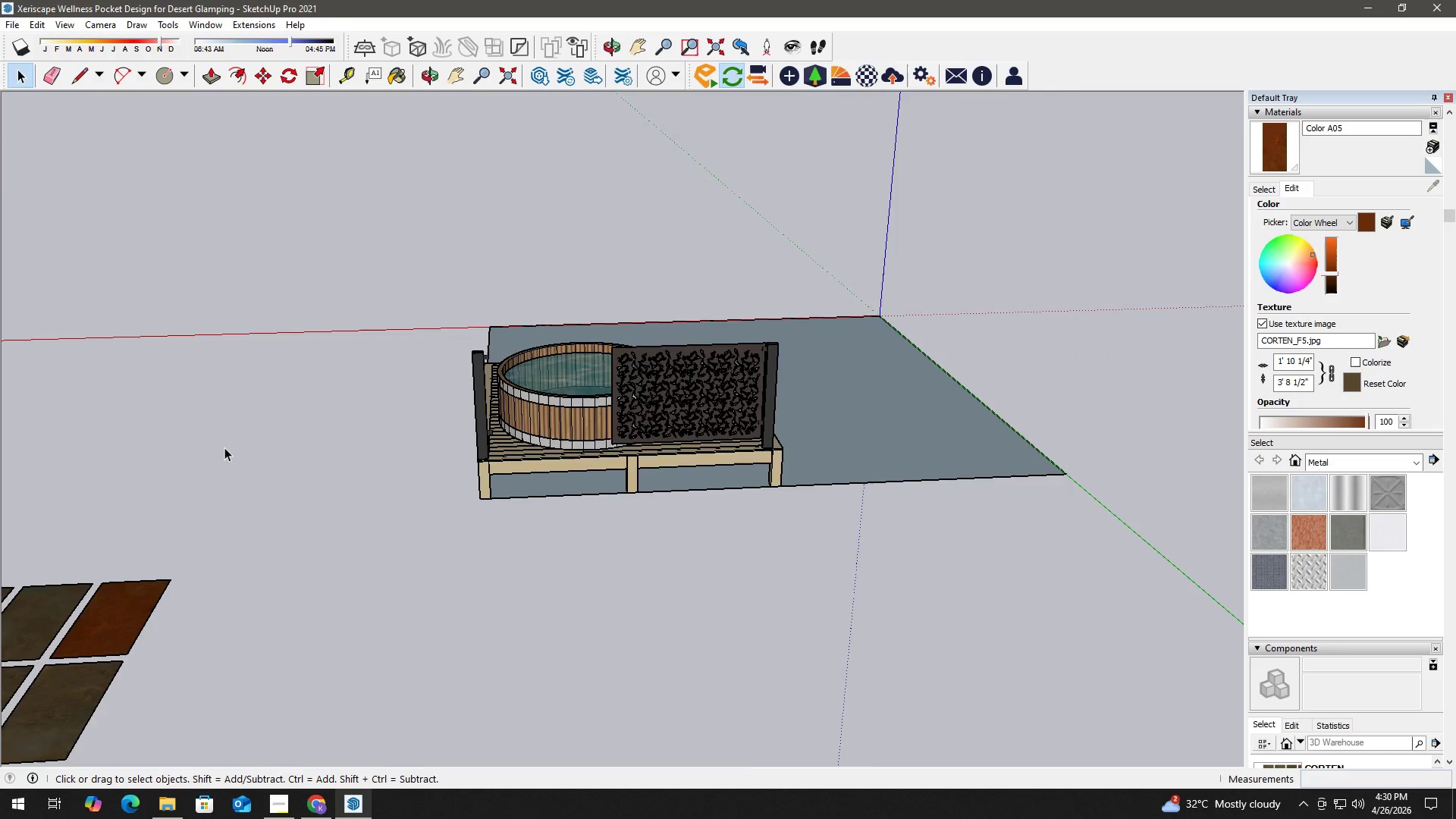 
key(H)
 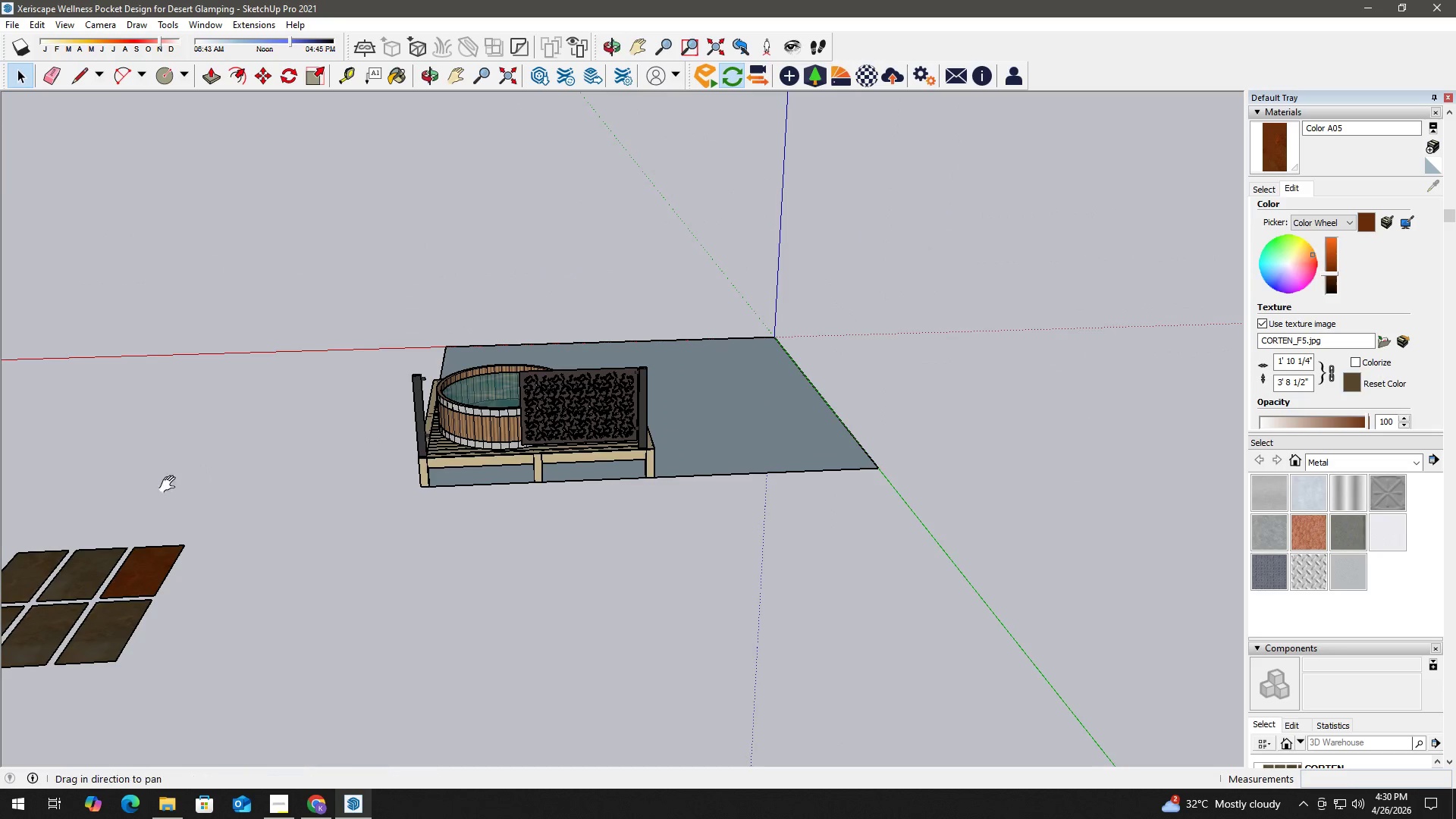 
left_click_drag(start_coordinate=[168, 485], to_coordinate=[376, 322])
 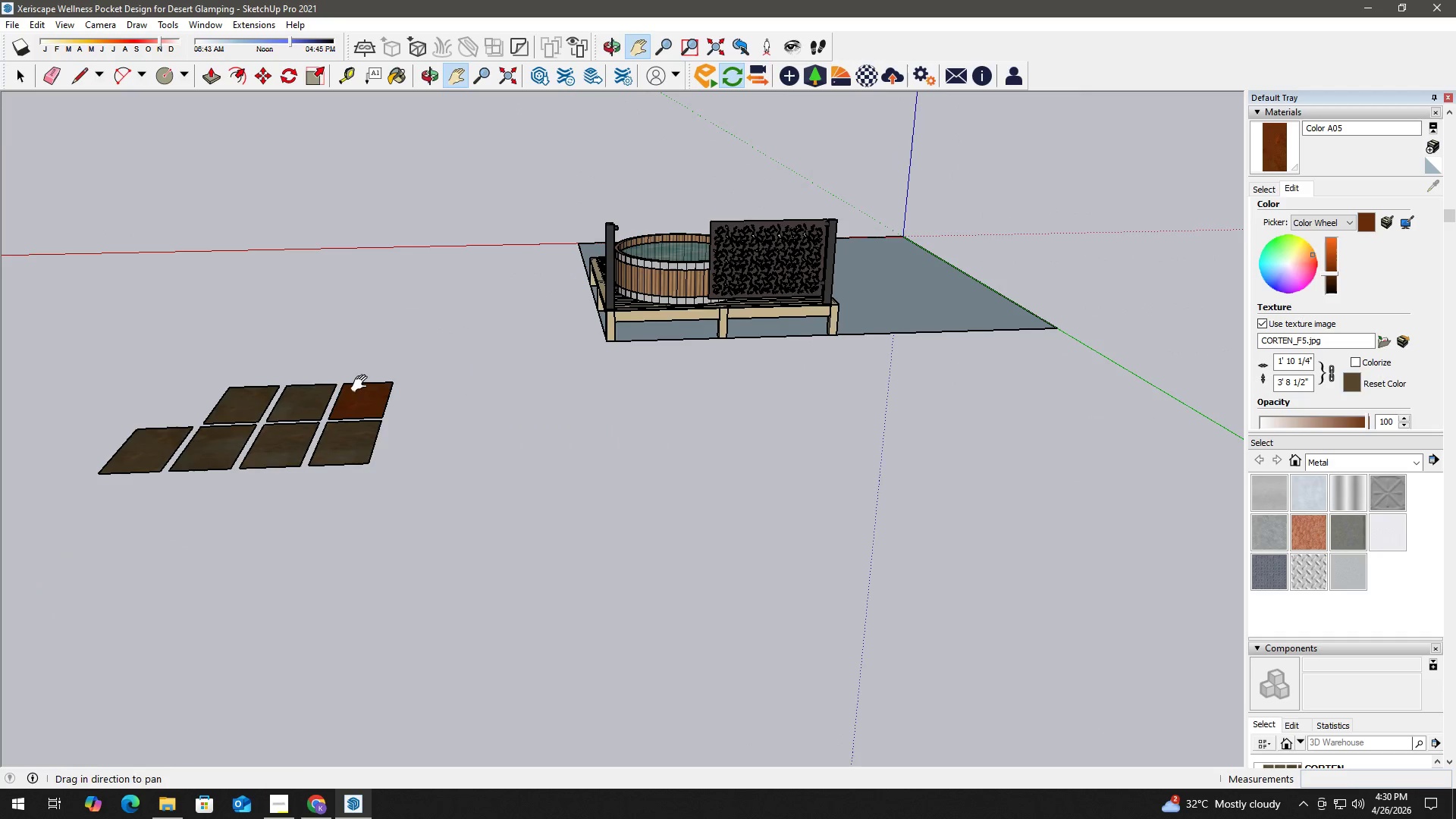 
scroll: coordinate [224, 447], scroll_direction: down, amount: 3.0
 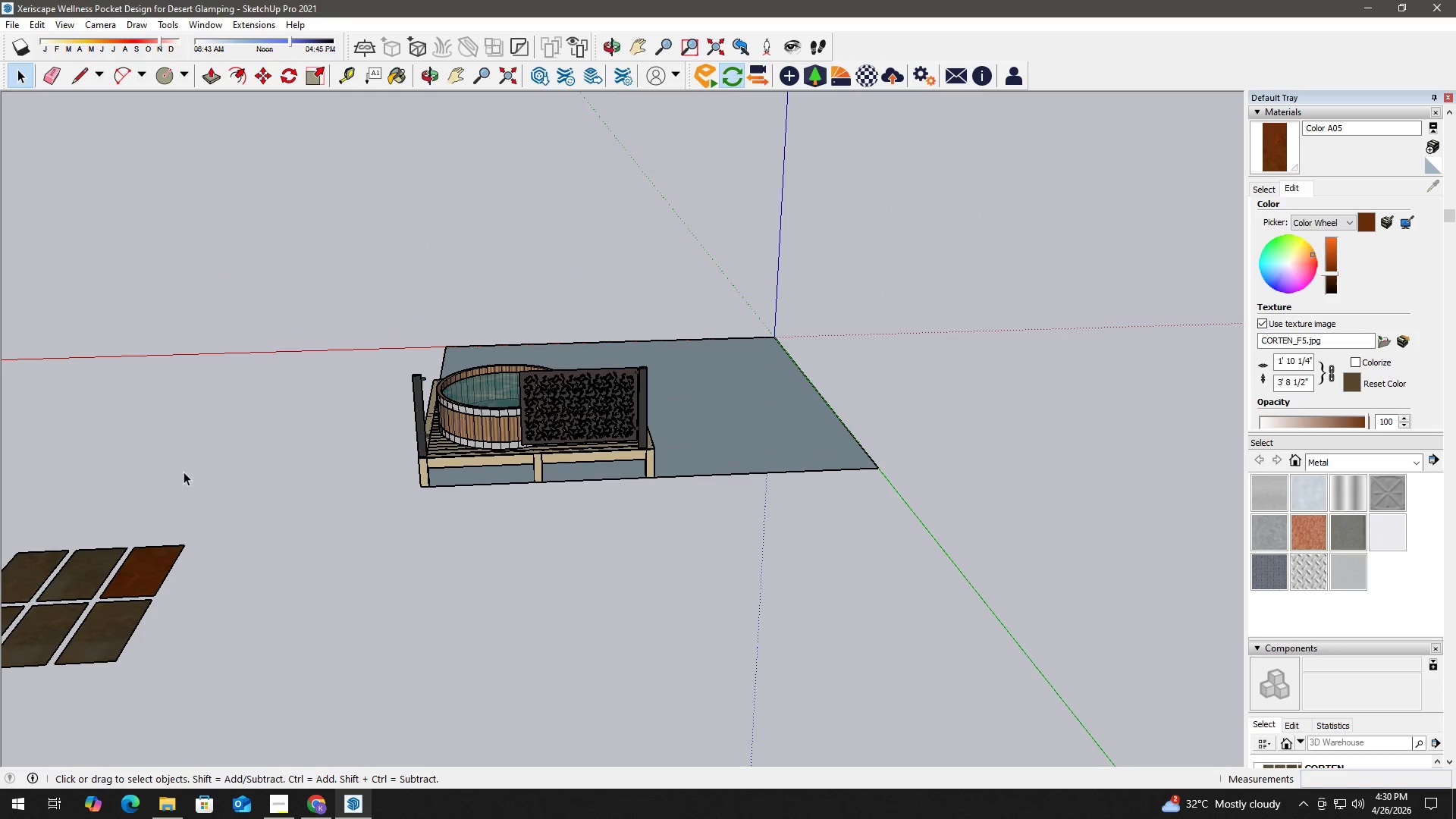 
key(Space)
 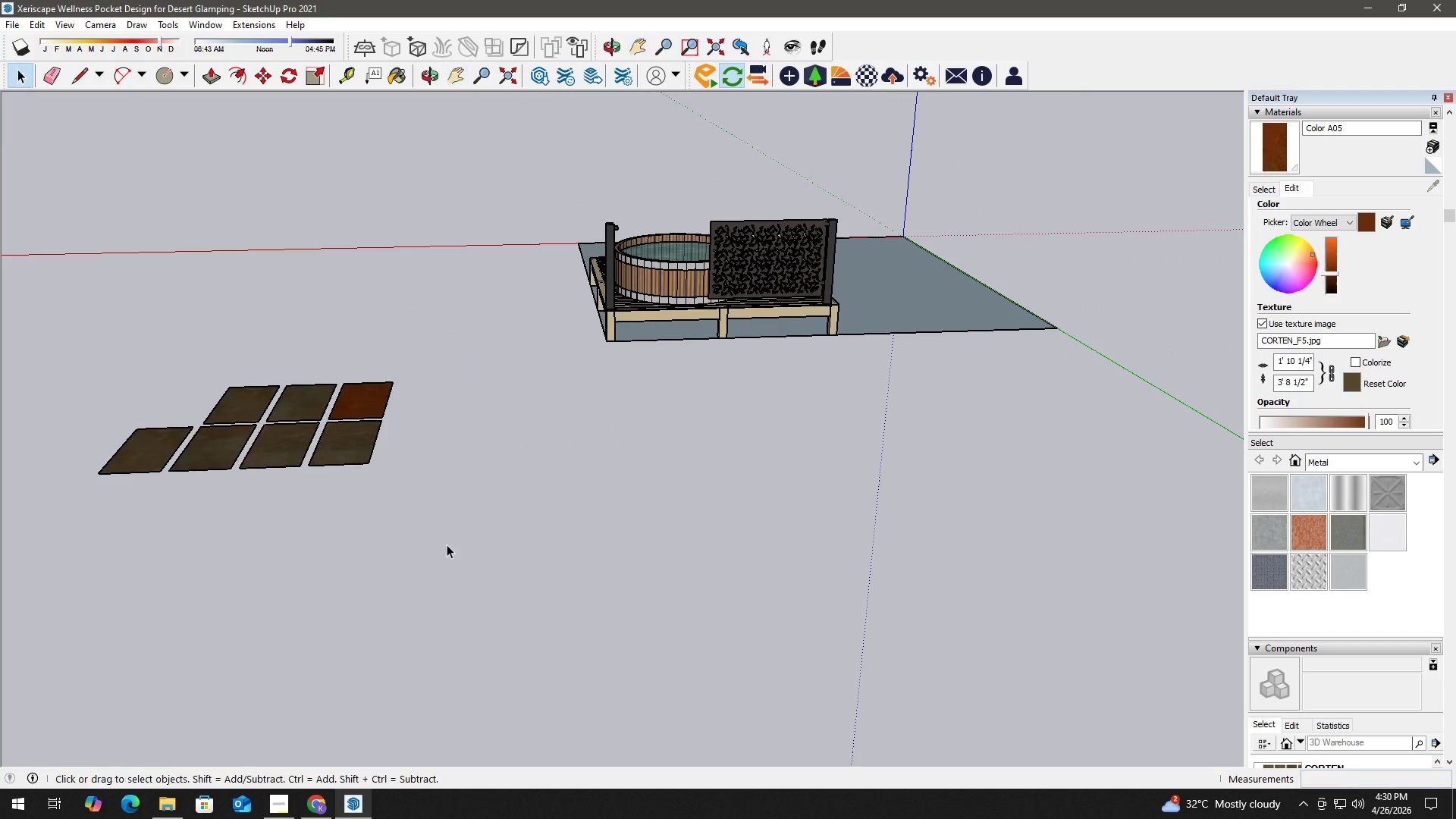 
left_click_drag(start_coordinate=[447, 545], to_coordinate=[44, 304])
 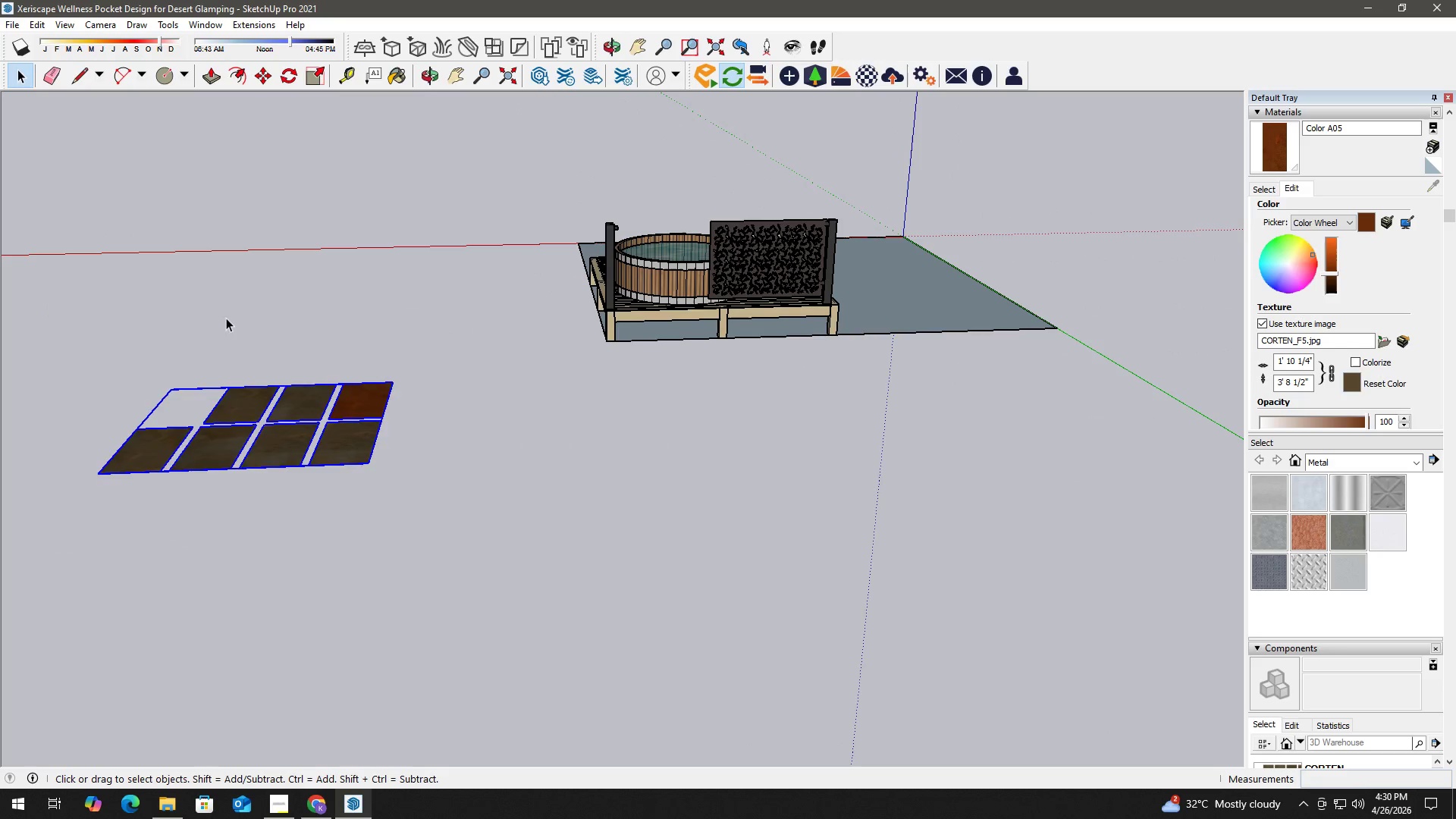 
double_click([701, 291])
 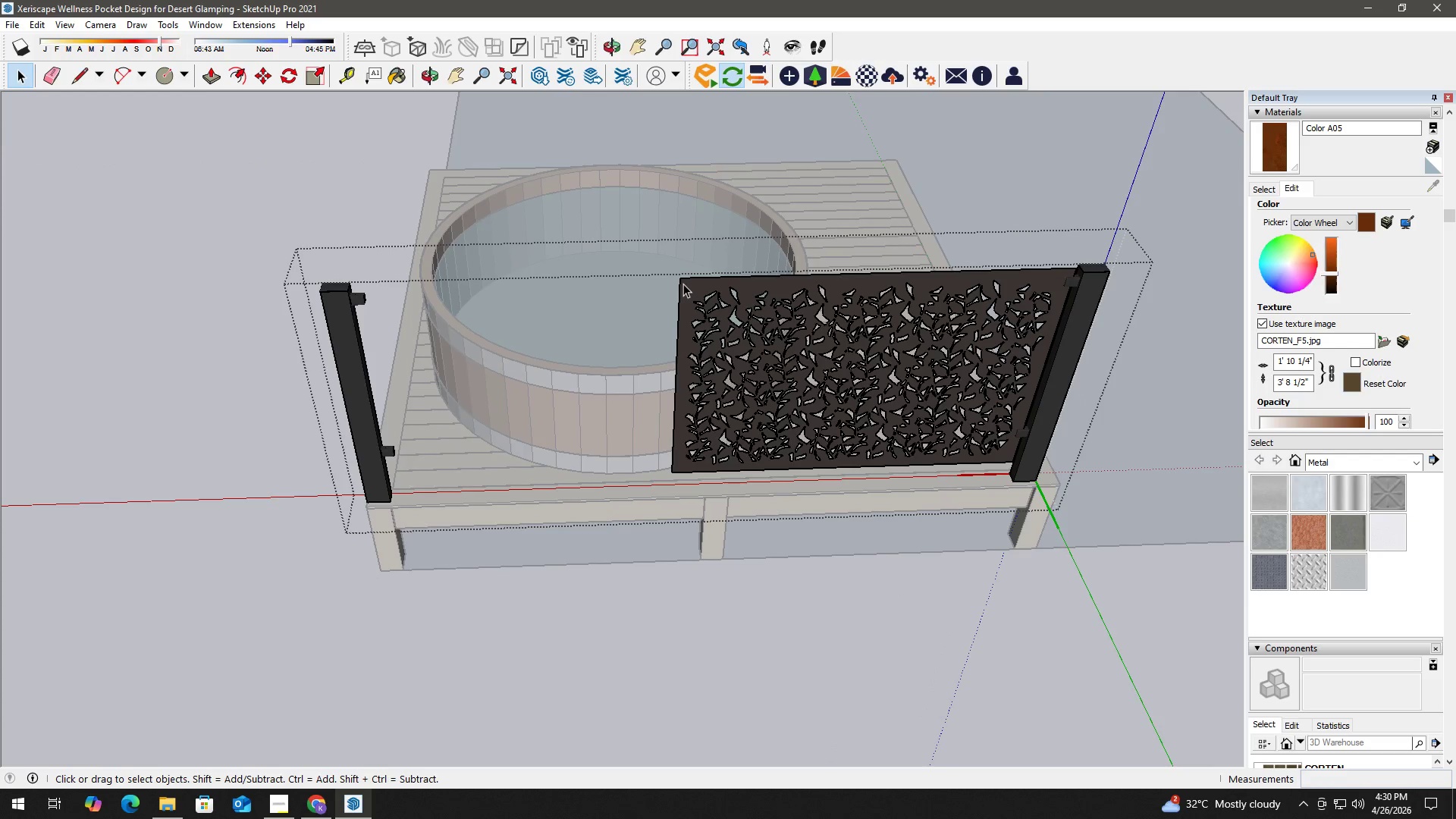 
scroll: coordinate [691, 303], scroll_direction: up, amount: 9.0
 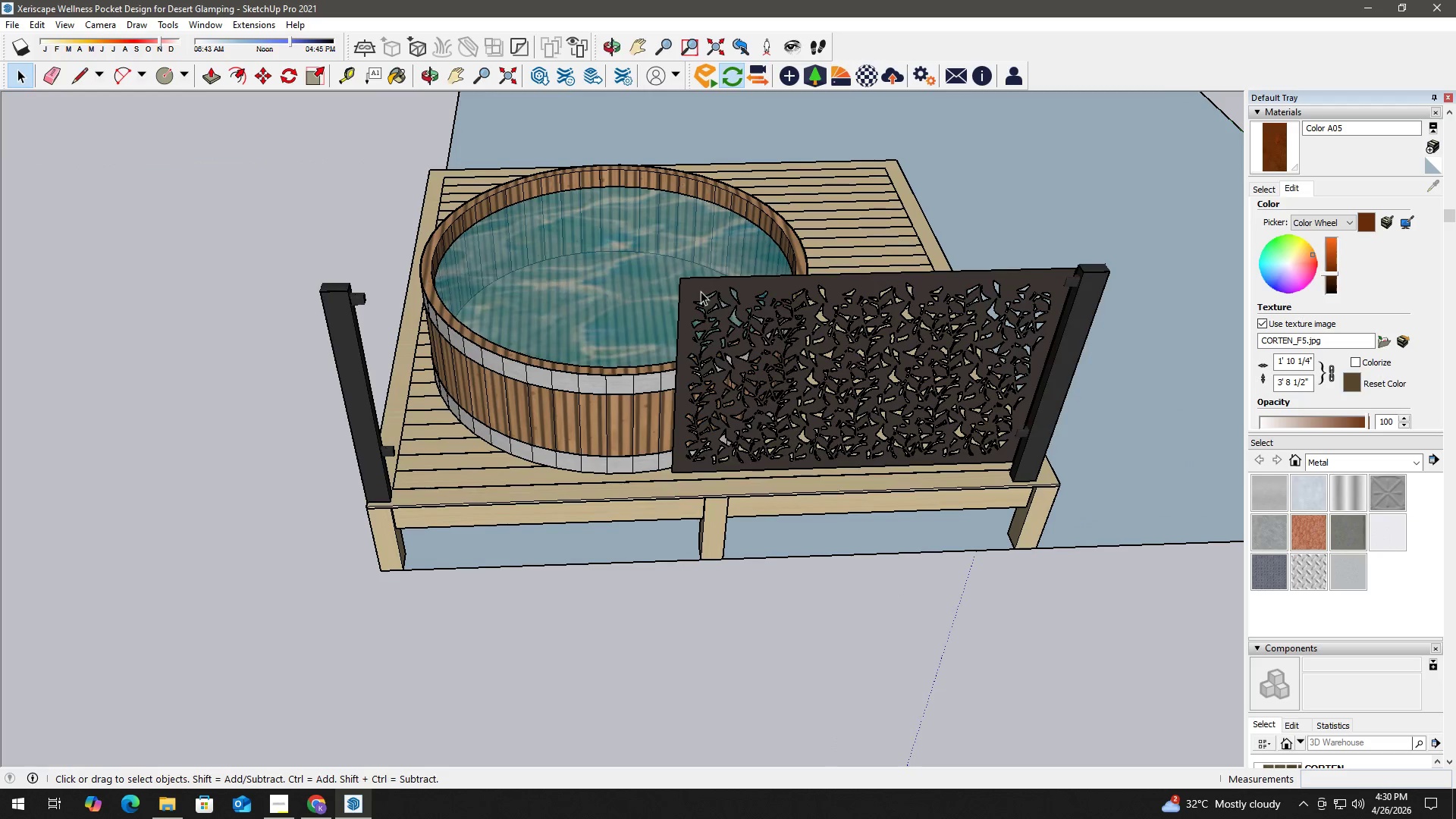 
left_click([681, 289])
 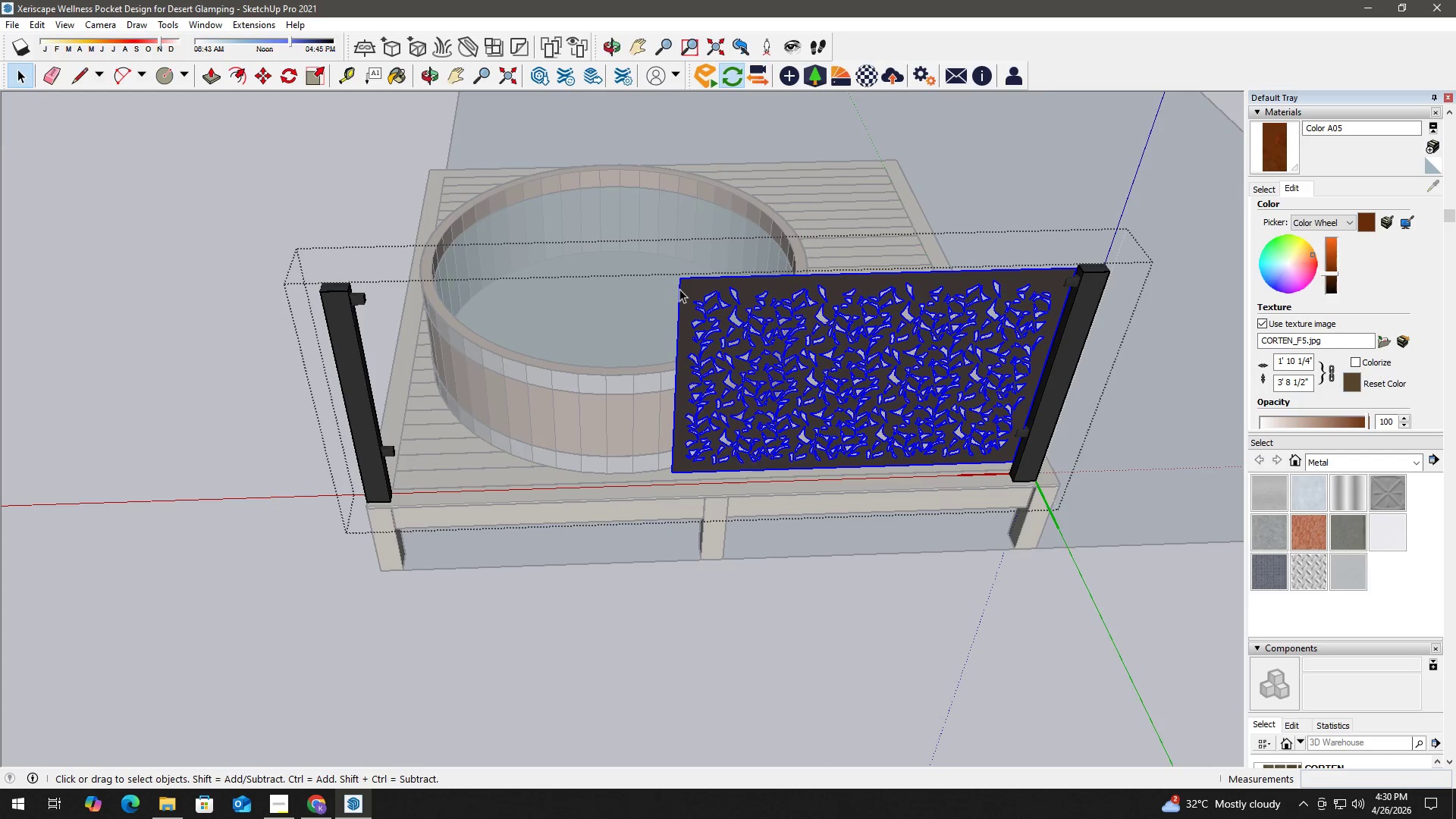 
double_click([679, 289])
 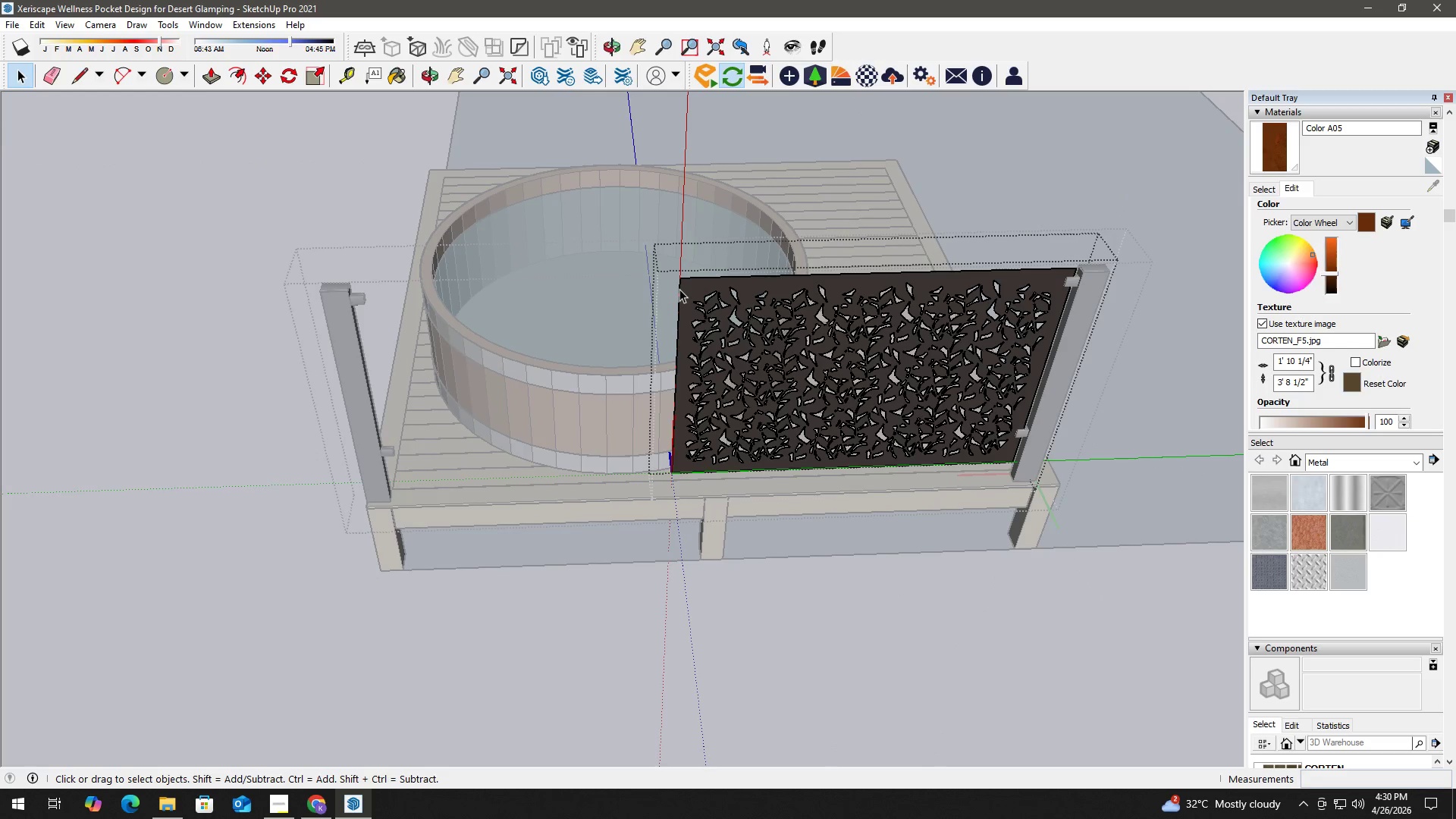 
triple_click([679, 289])
 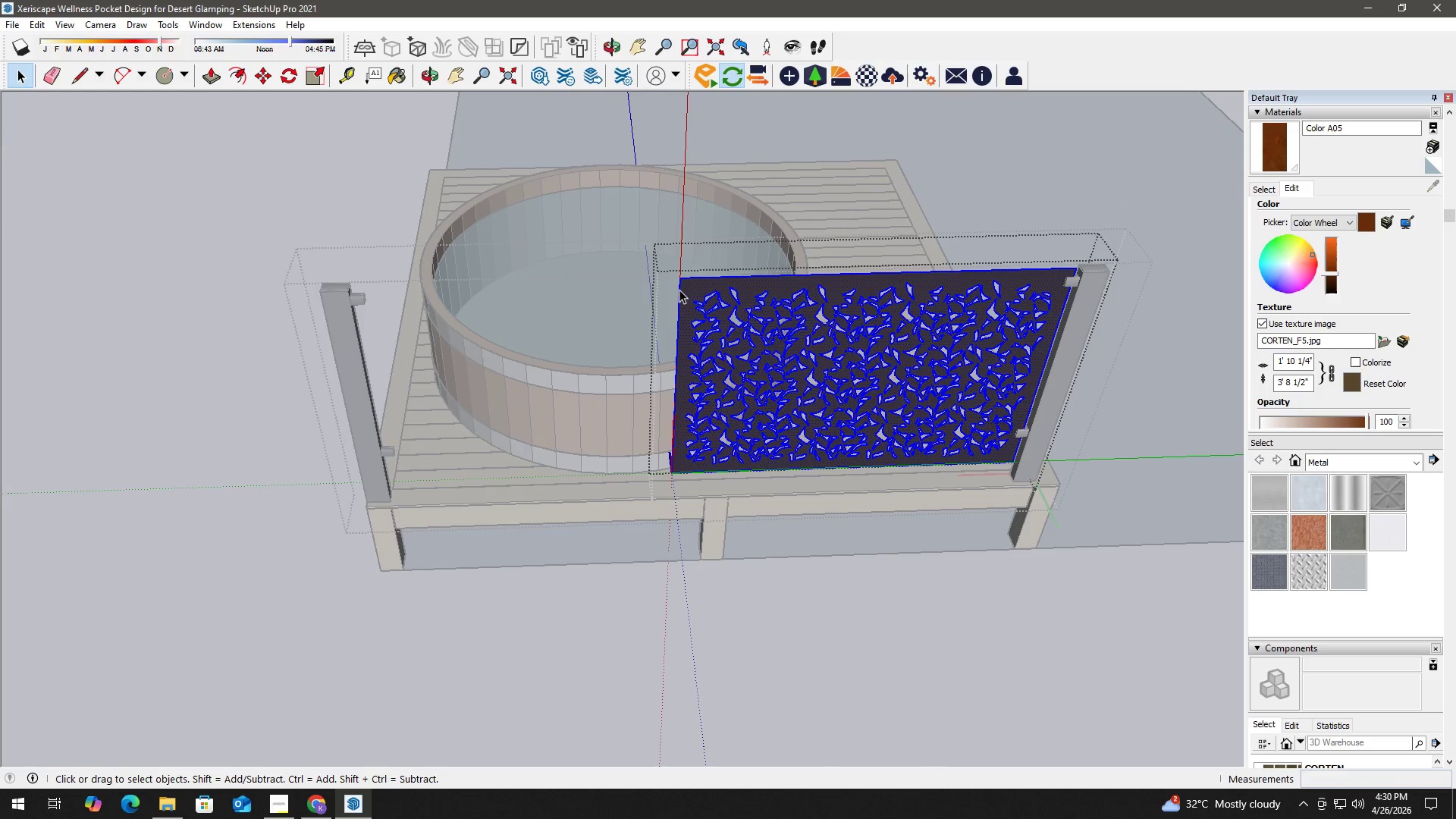 
left_click([679, 290])
 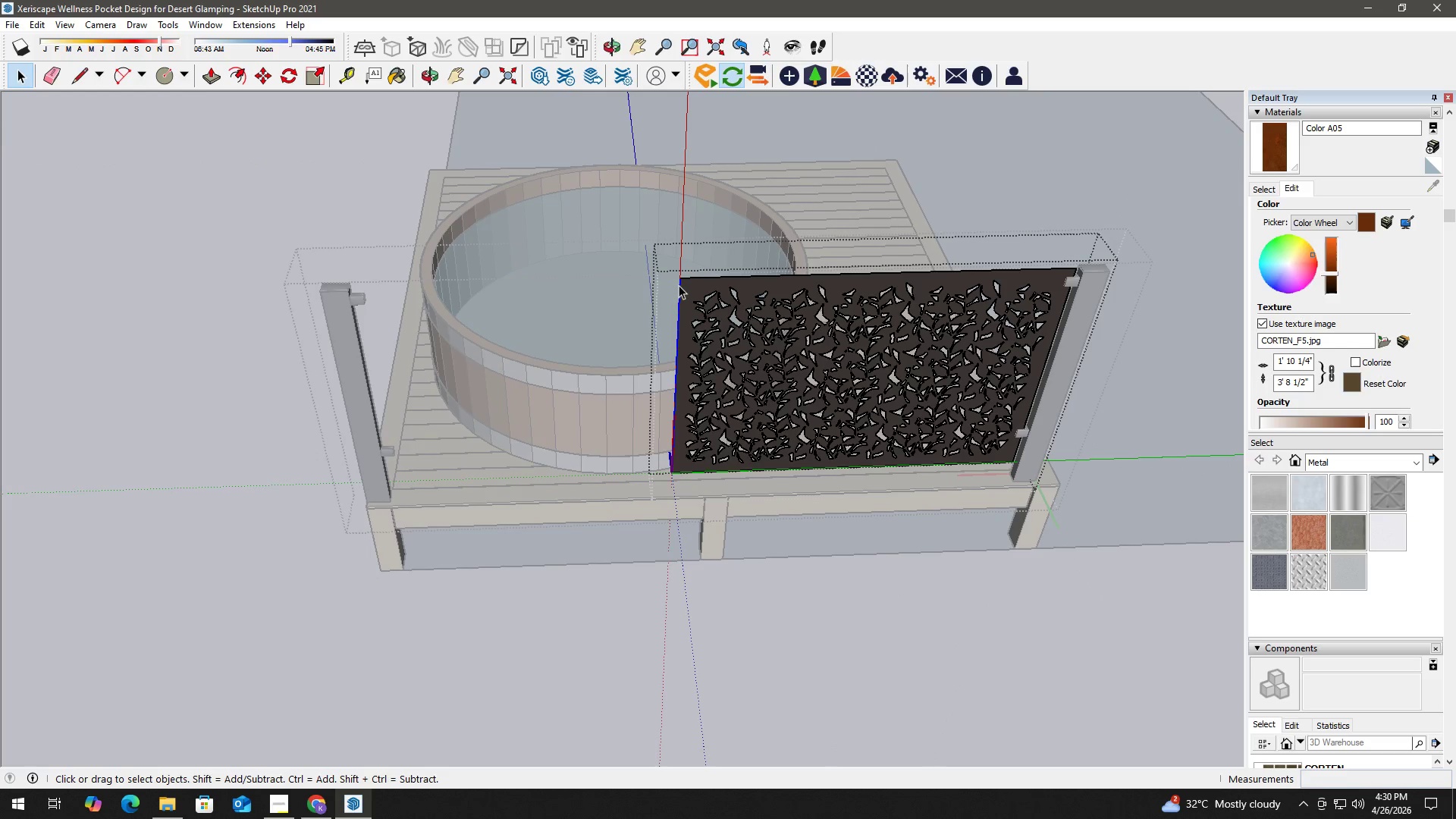 
key(M)
 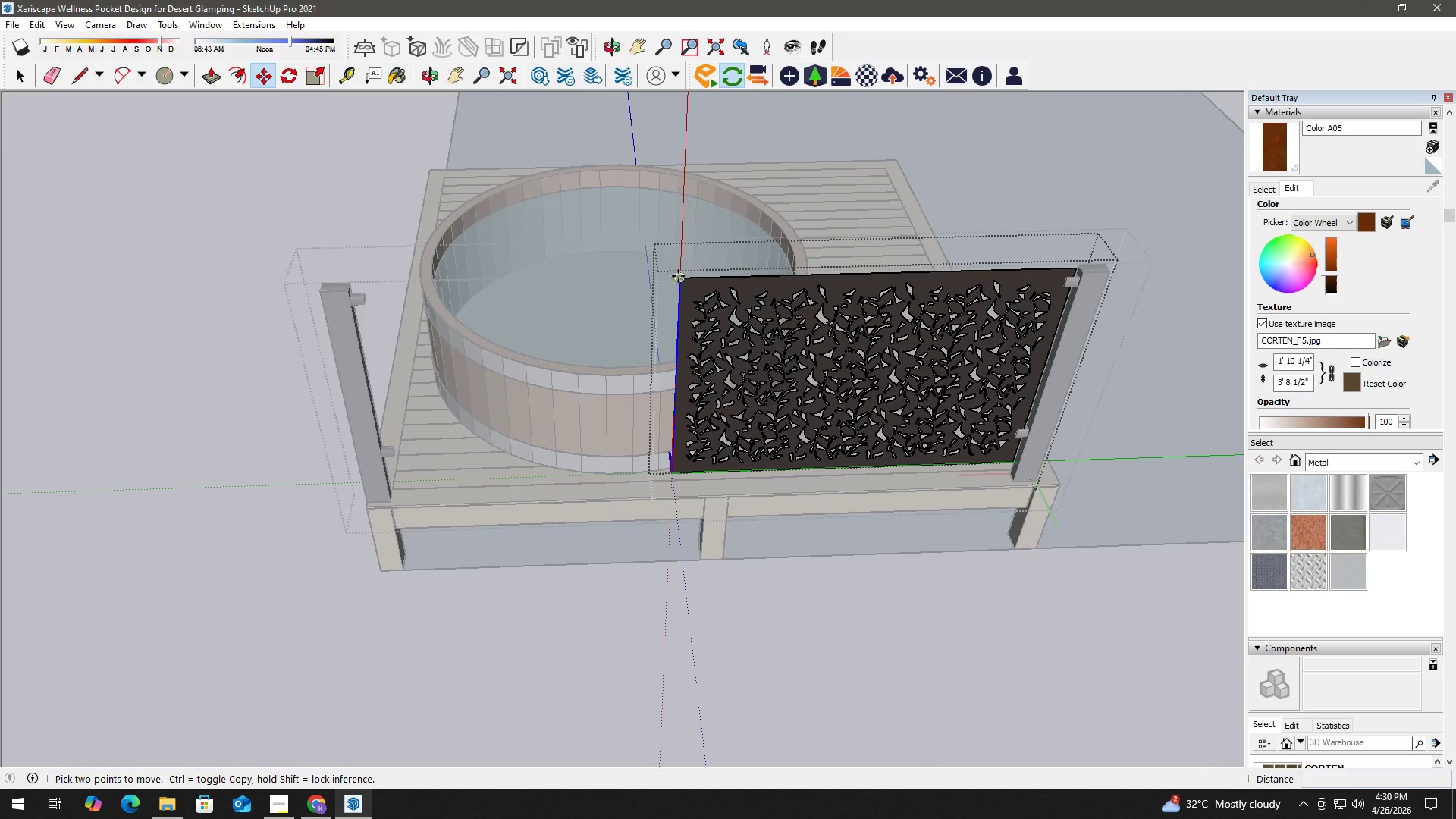 
left_click_drag(start_coordinate=[678, 277], to_coordinate=[673, 278])
 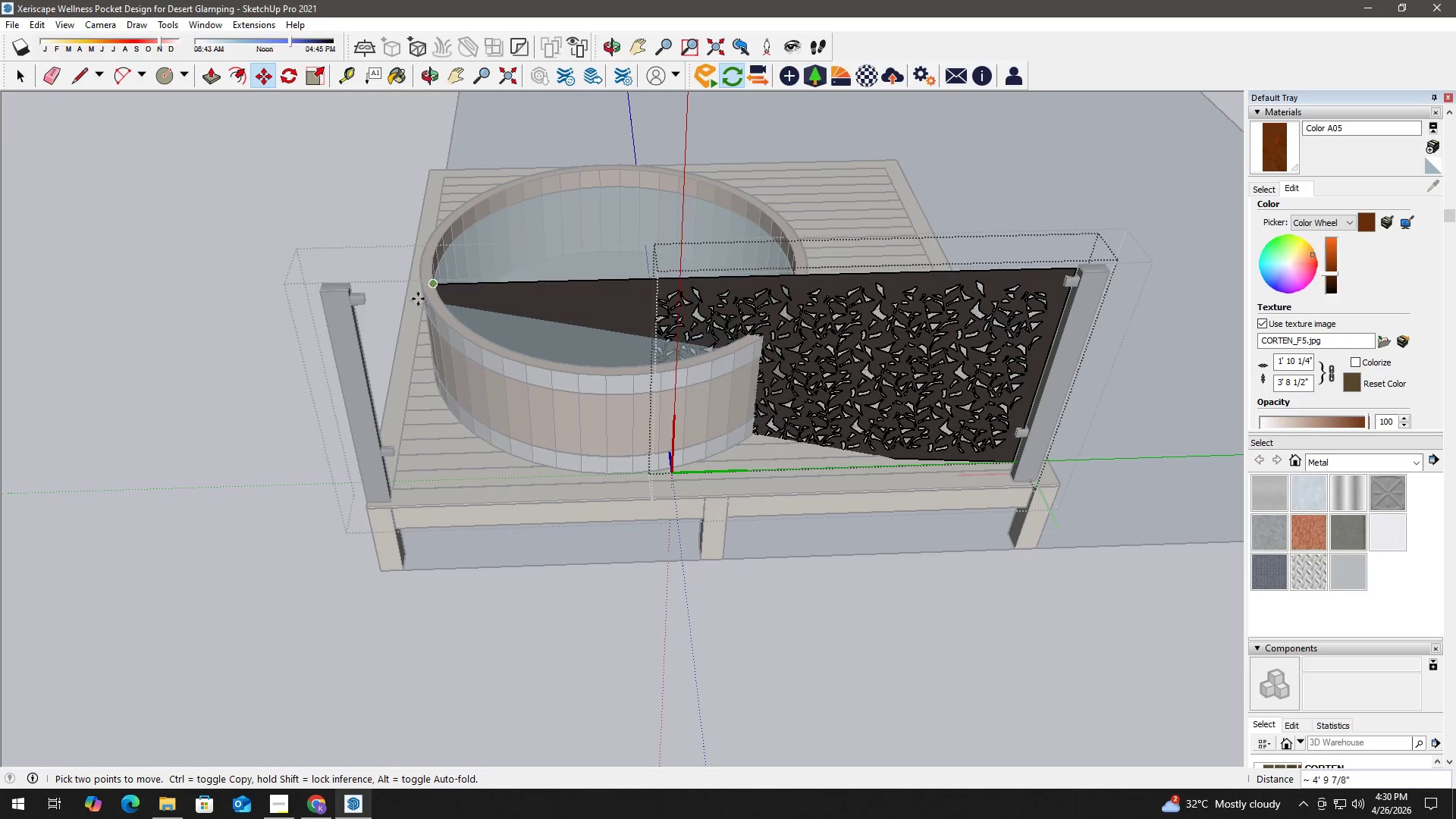 
scroll: coordinate [336, 290], scroll_direction: up, amount: 10.0
 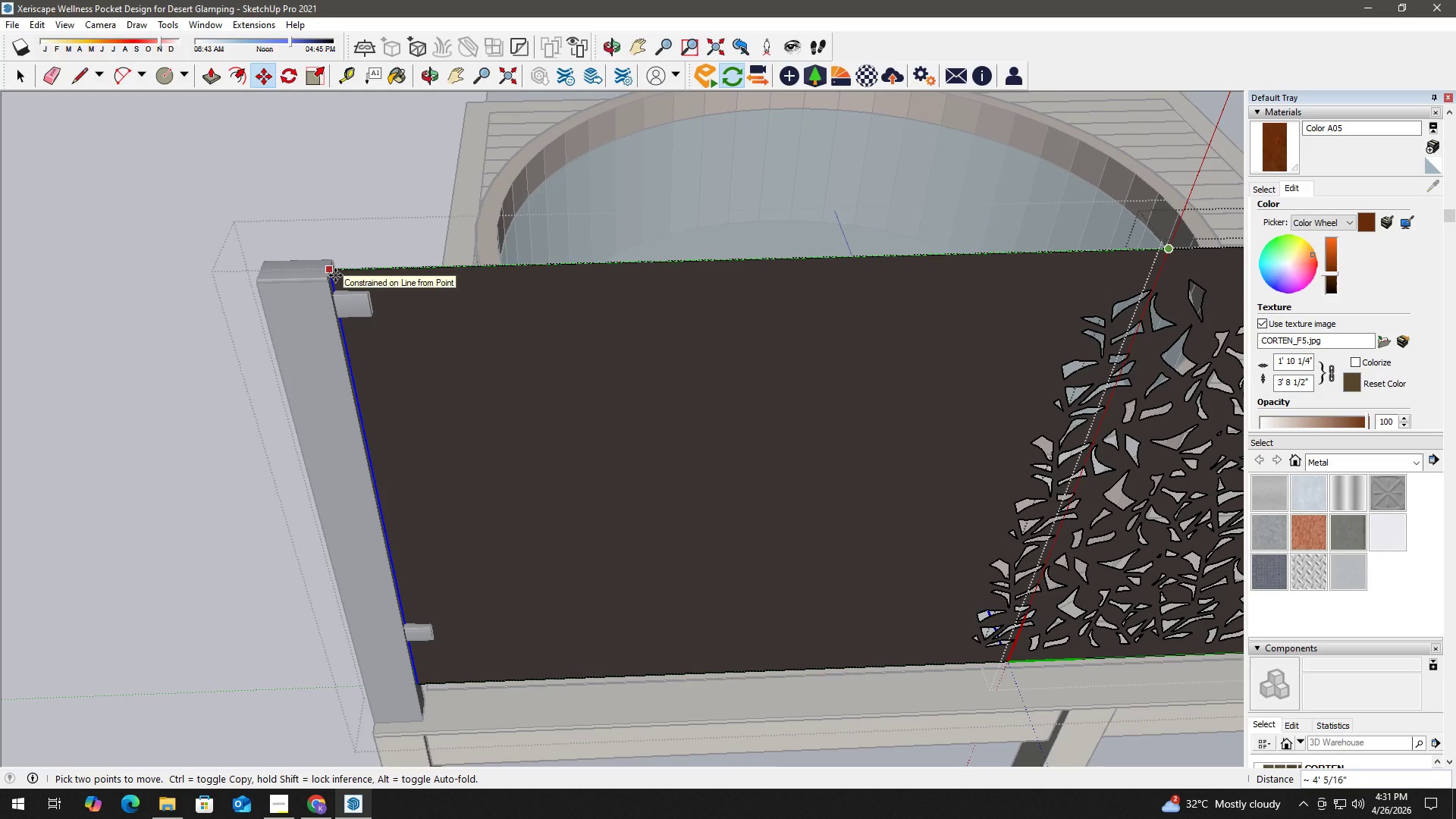 
wait(6.78)
 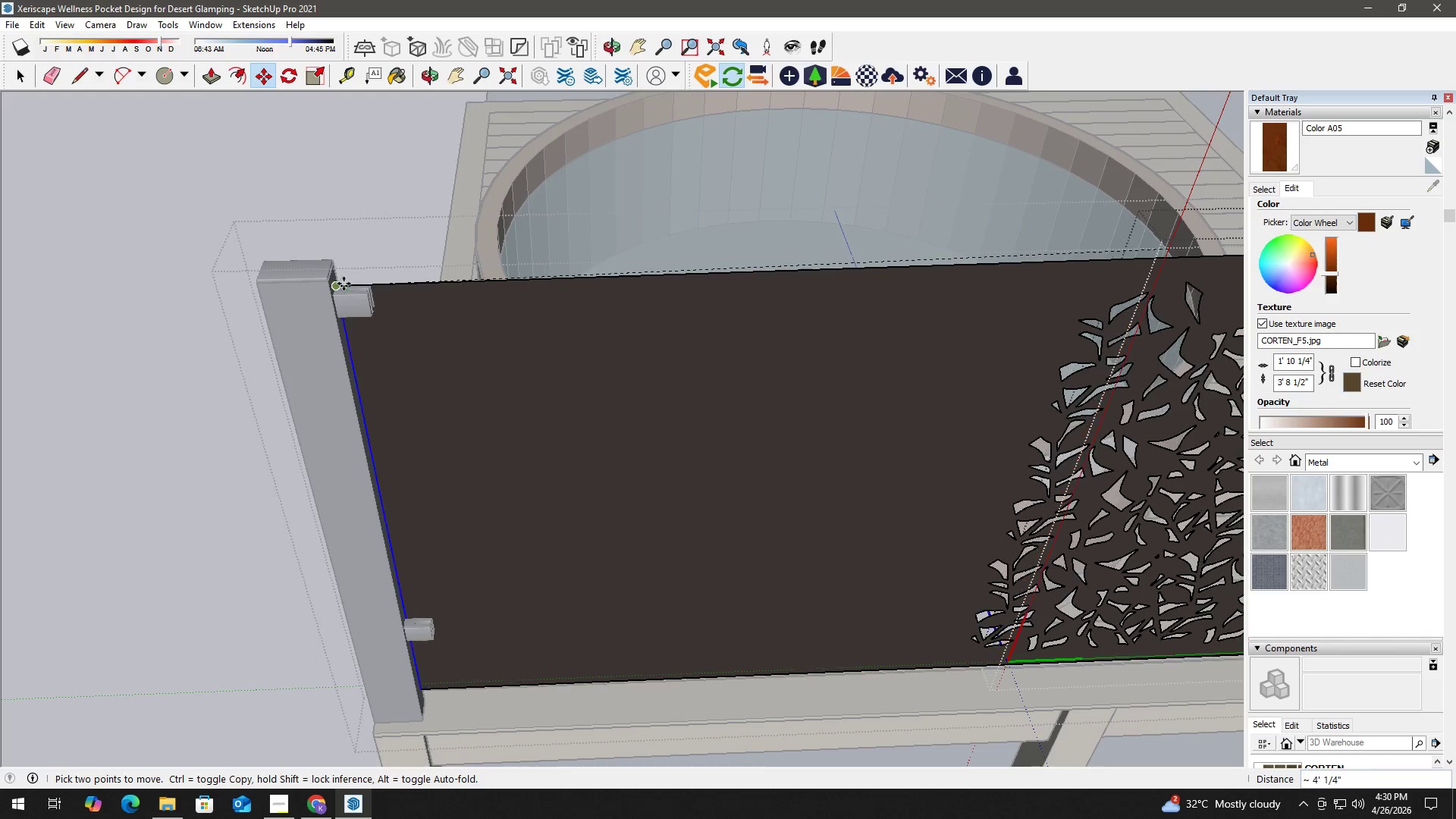 
left_click([335, 275])
 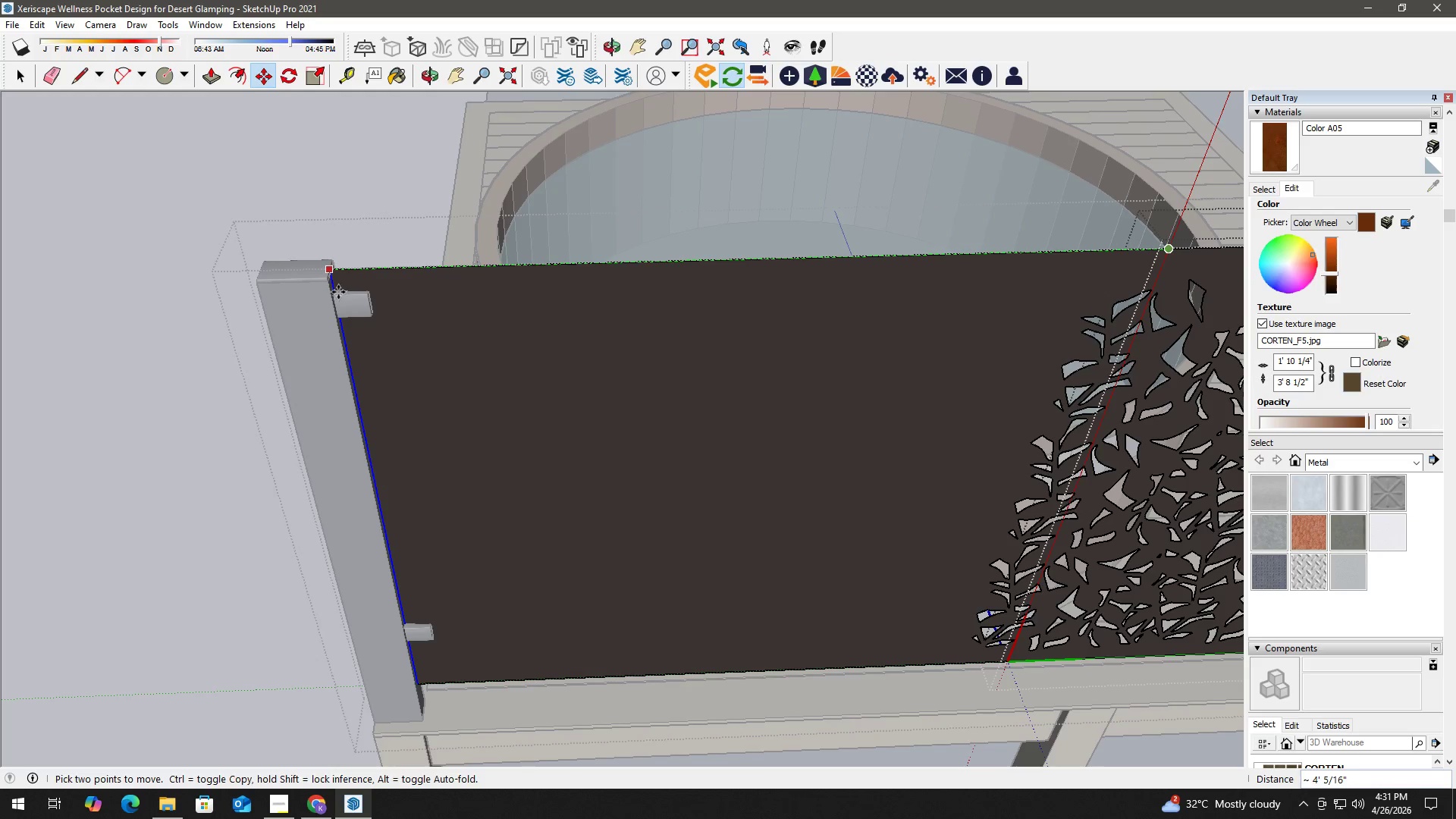 
scroll: coordinate [332, 294], scroll_direction: up, amount: 19.0
 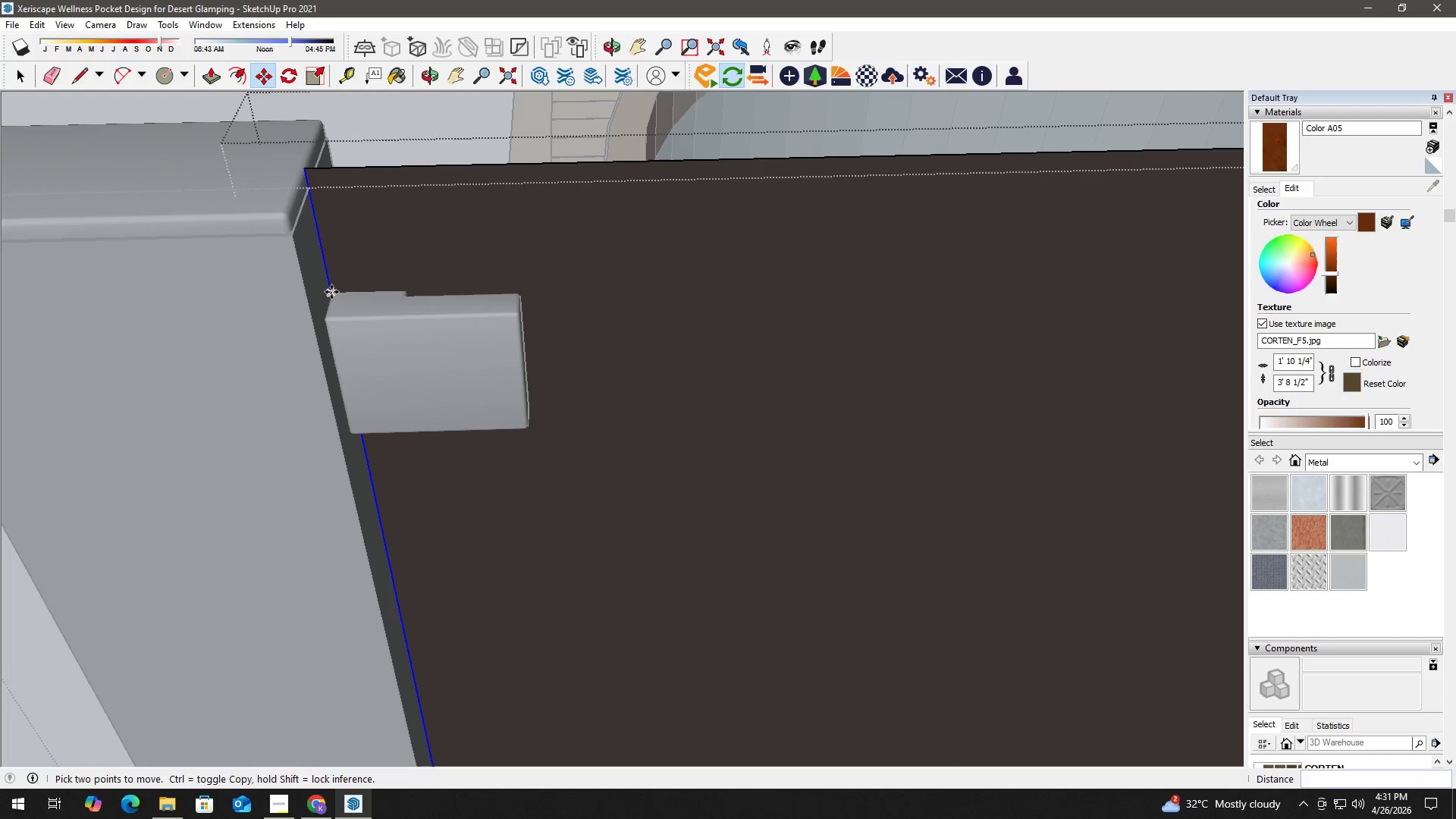 
left_click([331, 292])
 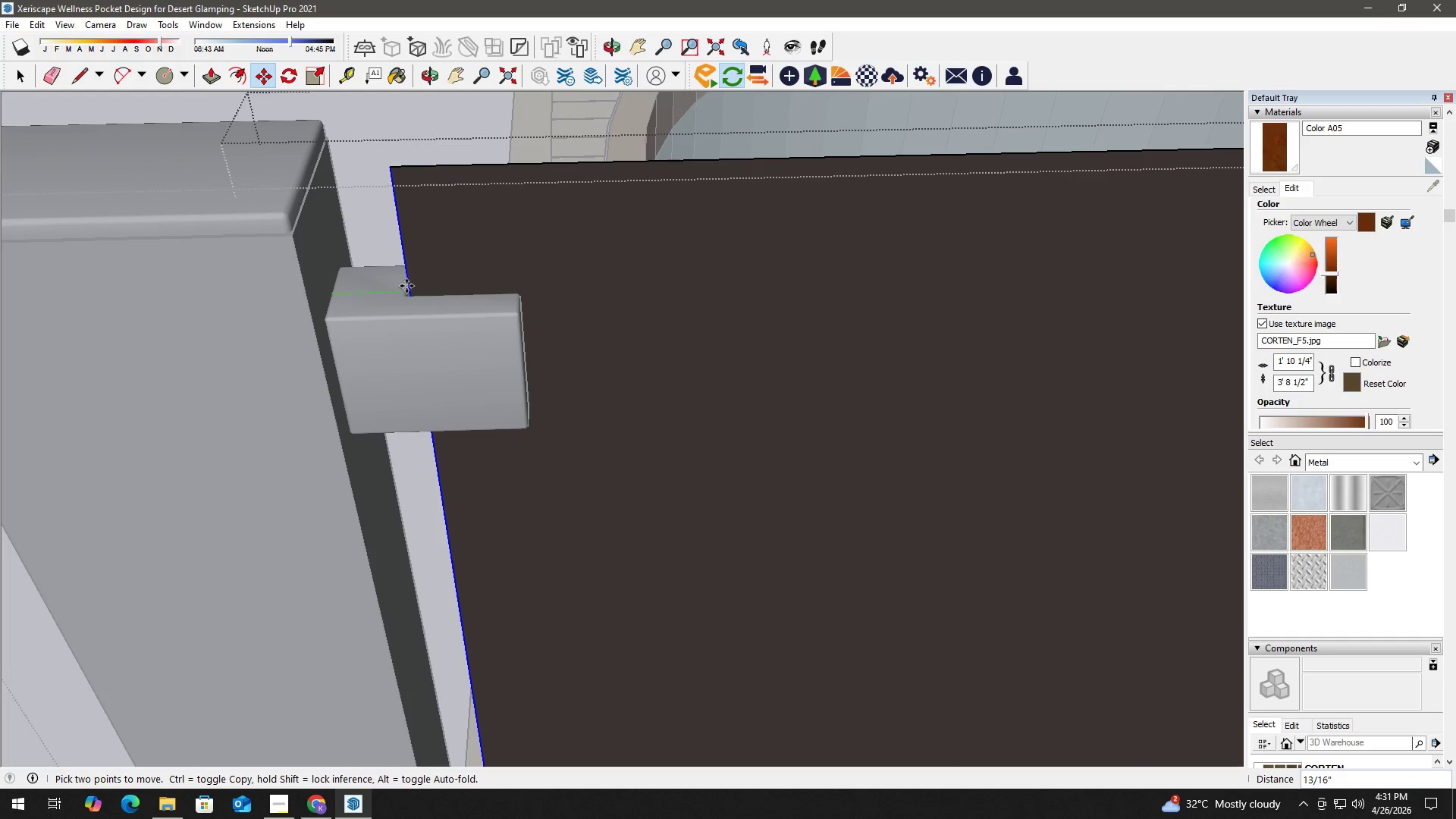 
left_click([408, 286])
 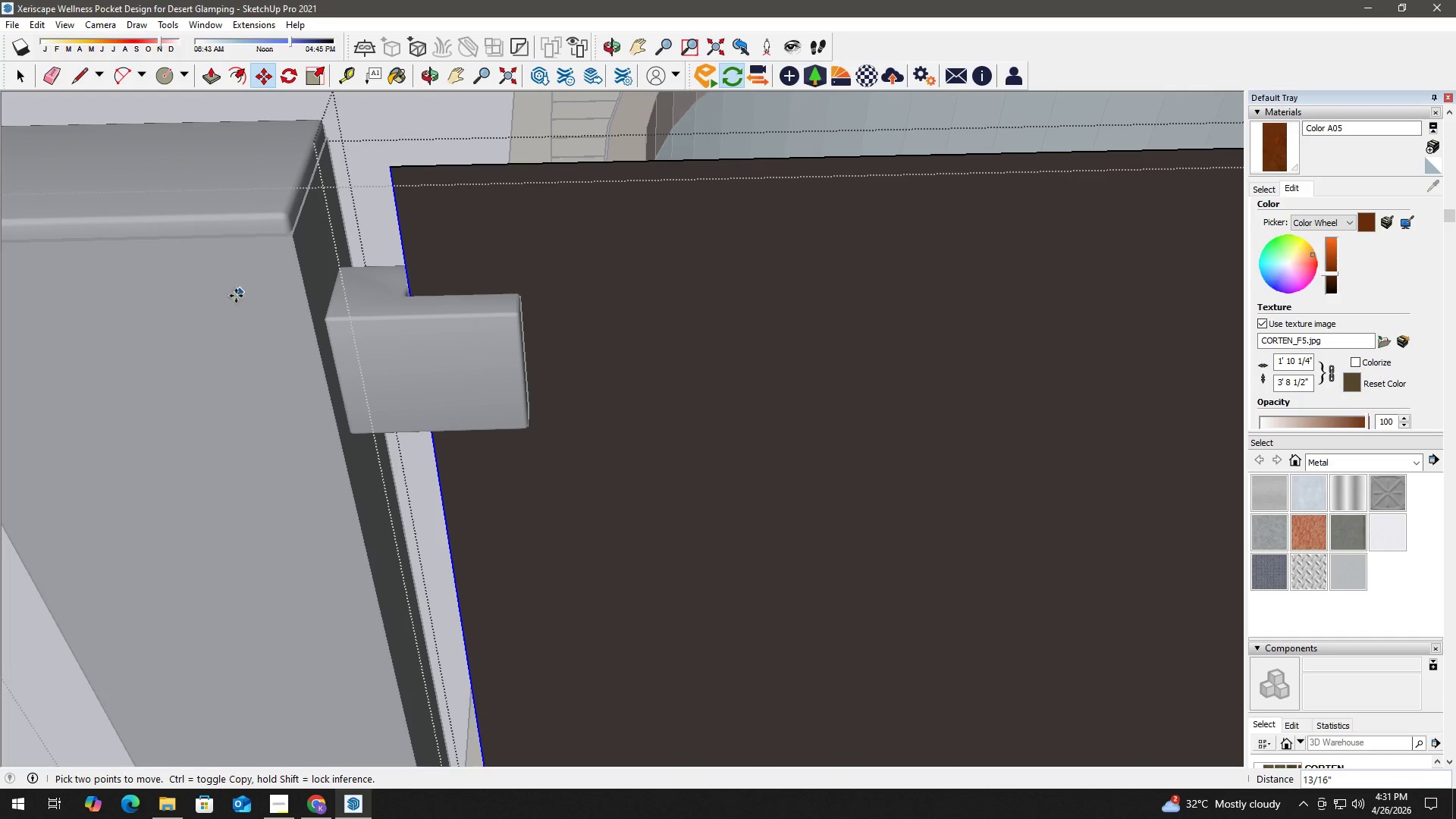 
key(Space)
 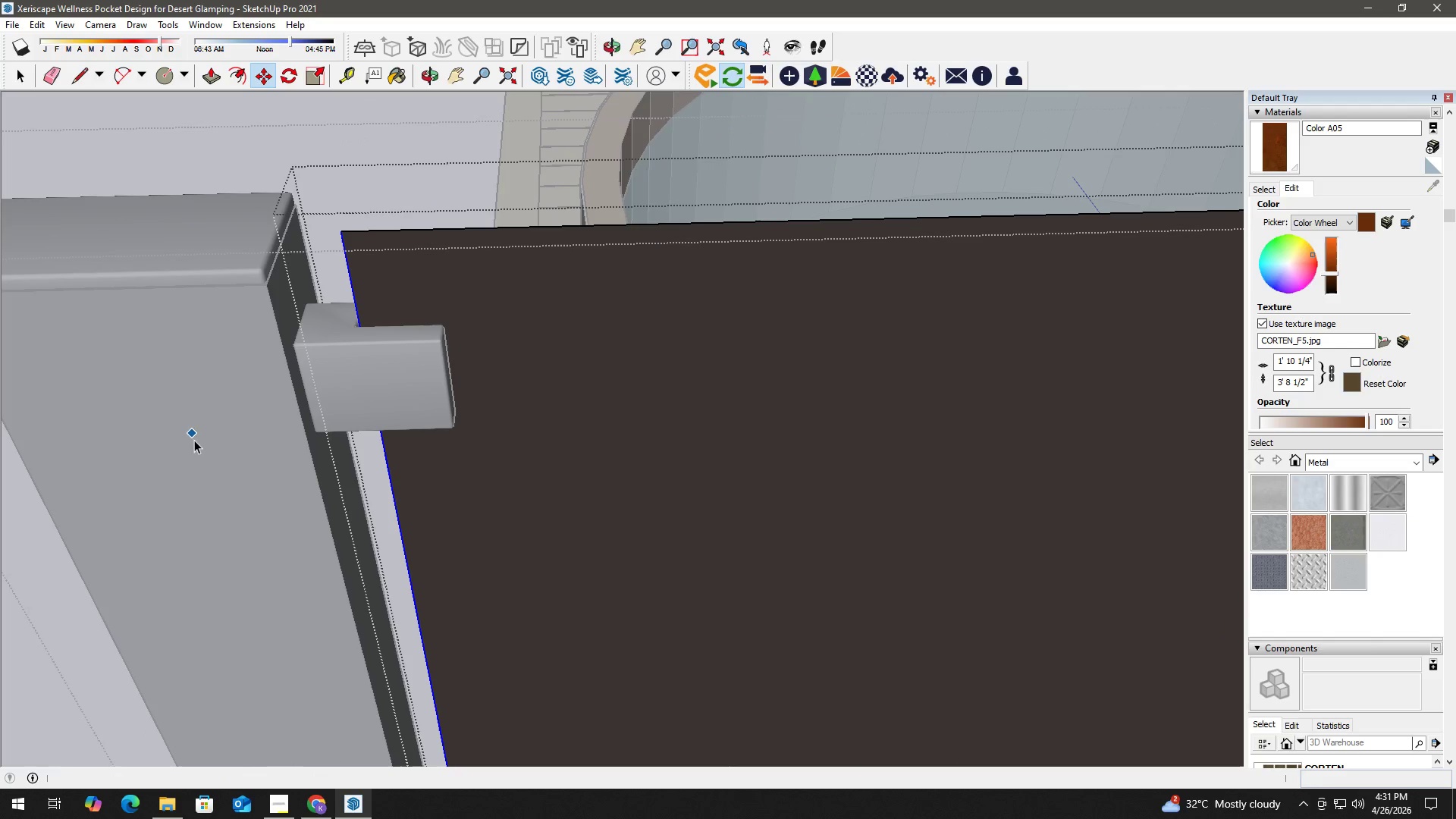 
key(H)
 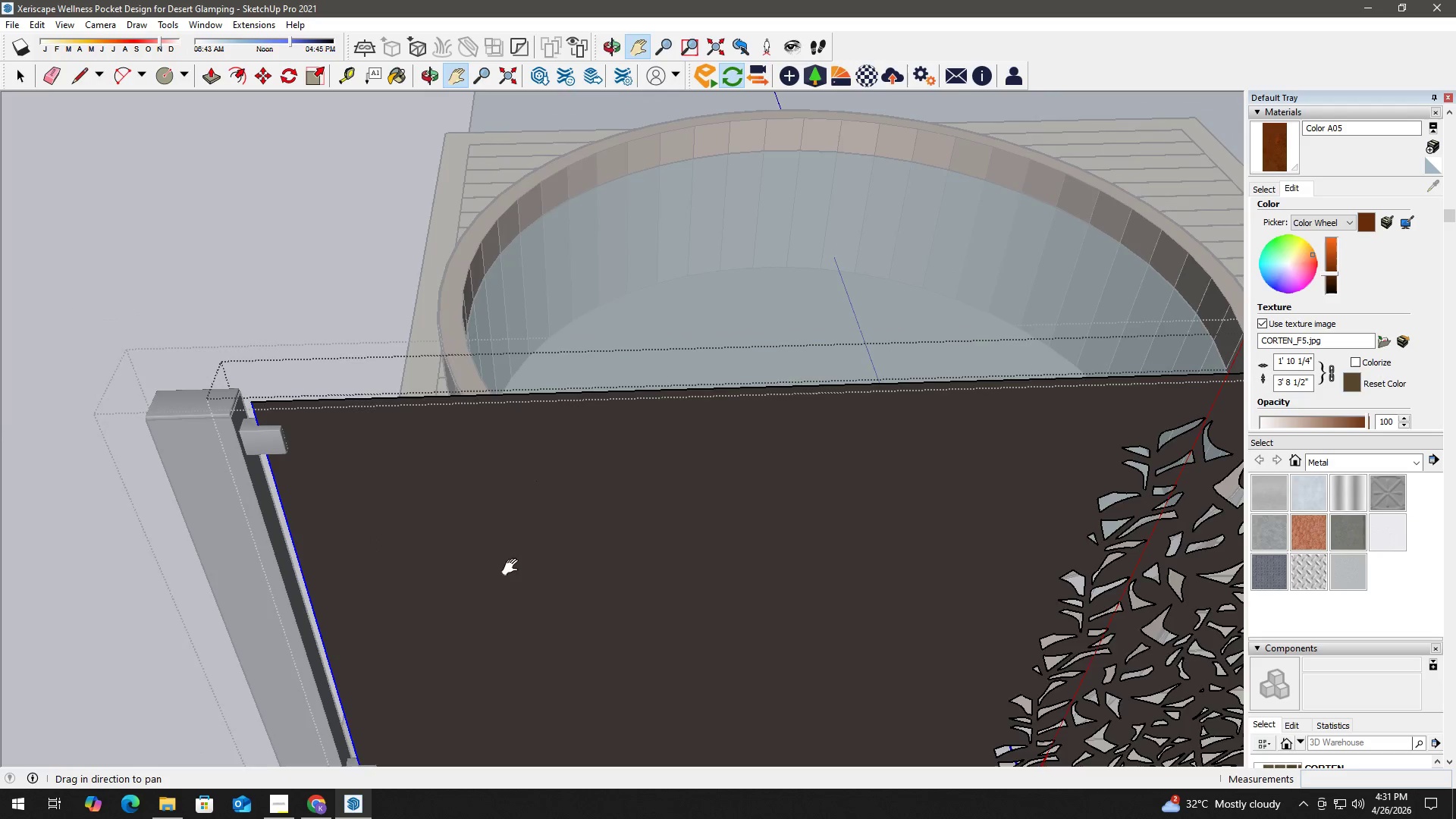 
scroll: coordinate [257, 495], scroll_direction: down, amount: 17.0
 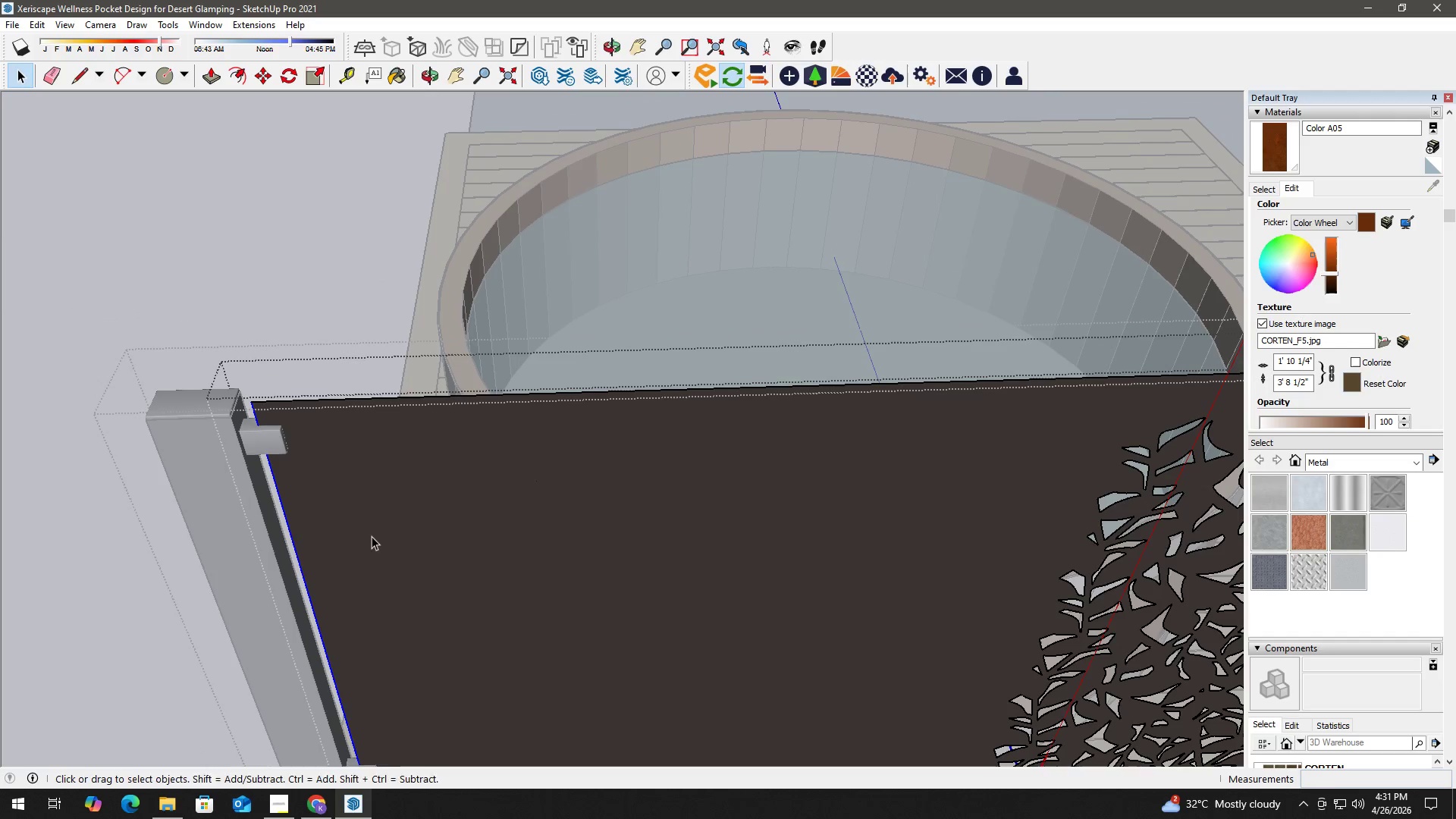 
left_click_drag(start_coordinate=[522, 562], to_coordinate=[221, 173])
 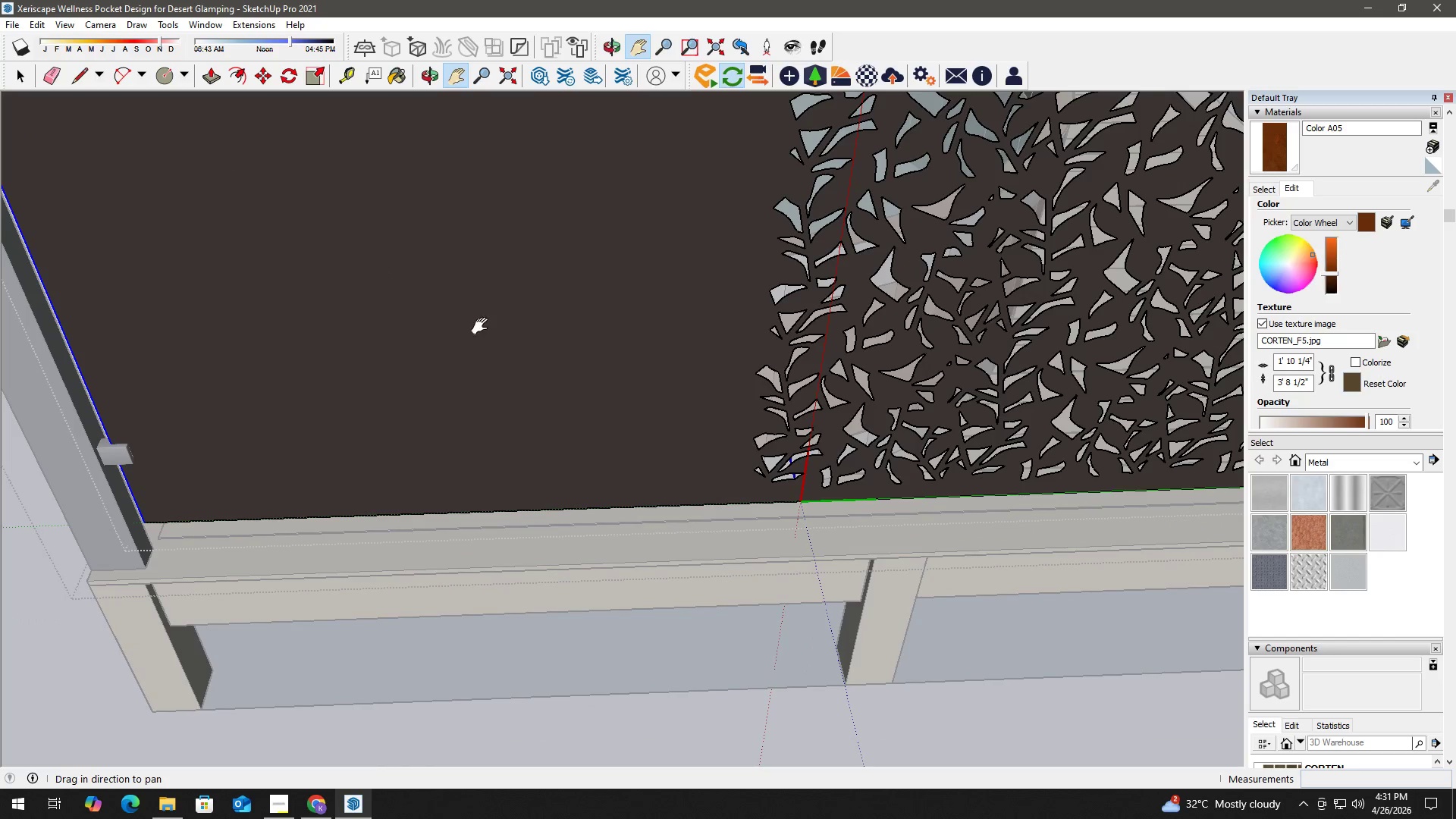 
key(Space)
 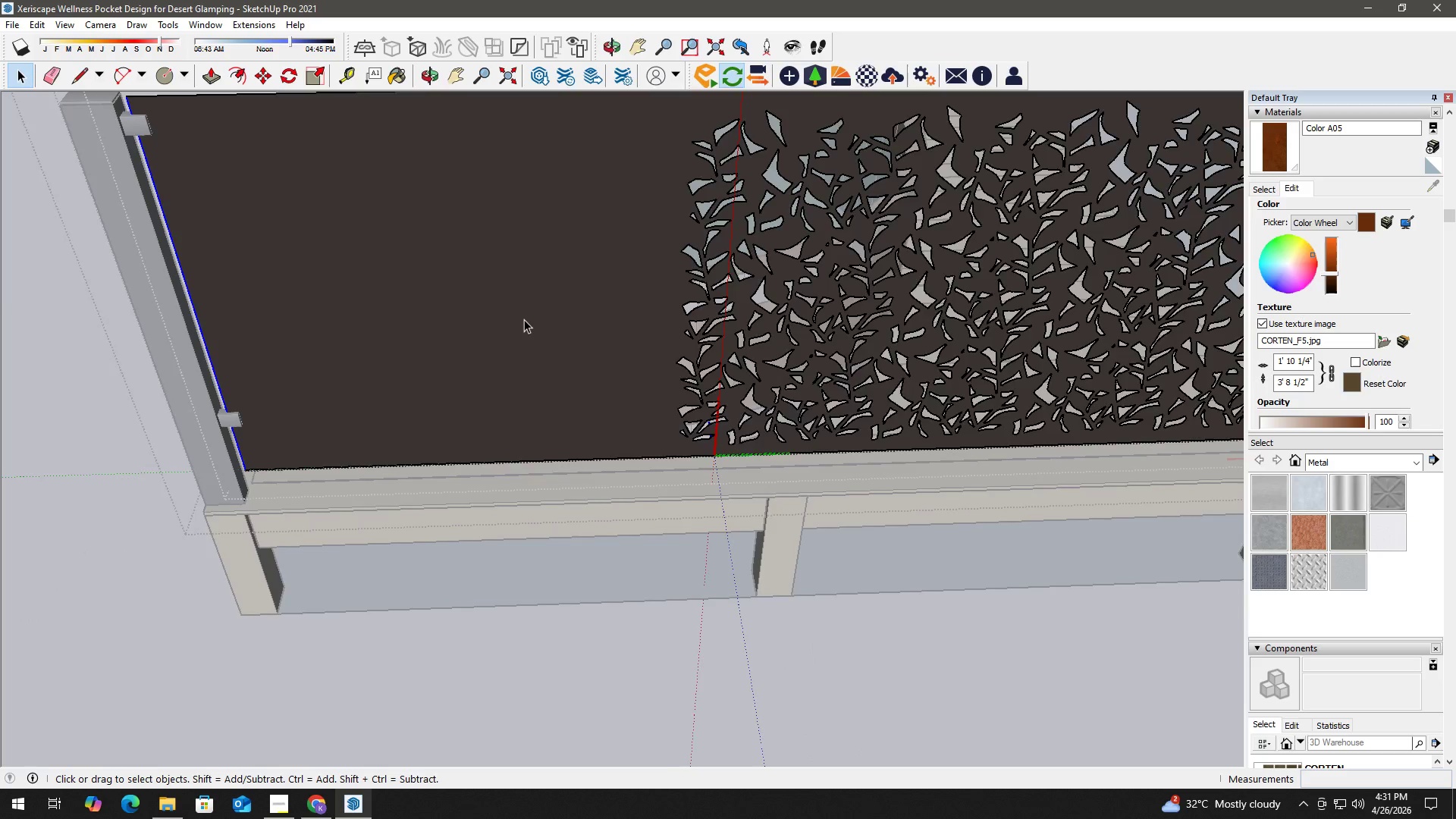 
scroll: coordinate [523, 319], scroll_direction: down, amount: 7.0
 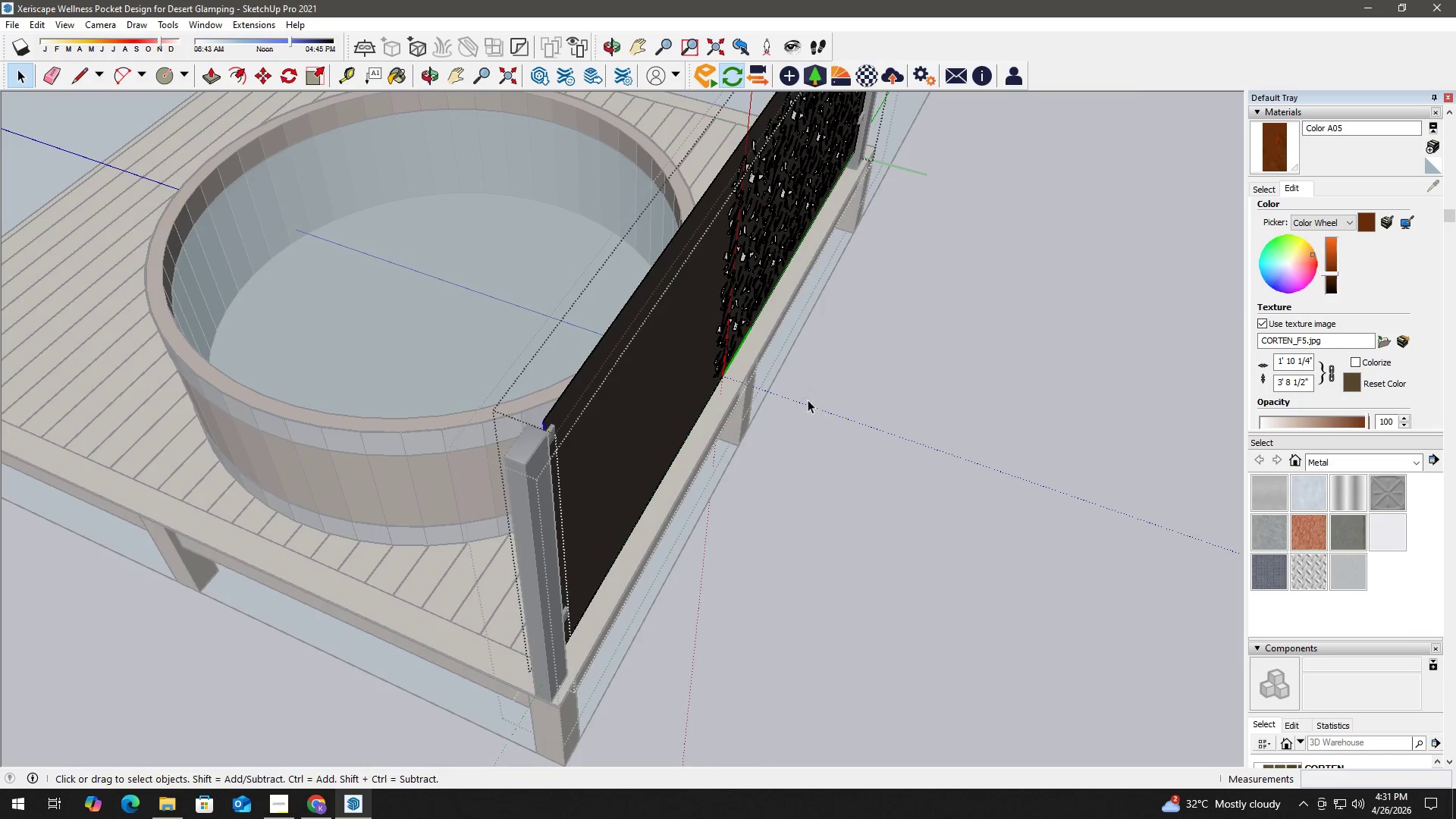 
key(B)
 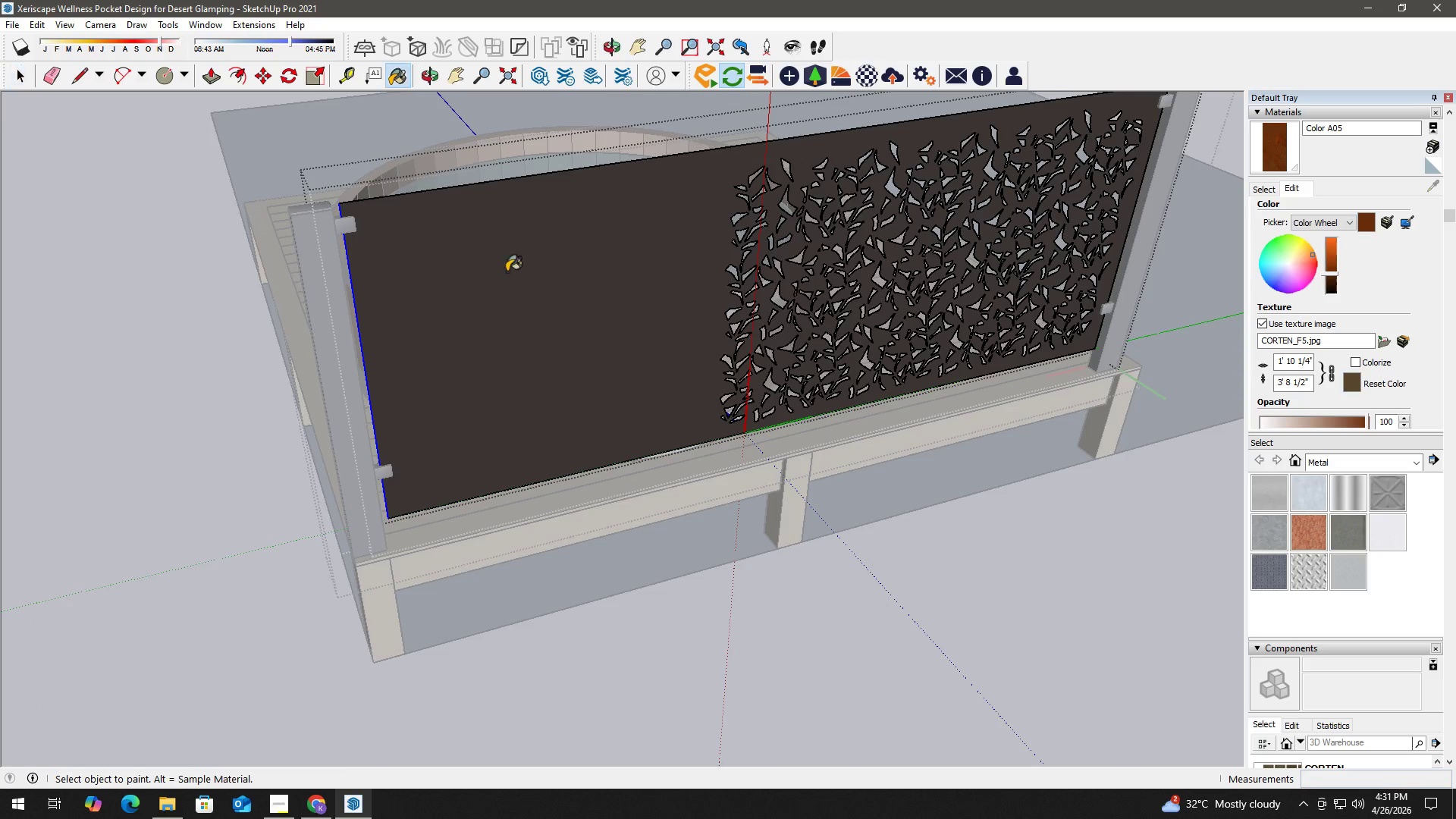 
key(Space)
 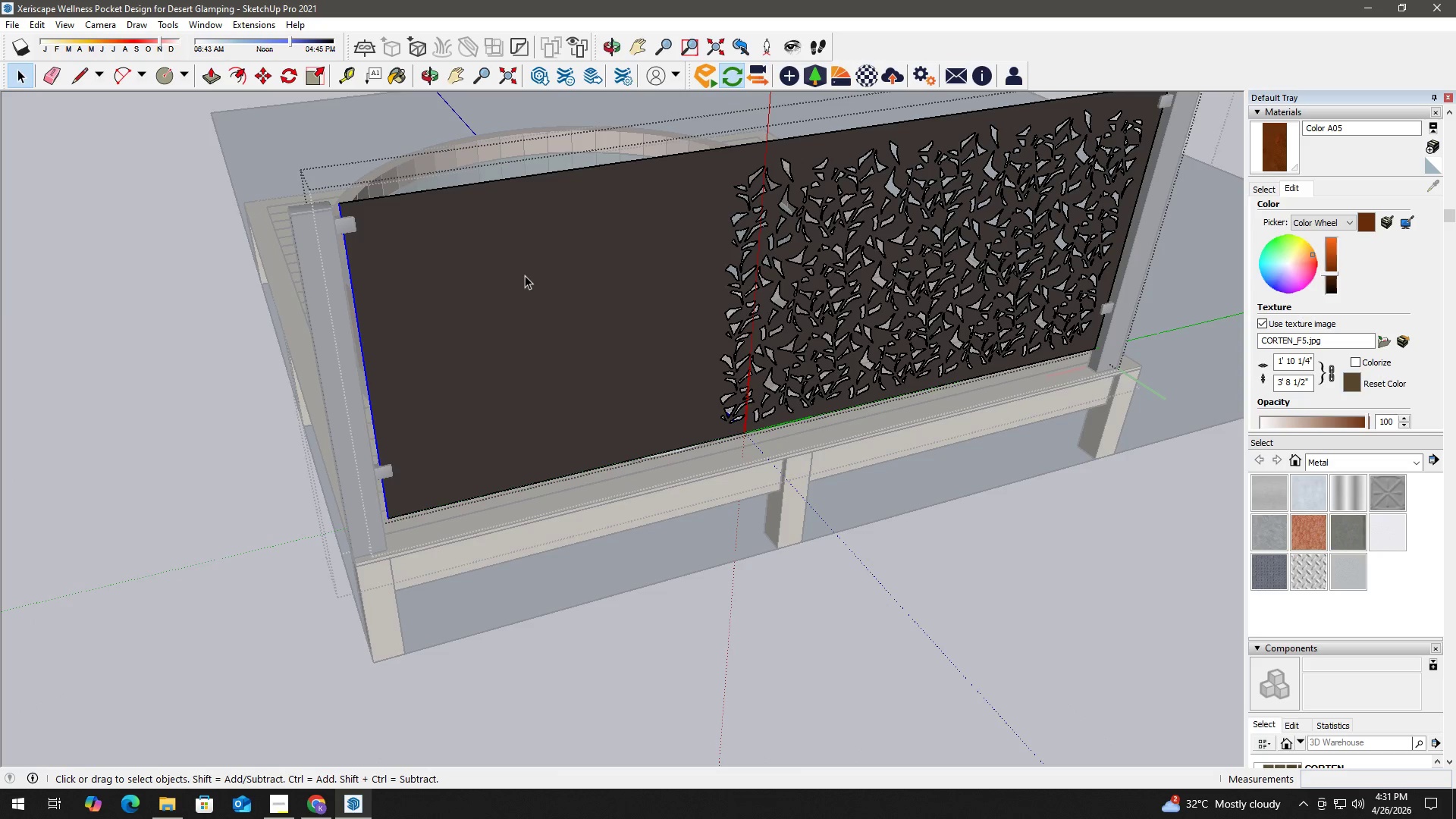 
left_click([525, 275])
 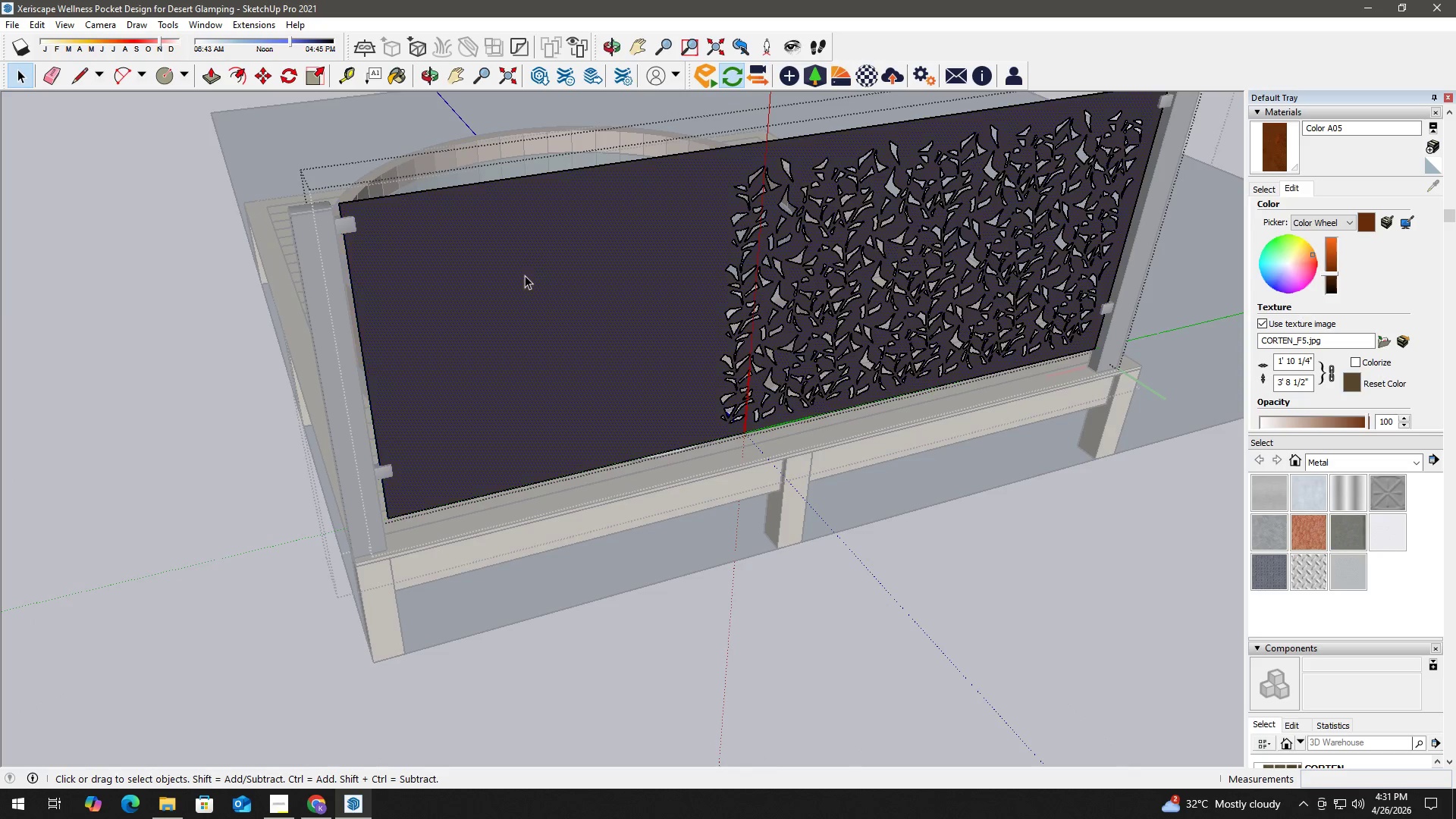 
key(B)
 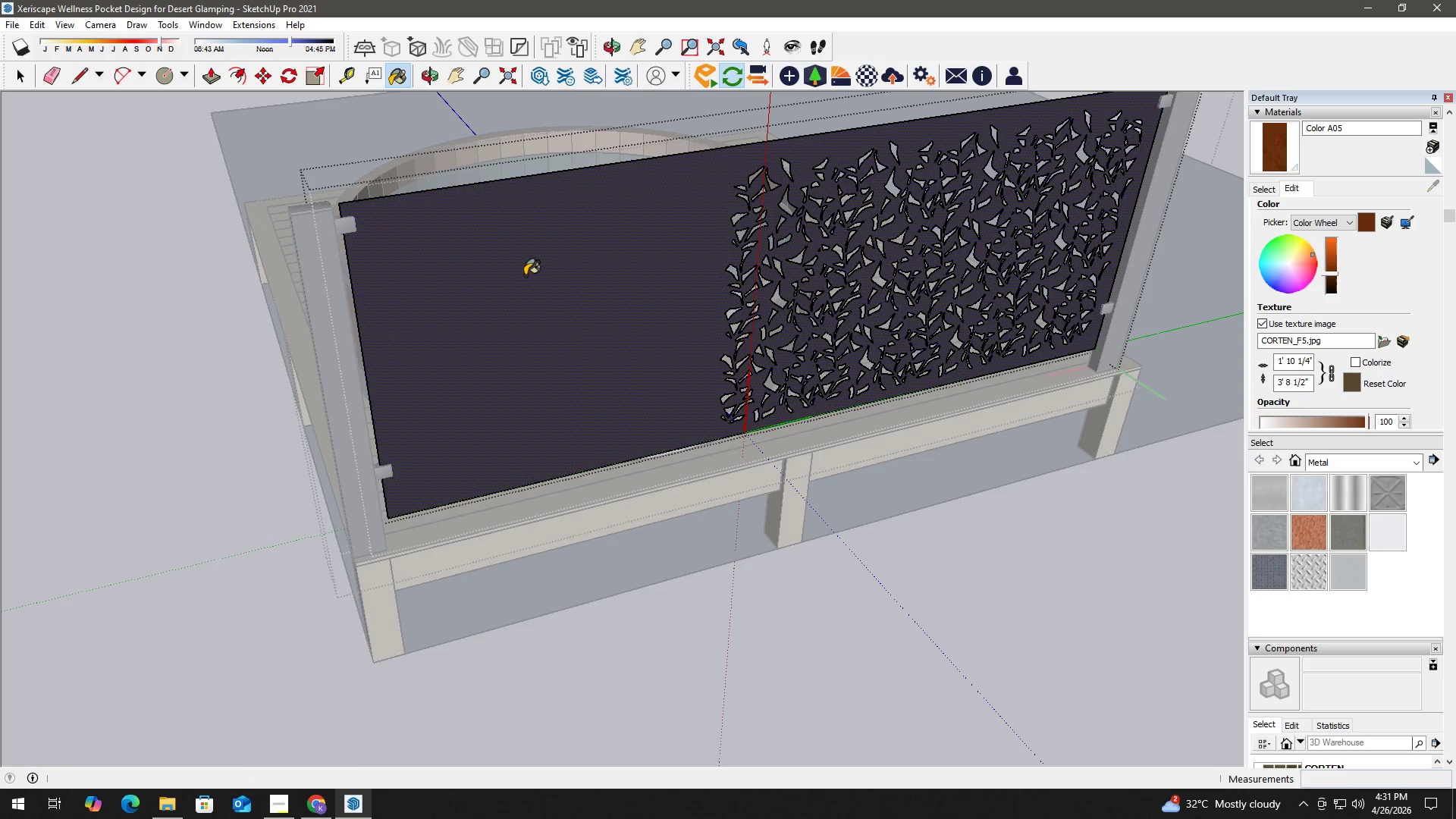 
double_click([525, 275])
 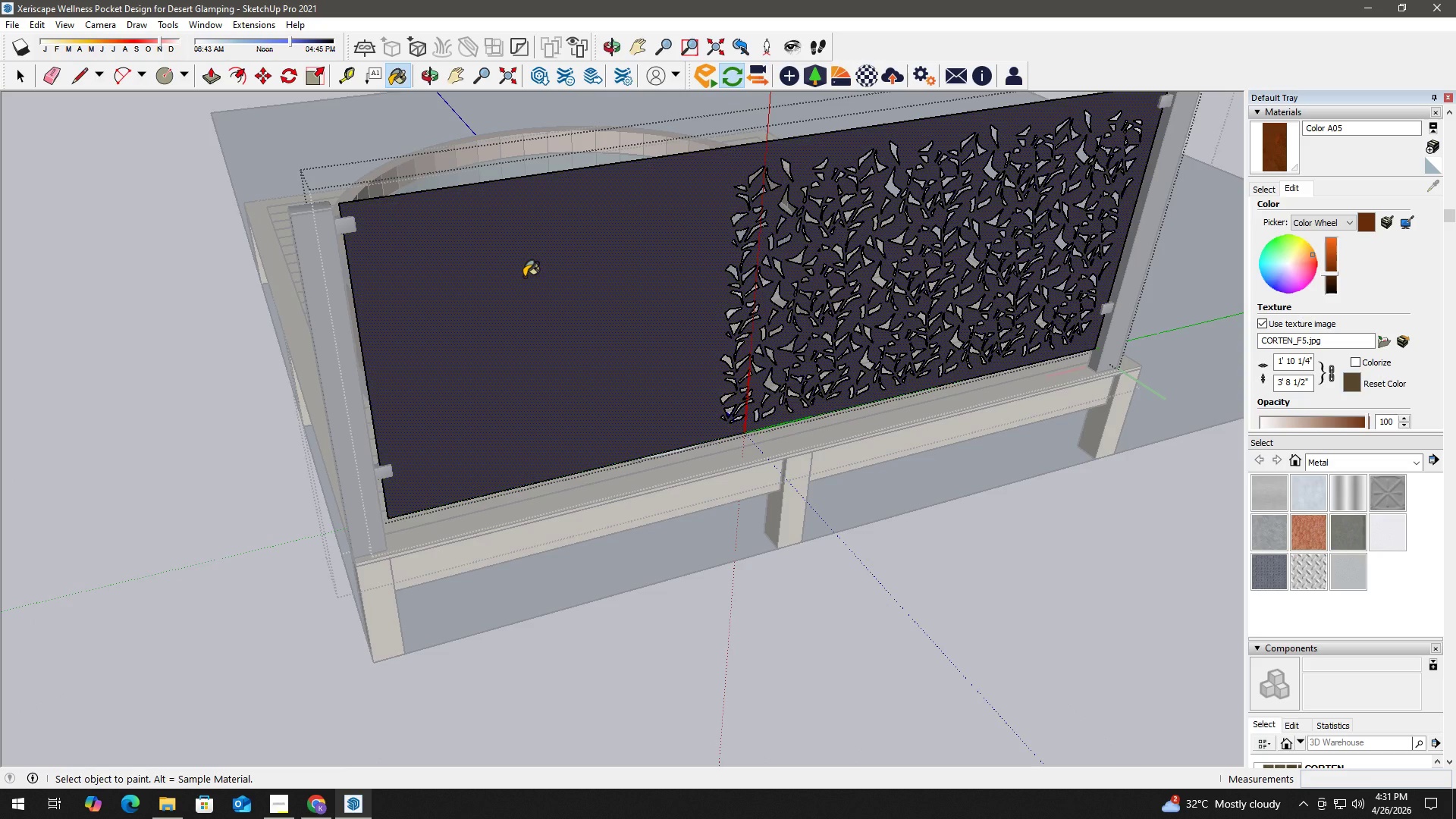 
scroll: coordinate [534, 293], scroll_direction: down, amount: 2.0
 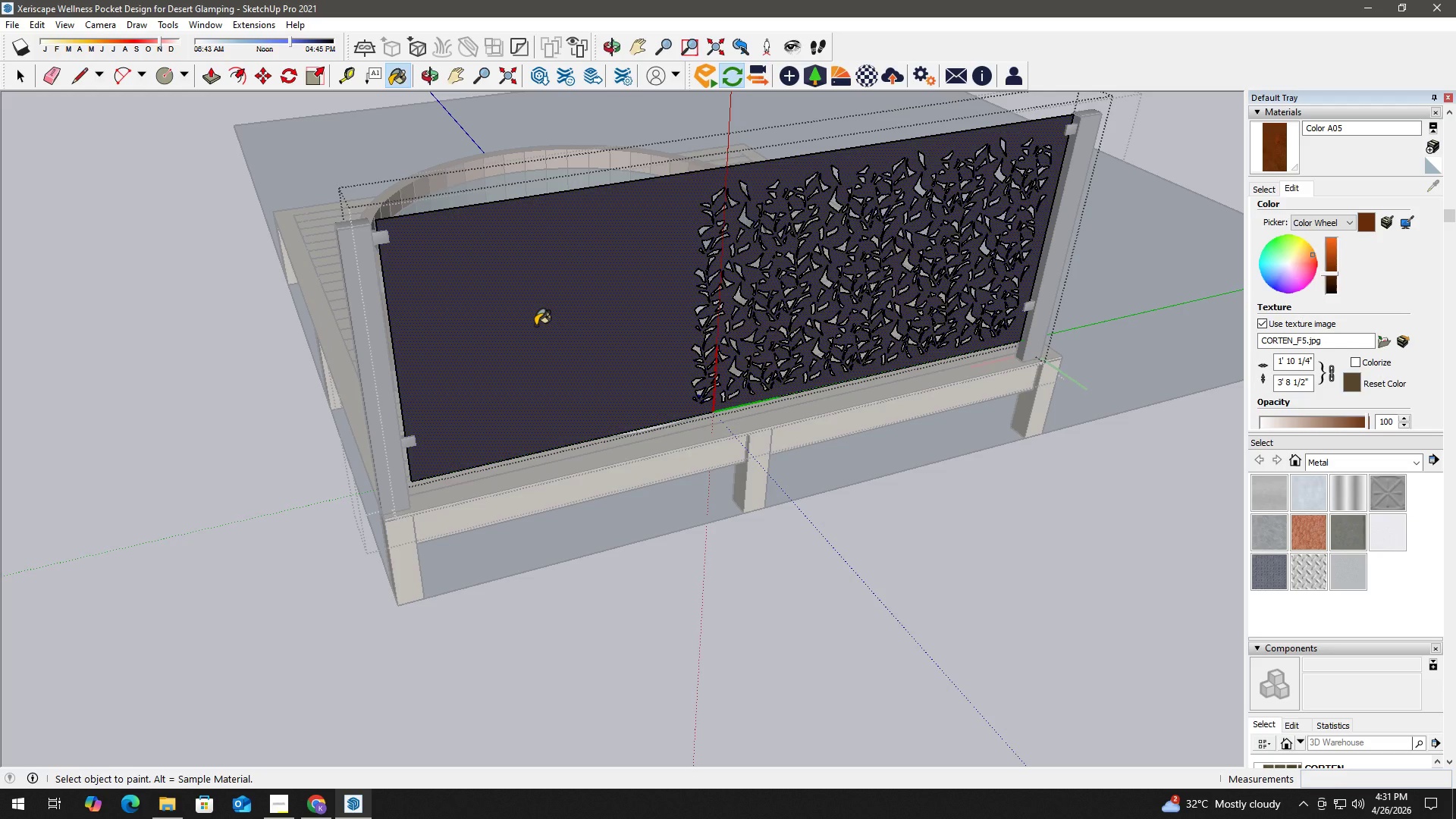 
wait(15.39)
 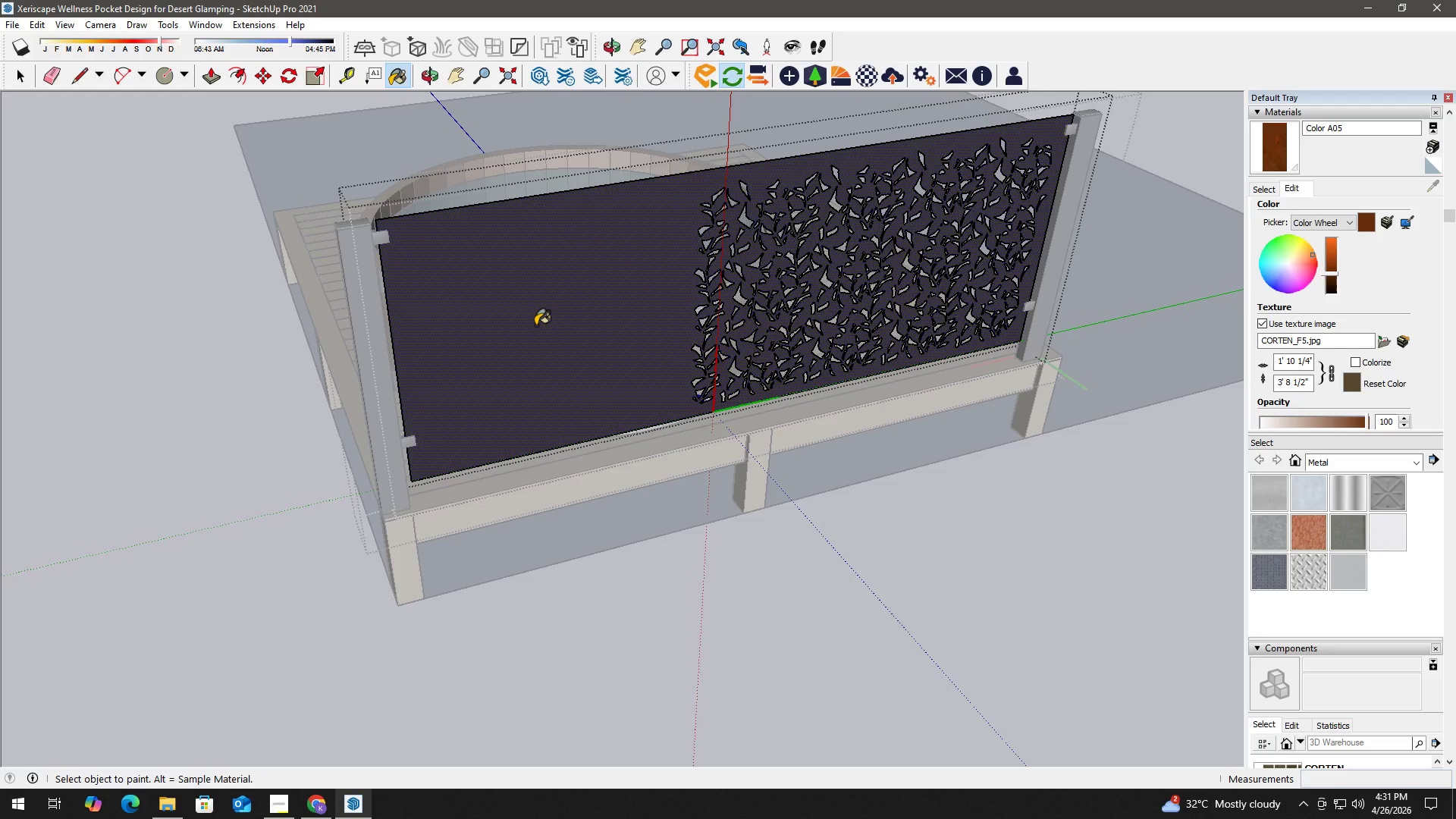 
key(Space)
 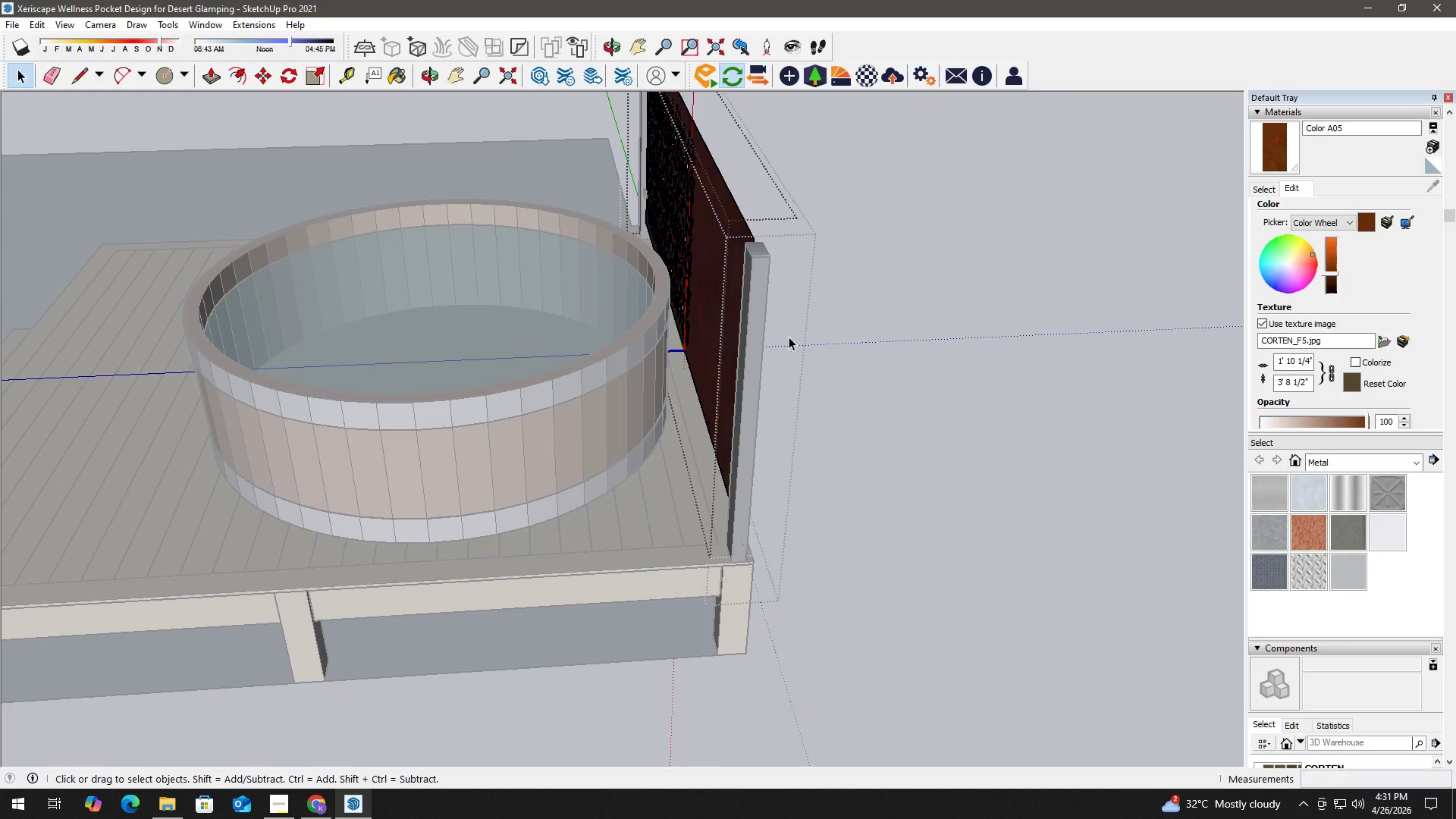 
key(B)
 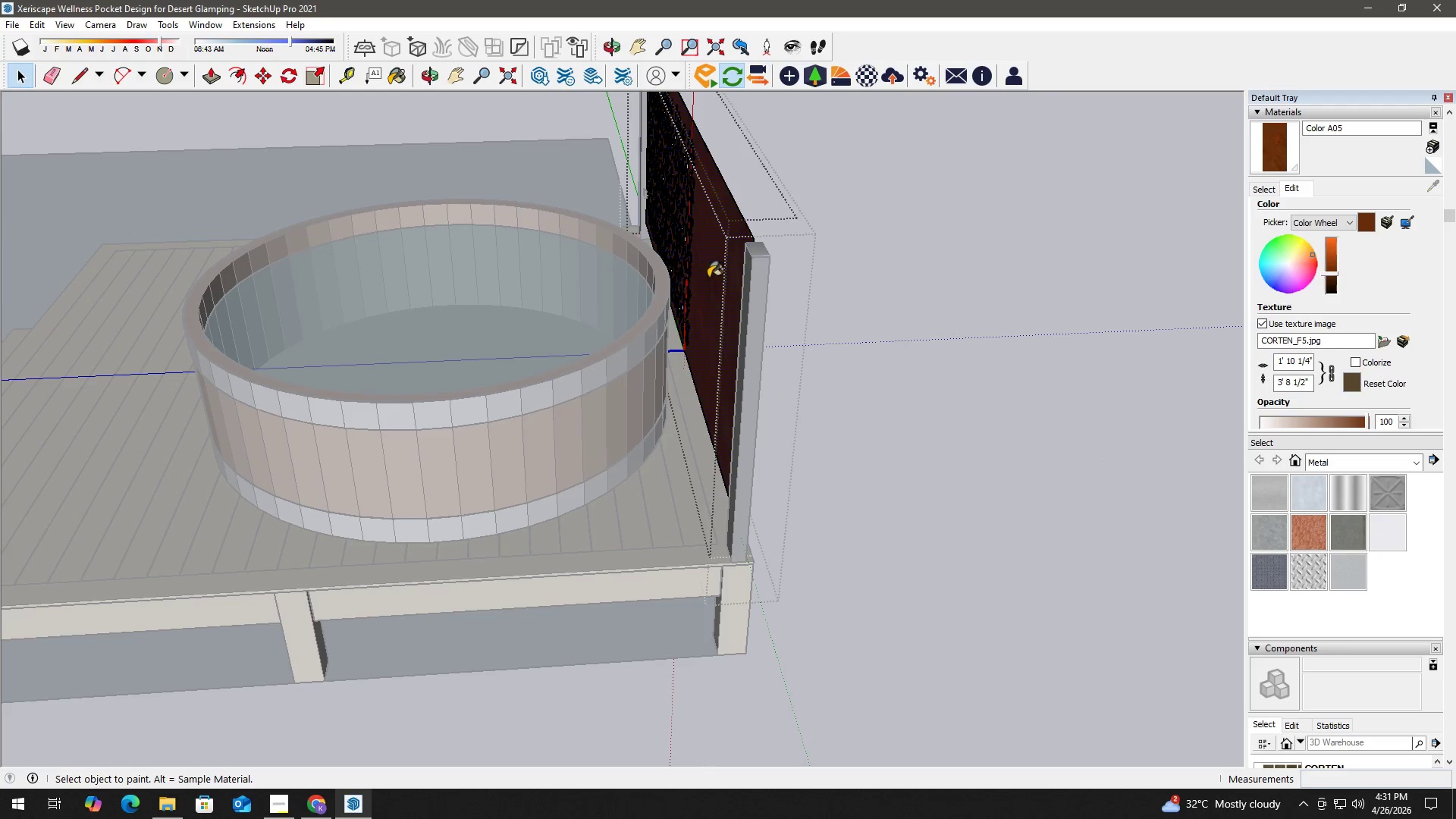 
hold_key(key=AltLeft, duration=0.36)
left_click([713, 273])
 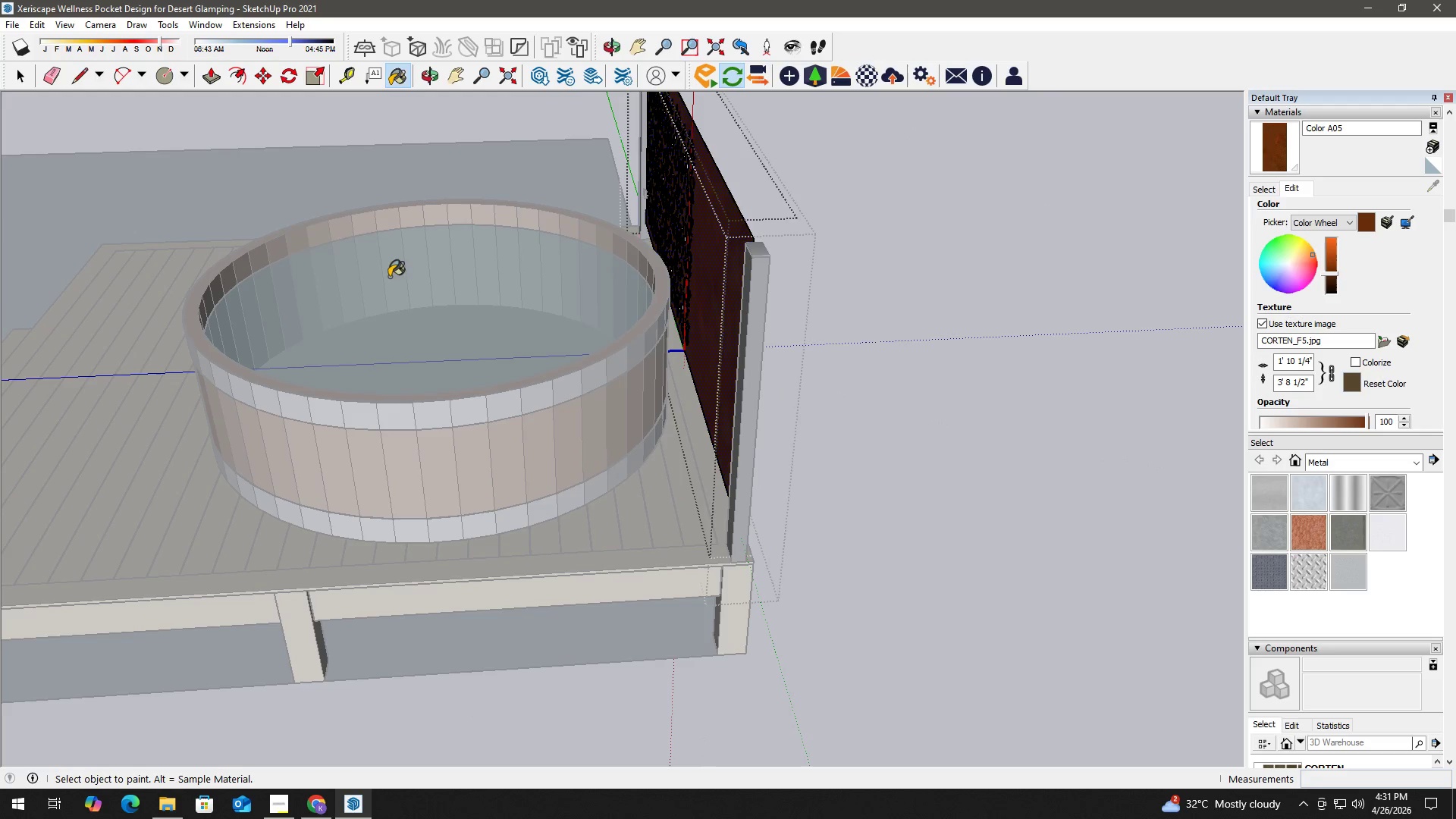 
key(Space)
 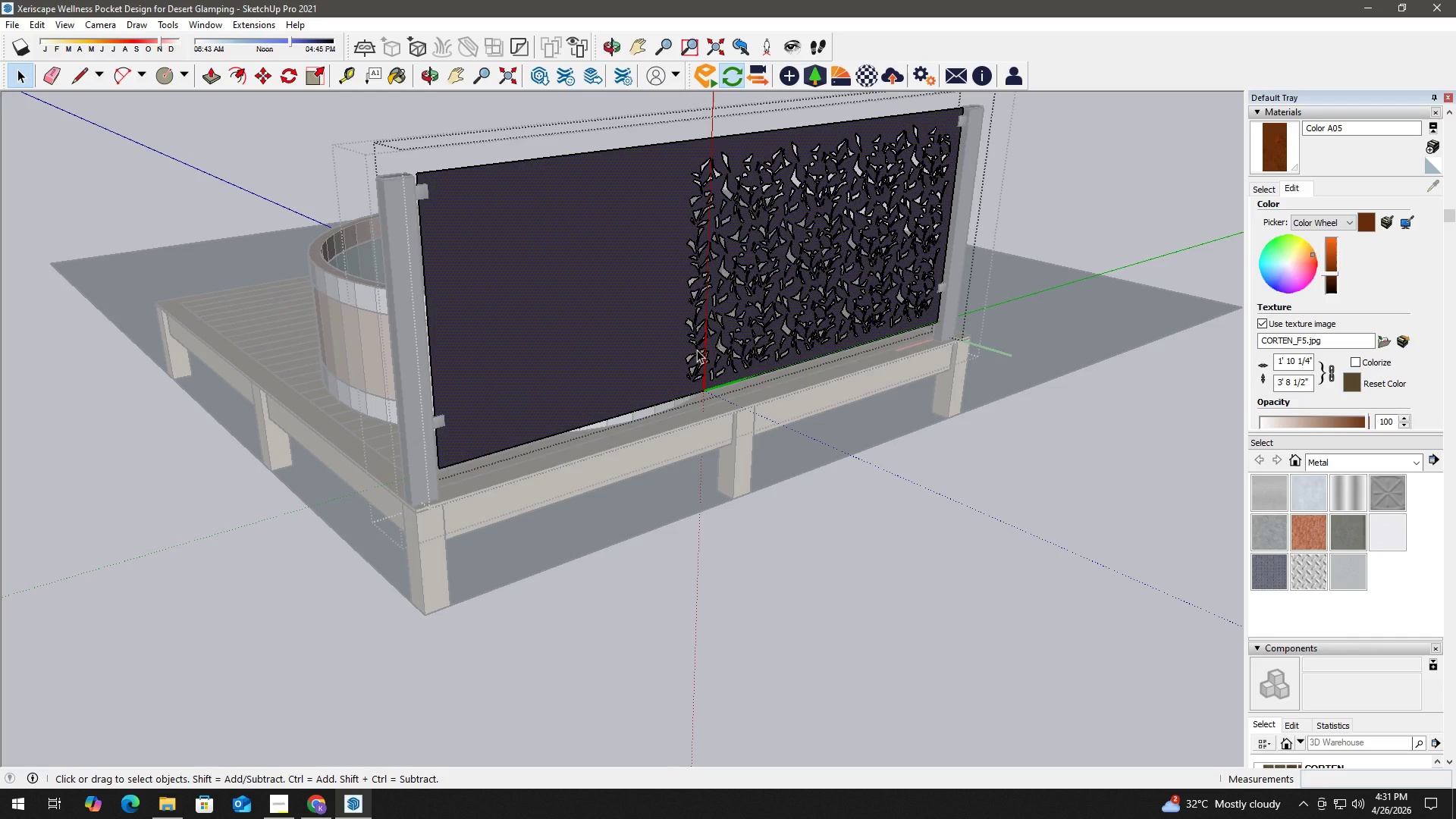 
wait(14.16)
 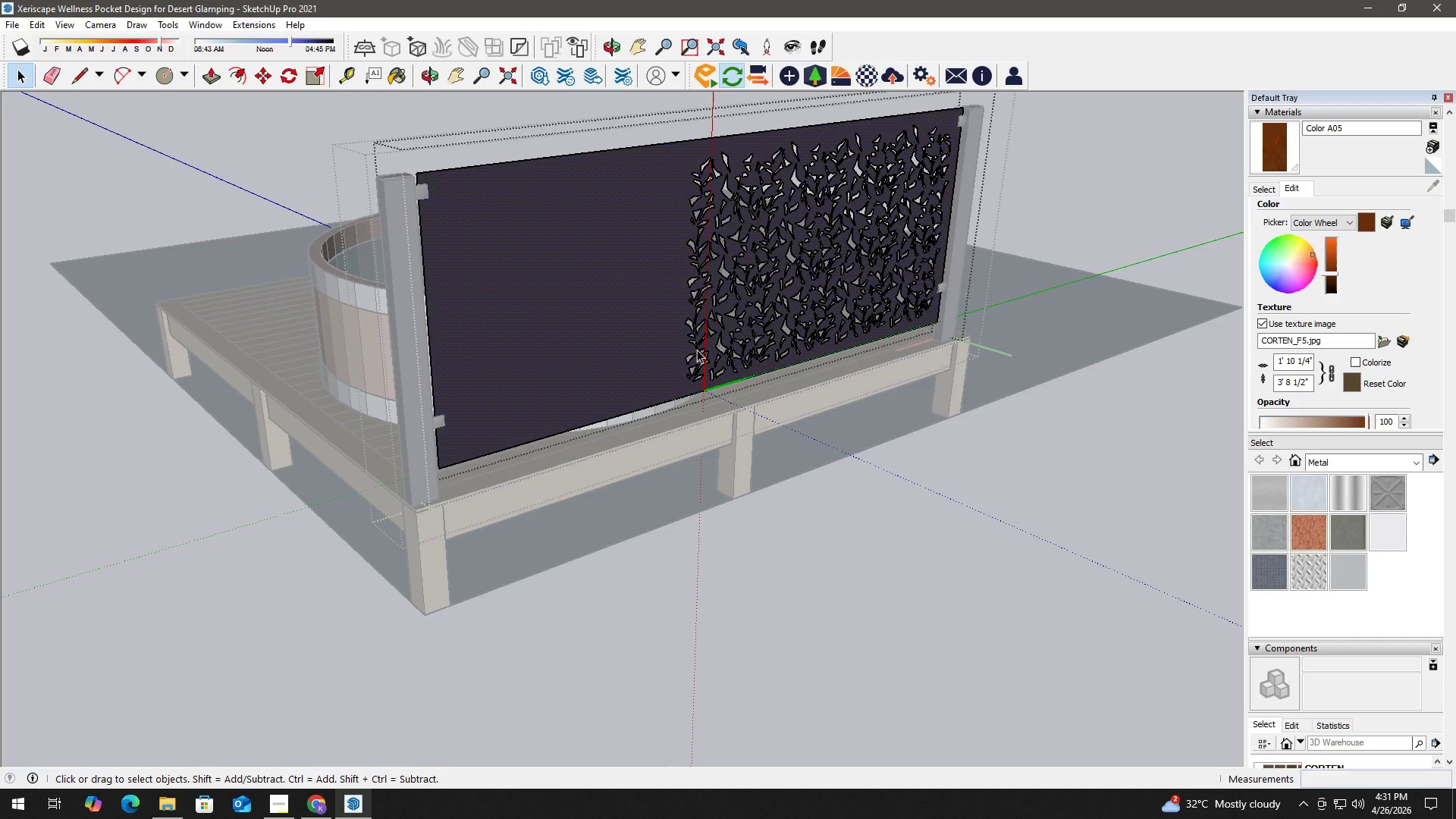 
left_click([597, 240])
 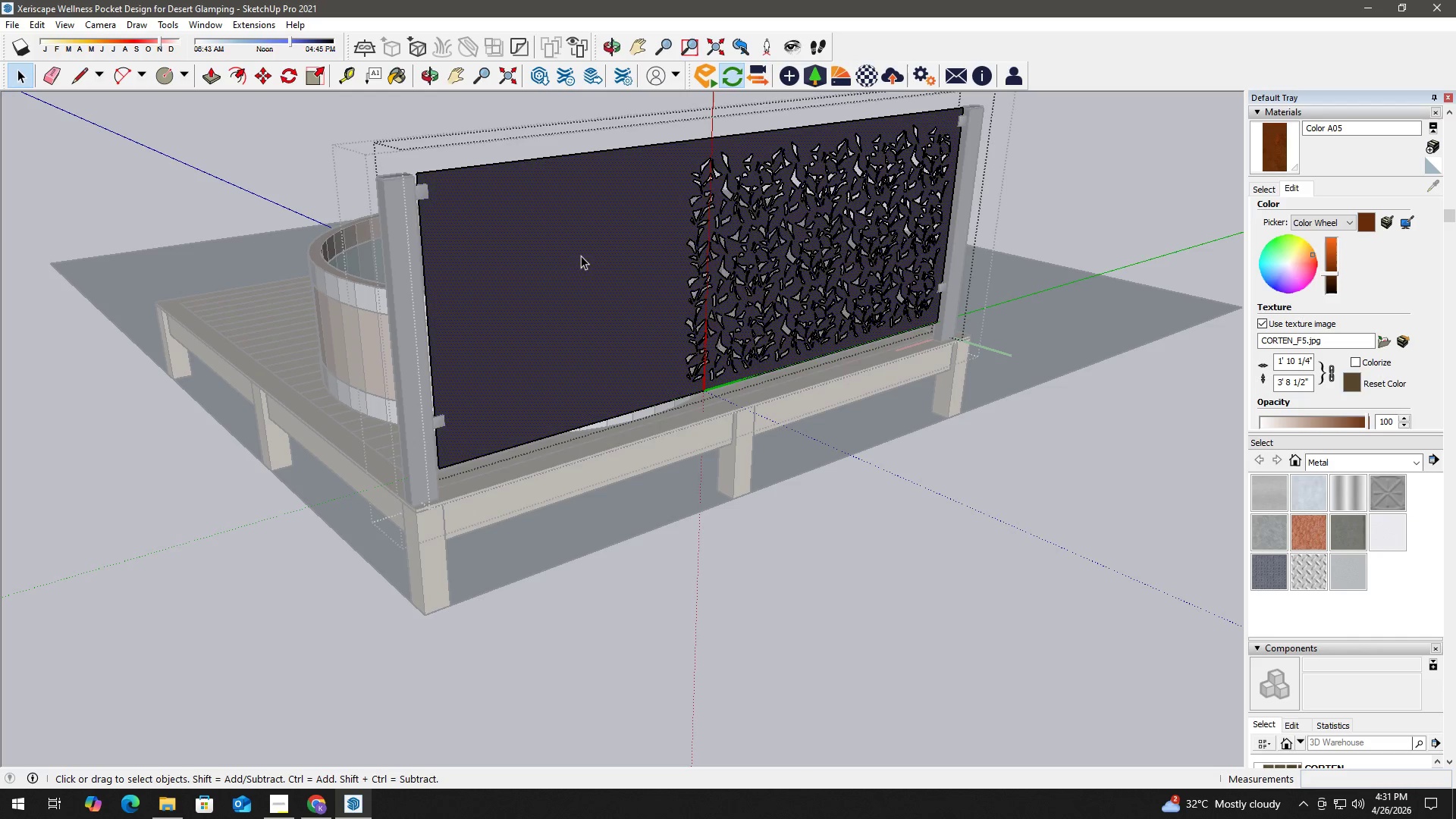 
key(B)
 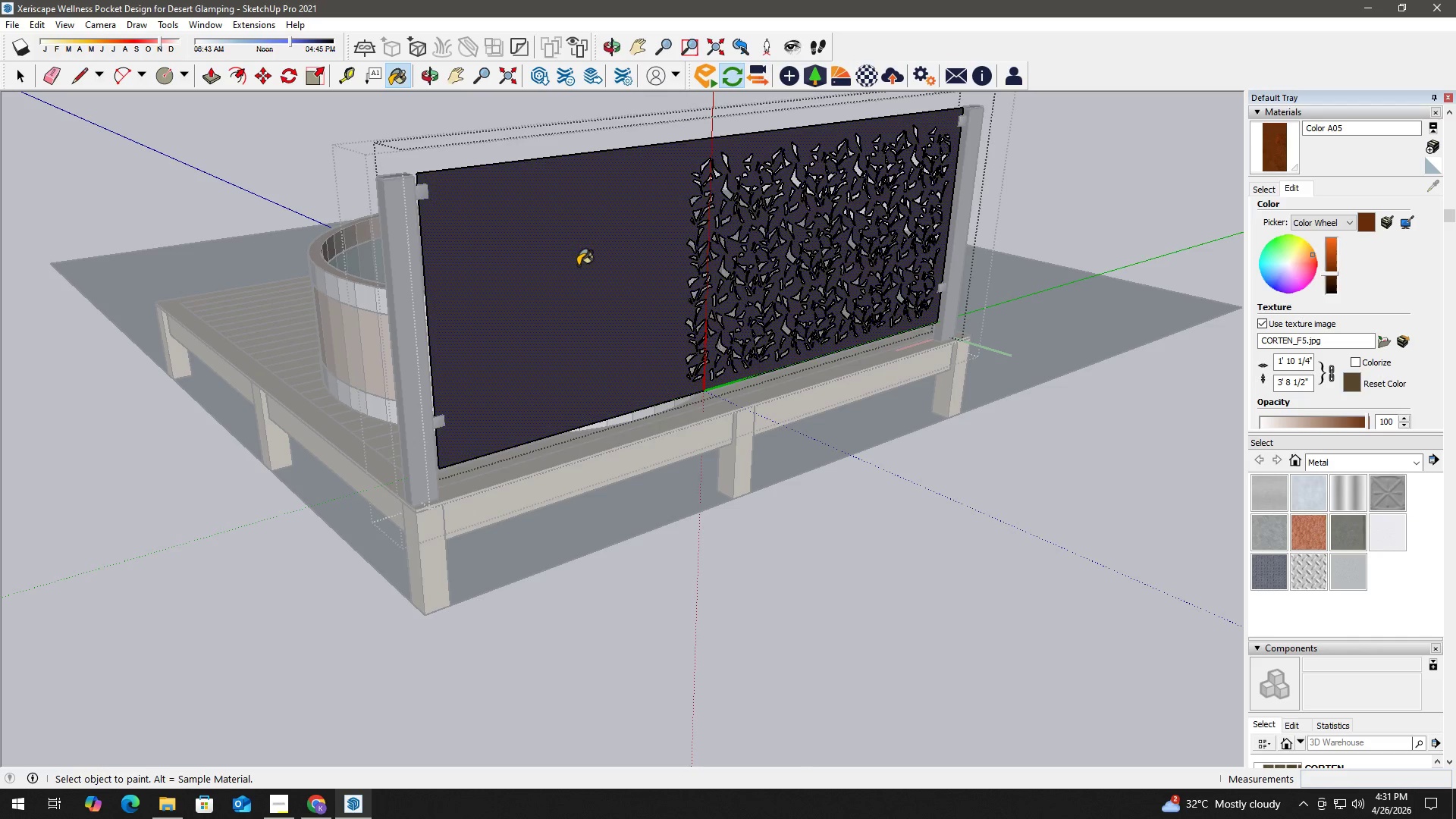 
left_click([578, 267])
 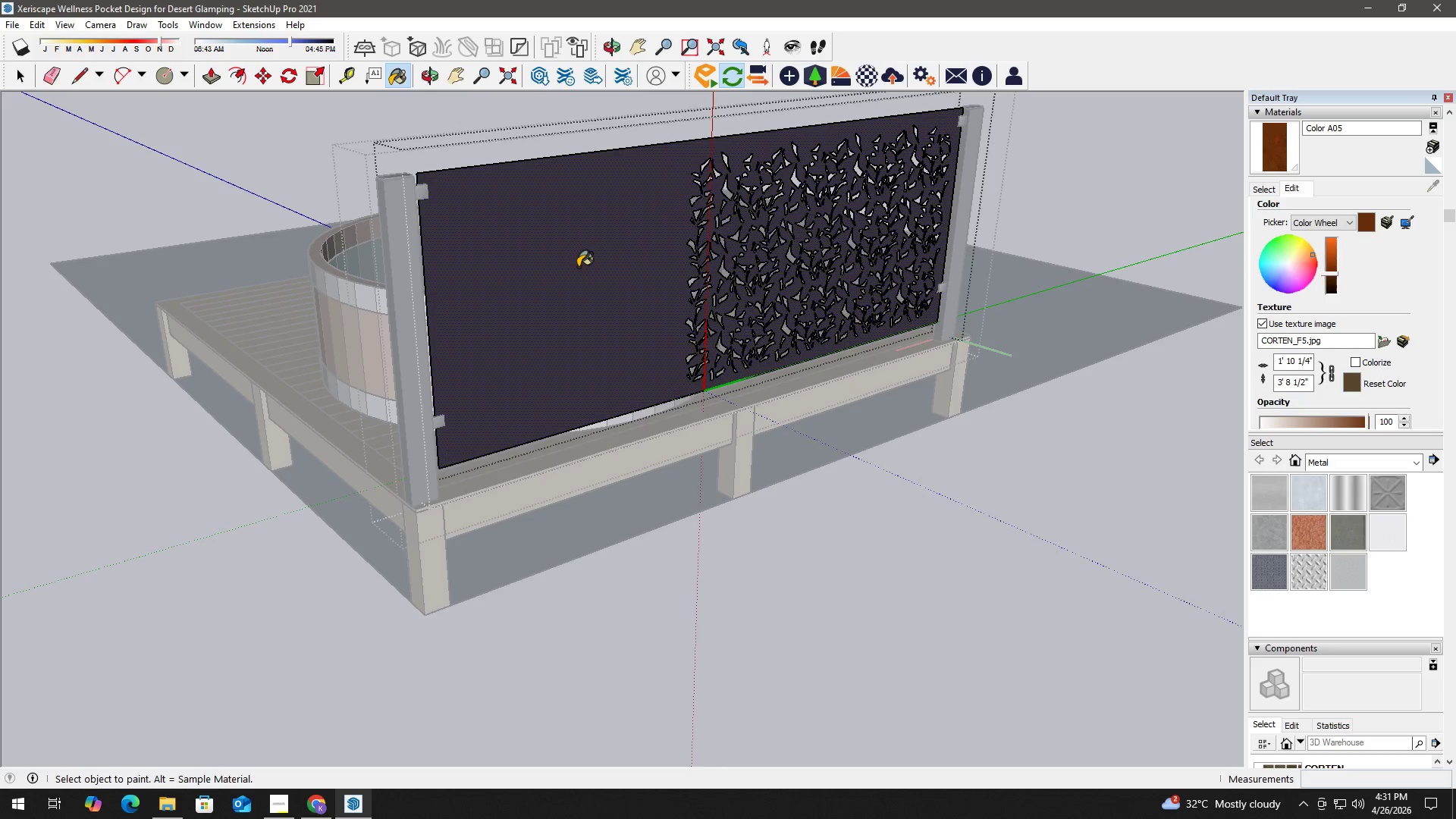 
wait(5.55)
 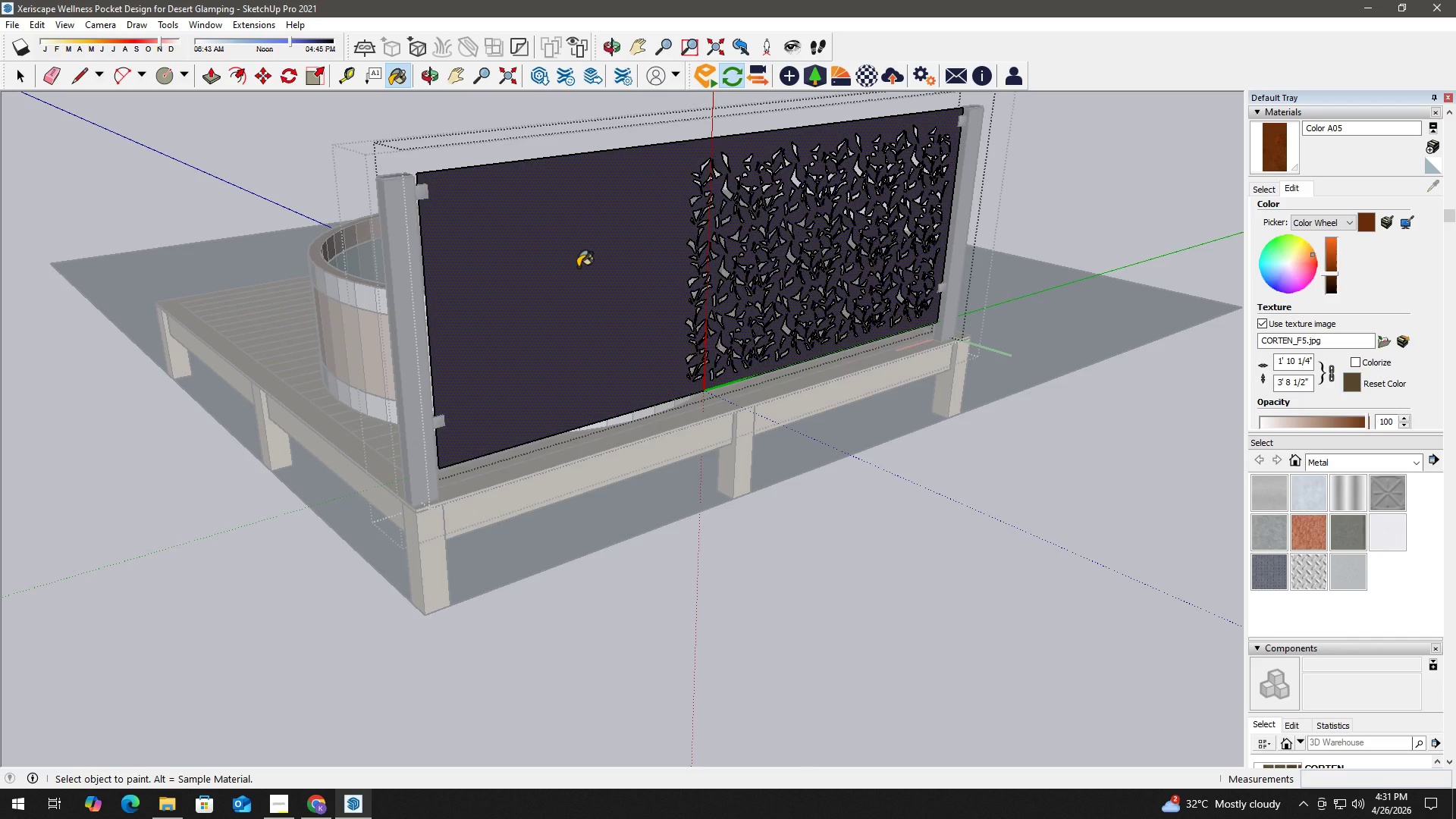 
hold_key(key=Space, duration=21.83)
 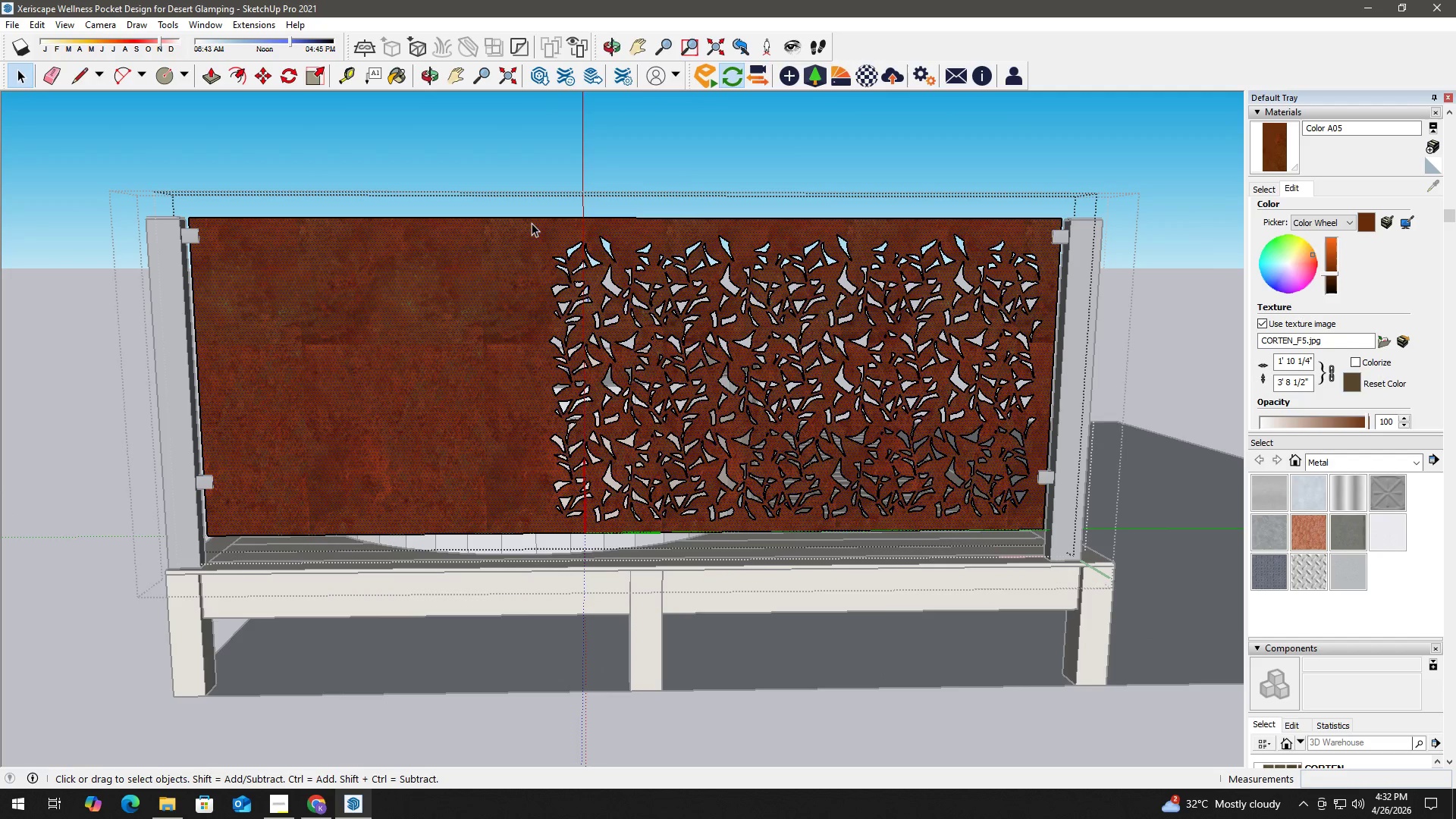 
key(H)
 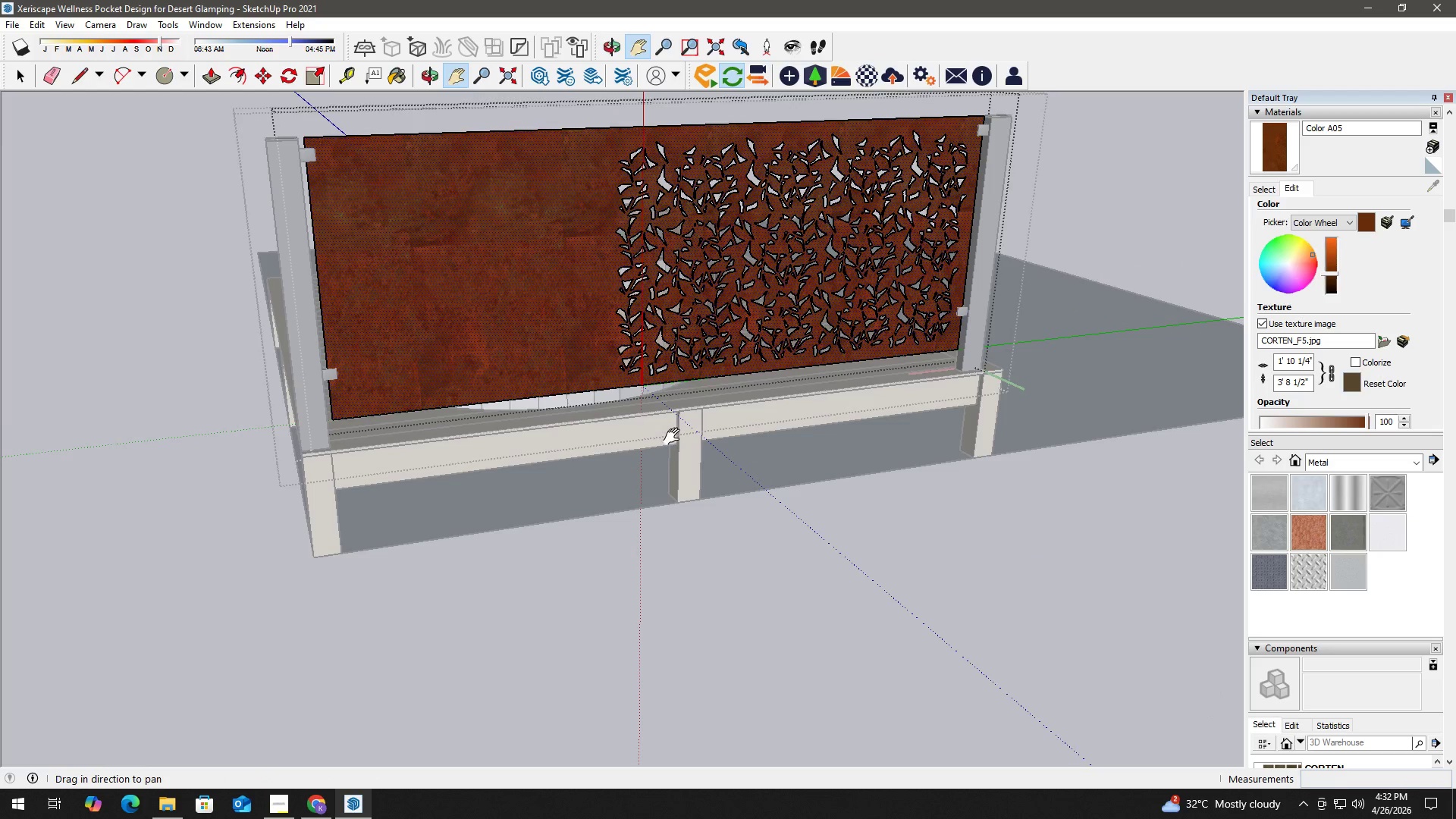 
left_click_drag(start_coordinate=[673, 439], to_coordinate=[674, 577])
 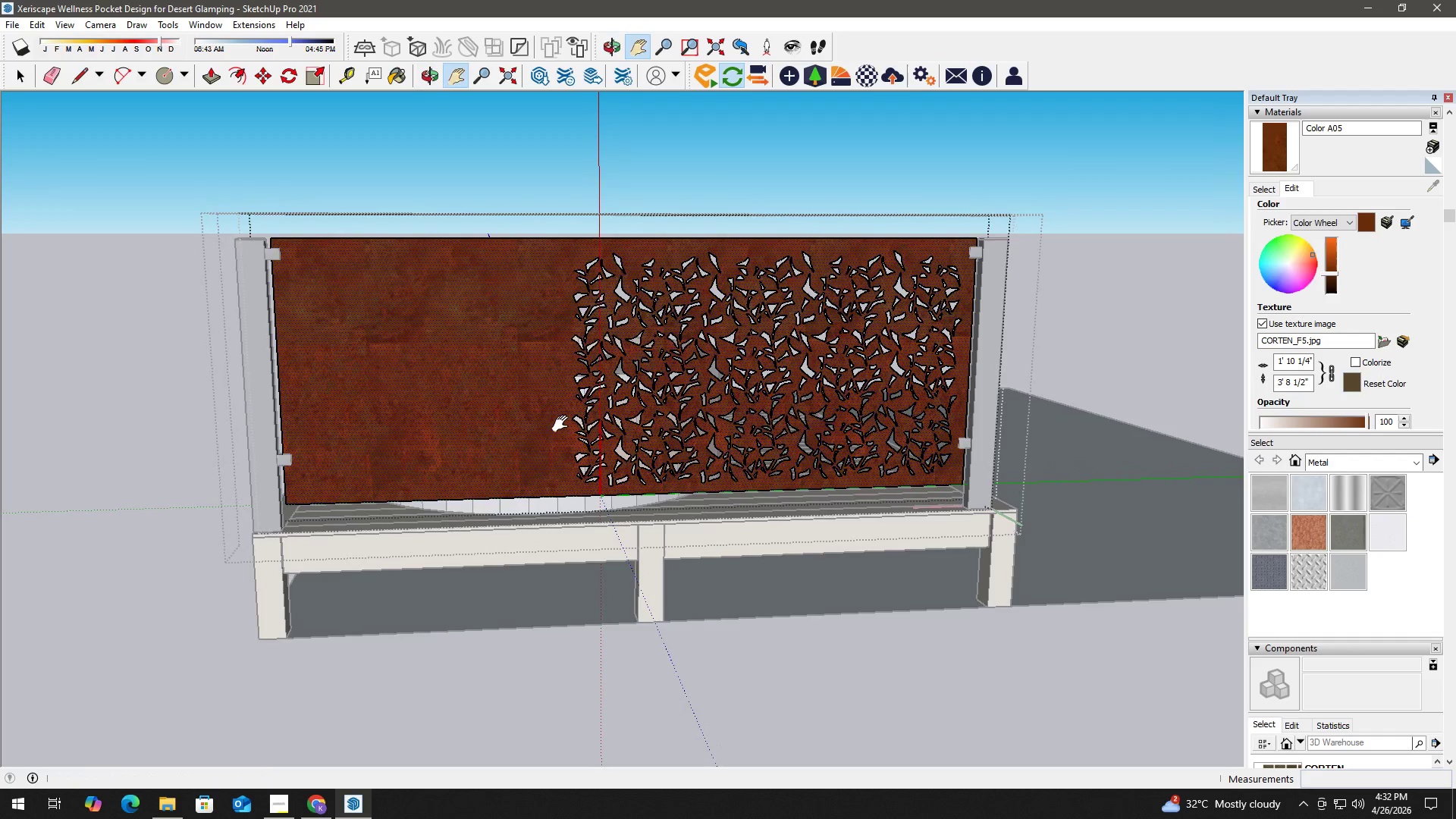 
scroll: coordinate [567, 284], scroll_direction: up, amount: 2.0
 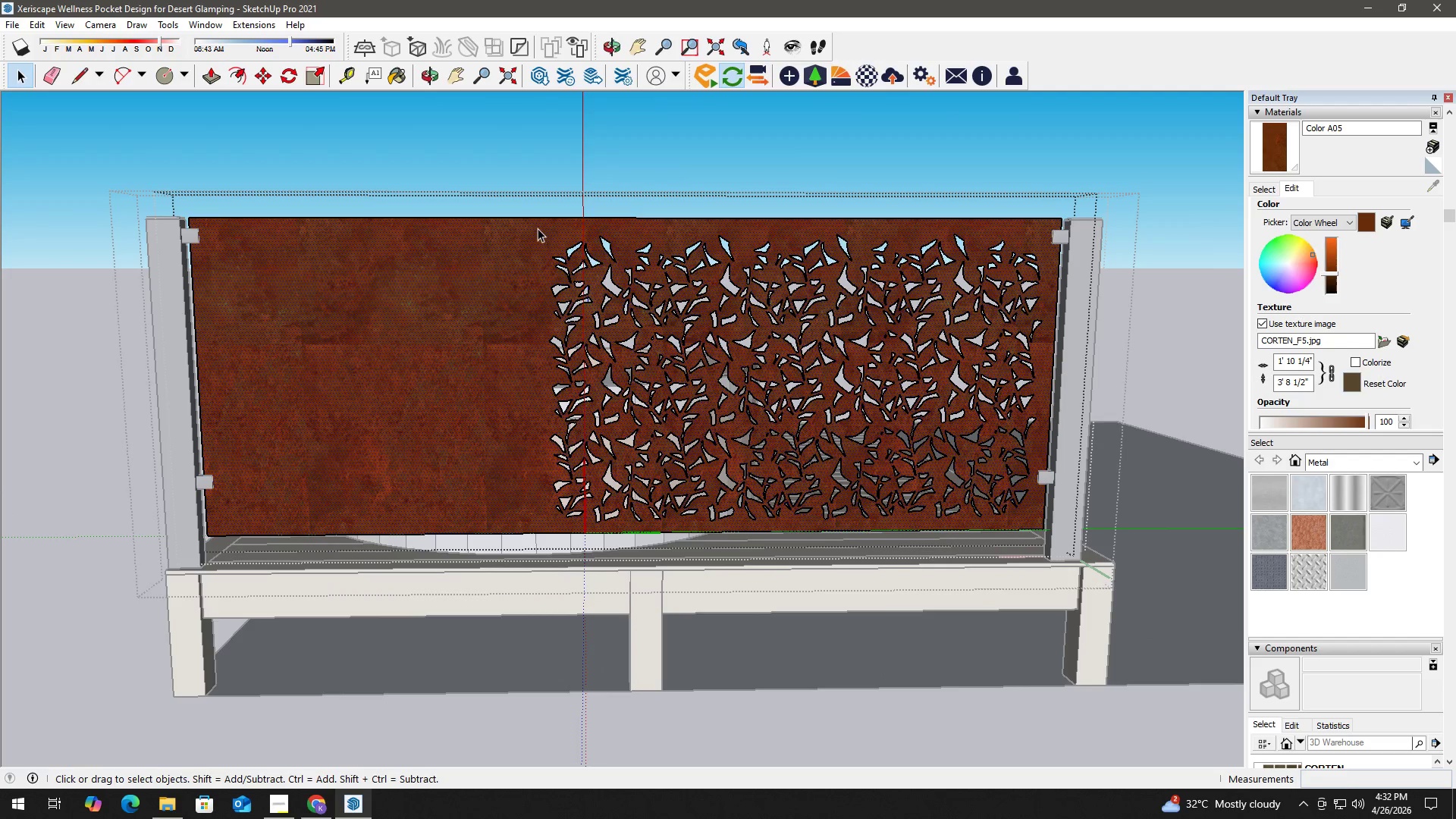 
left_click_drag(start_coordinate=[529, 213], to_coordinate=[625, 545])
 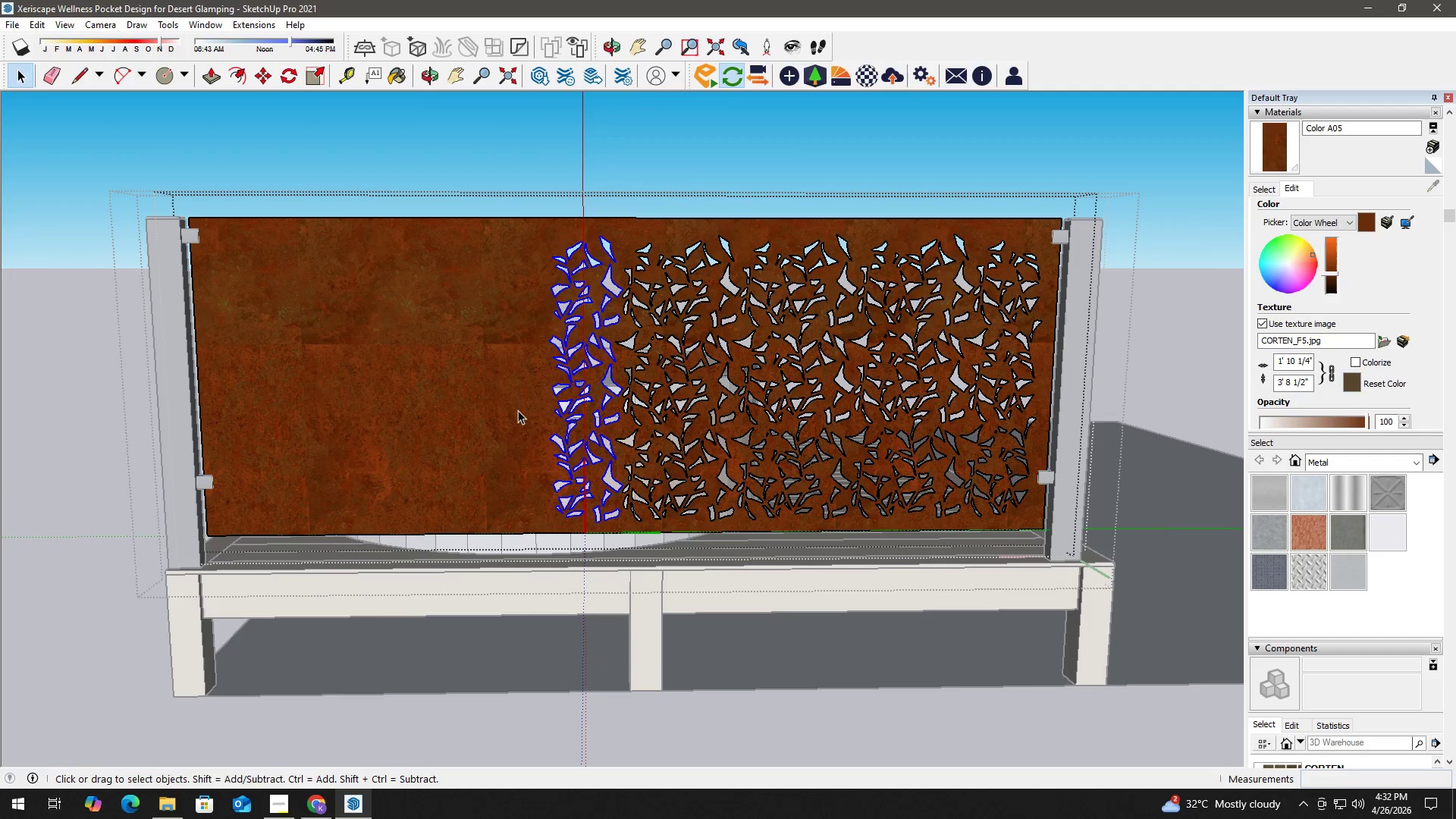 
key(M)
 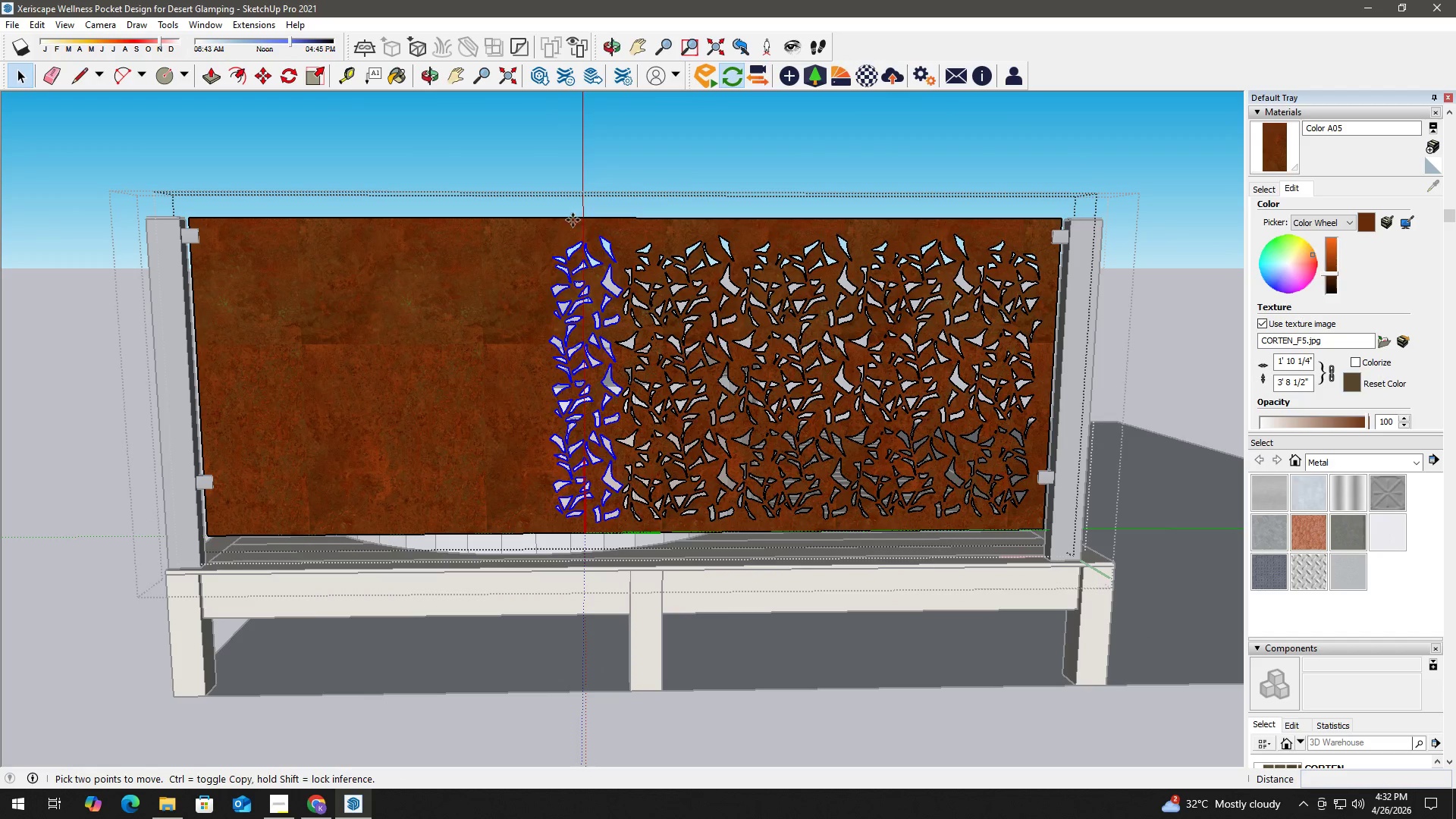 
scroll: coordinate [654, 247], scroll_direction: up, amount: 8.0
 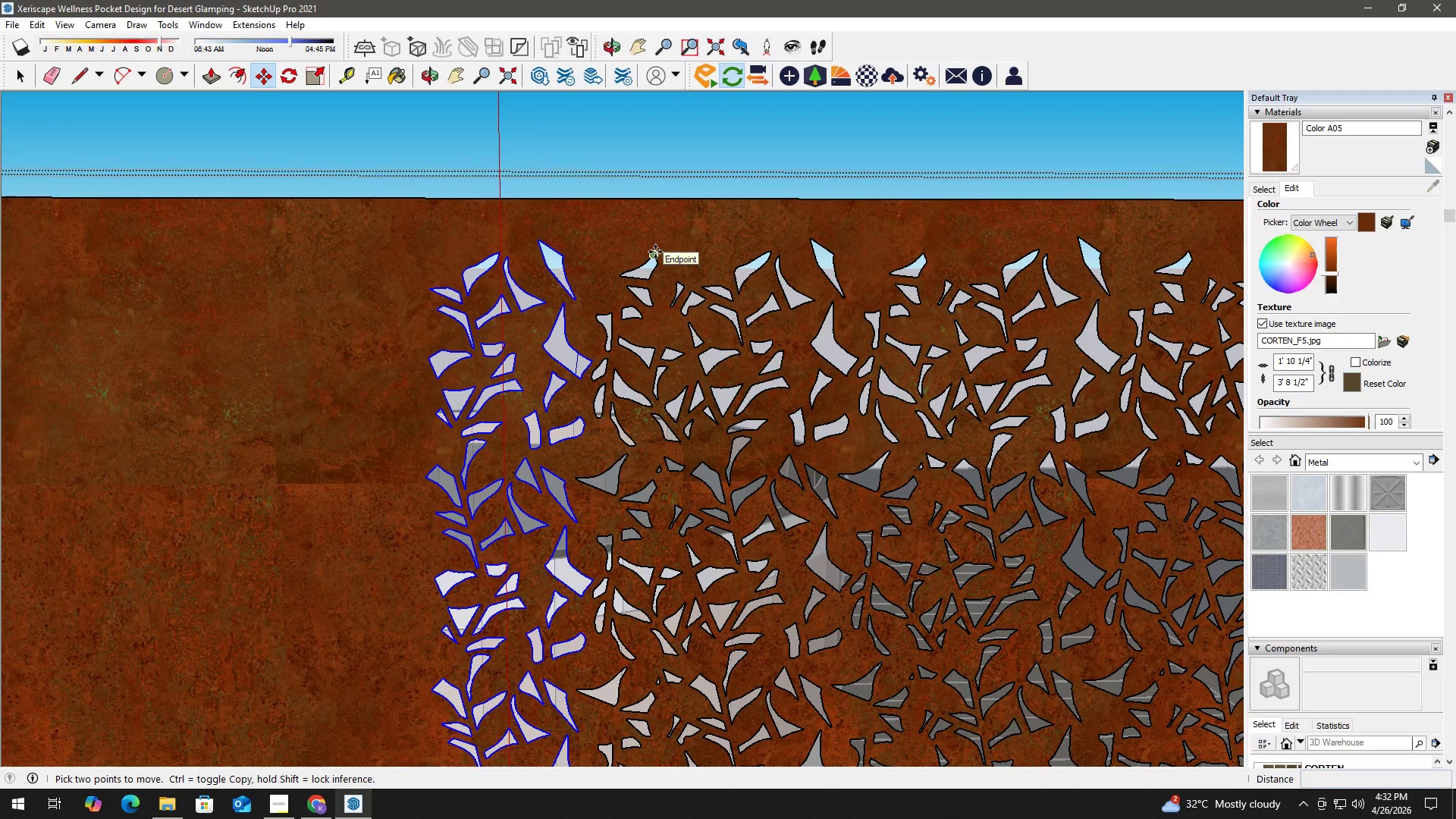 
left_click([655, 252])
 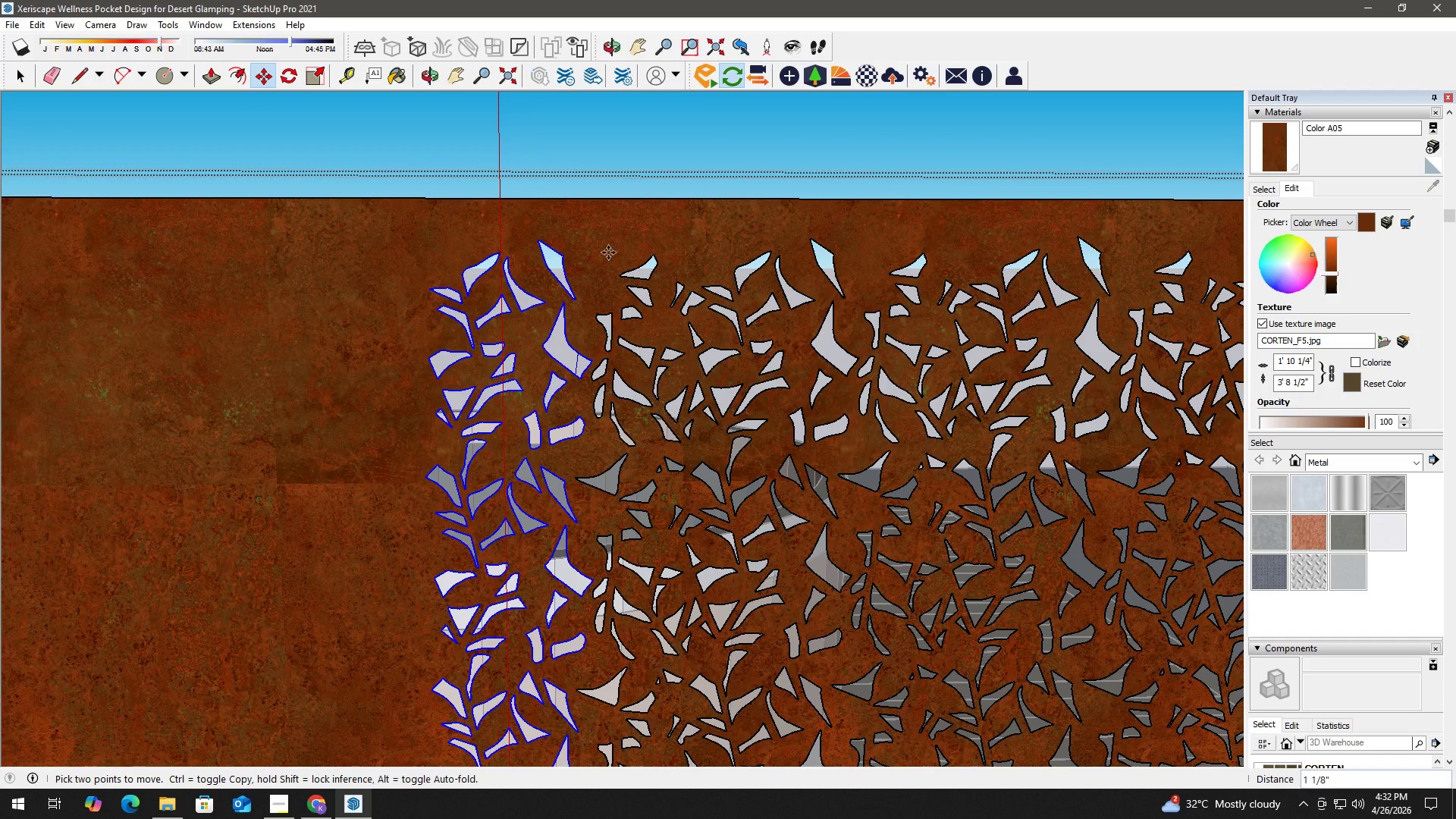 
key(Control+ControlLeft)
 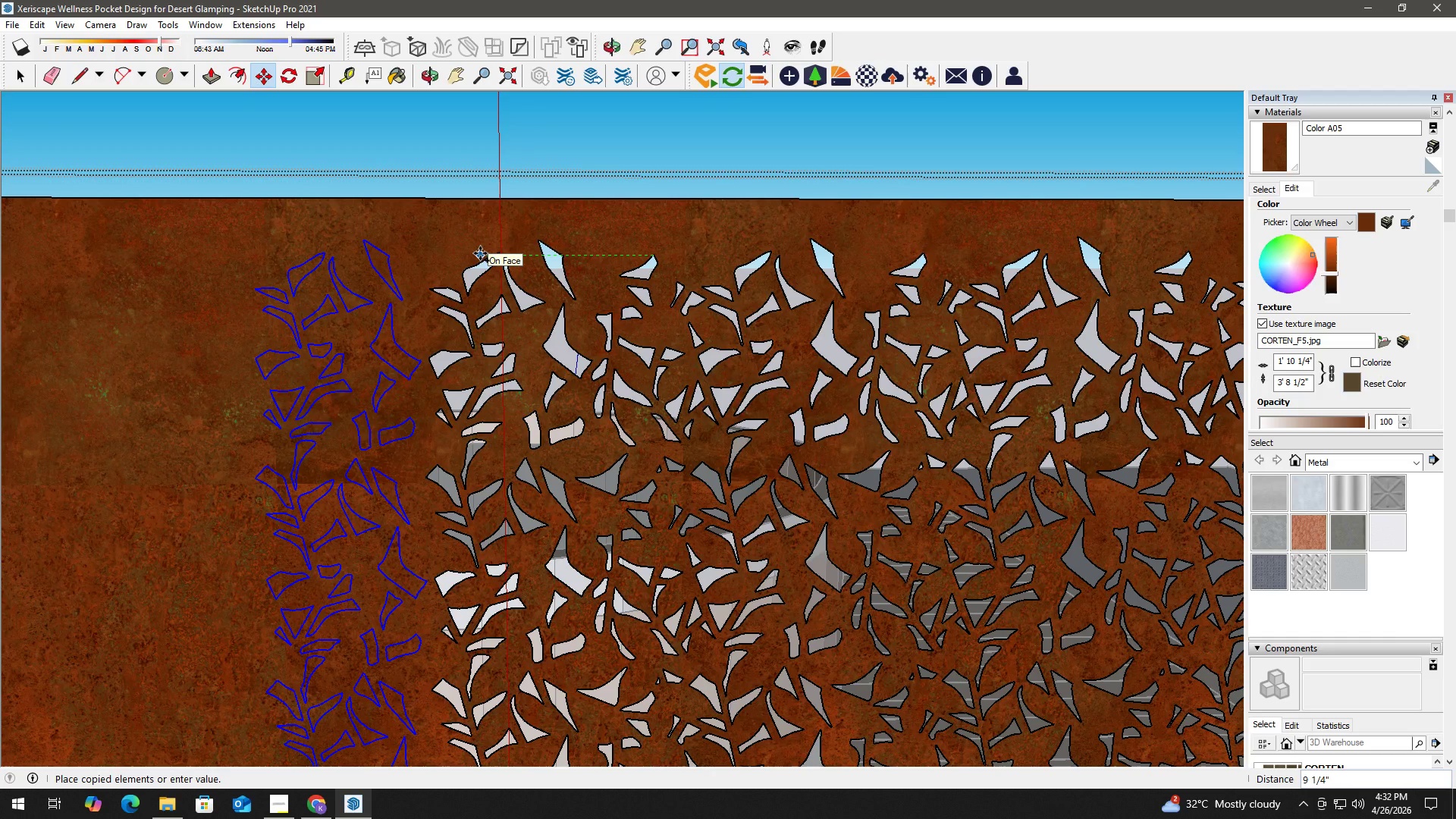 
key(Space)
 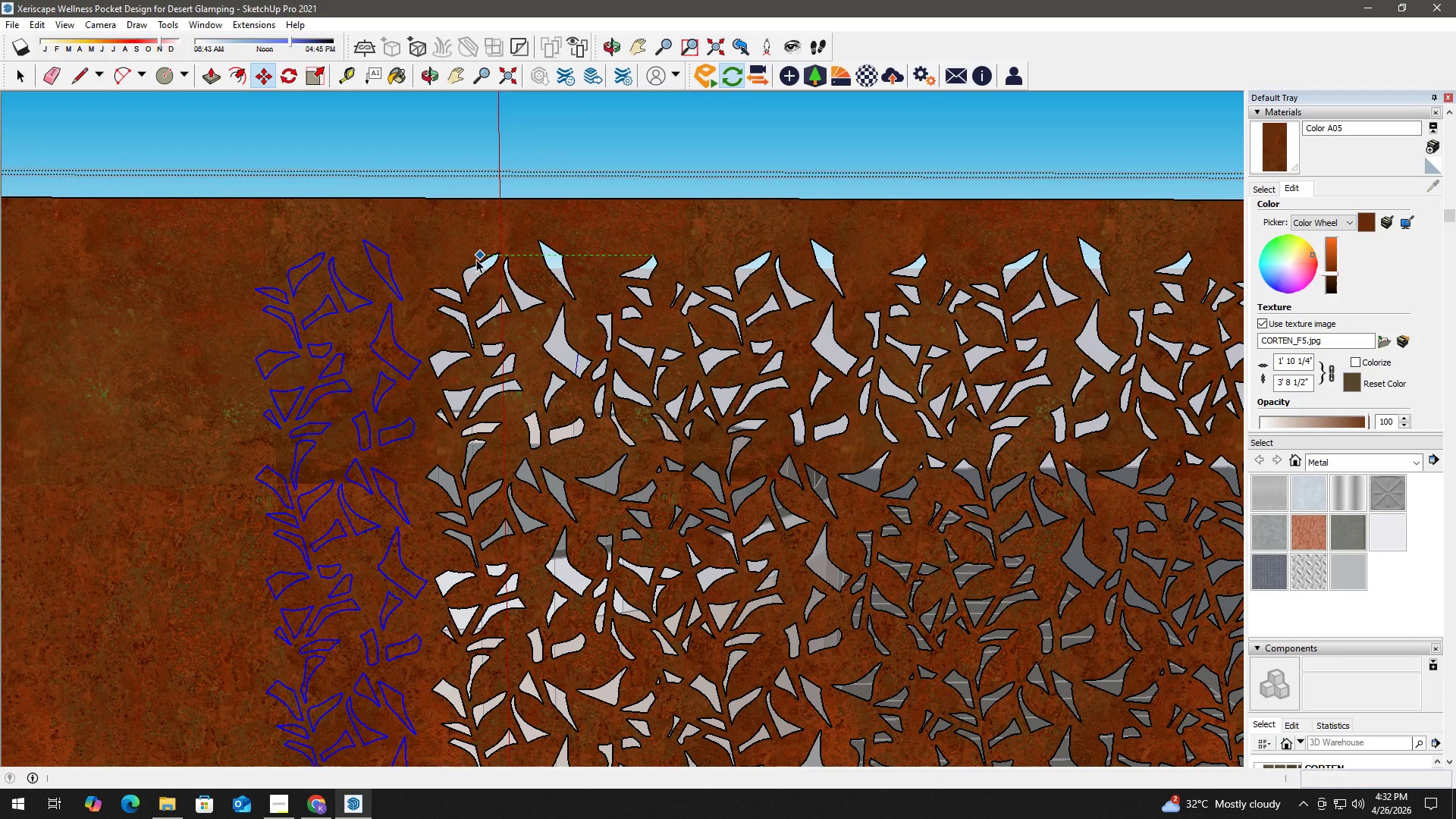 
key(Escape)
 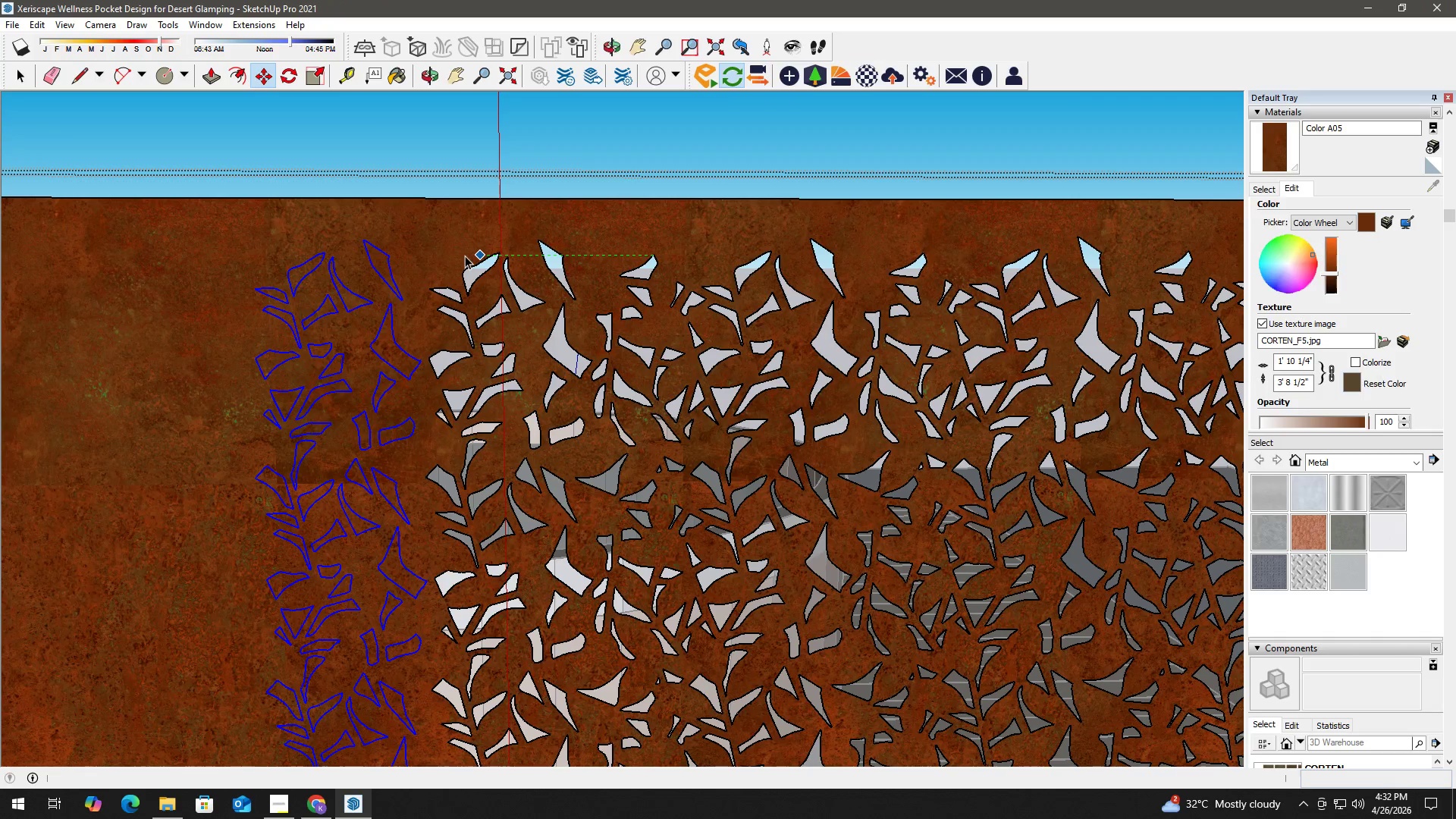 
wait(7.76)
 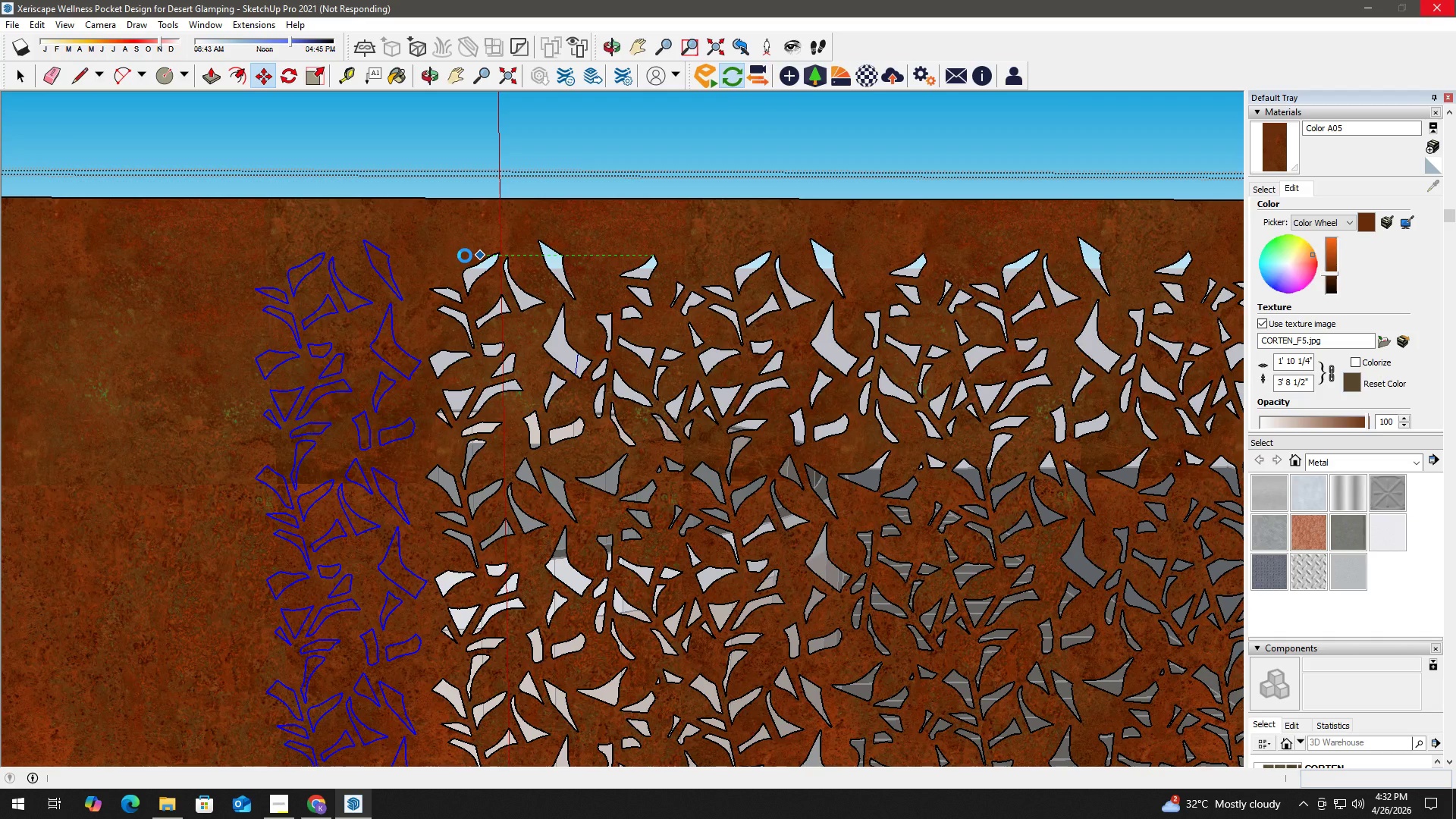 
key(Escape)
 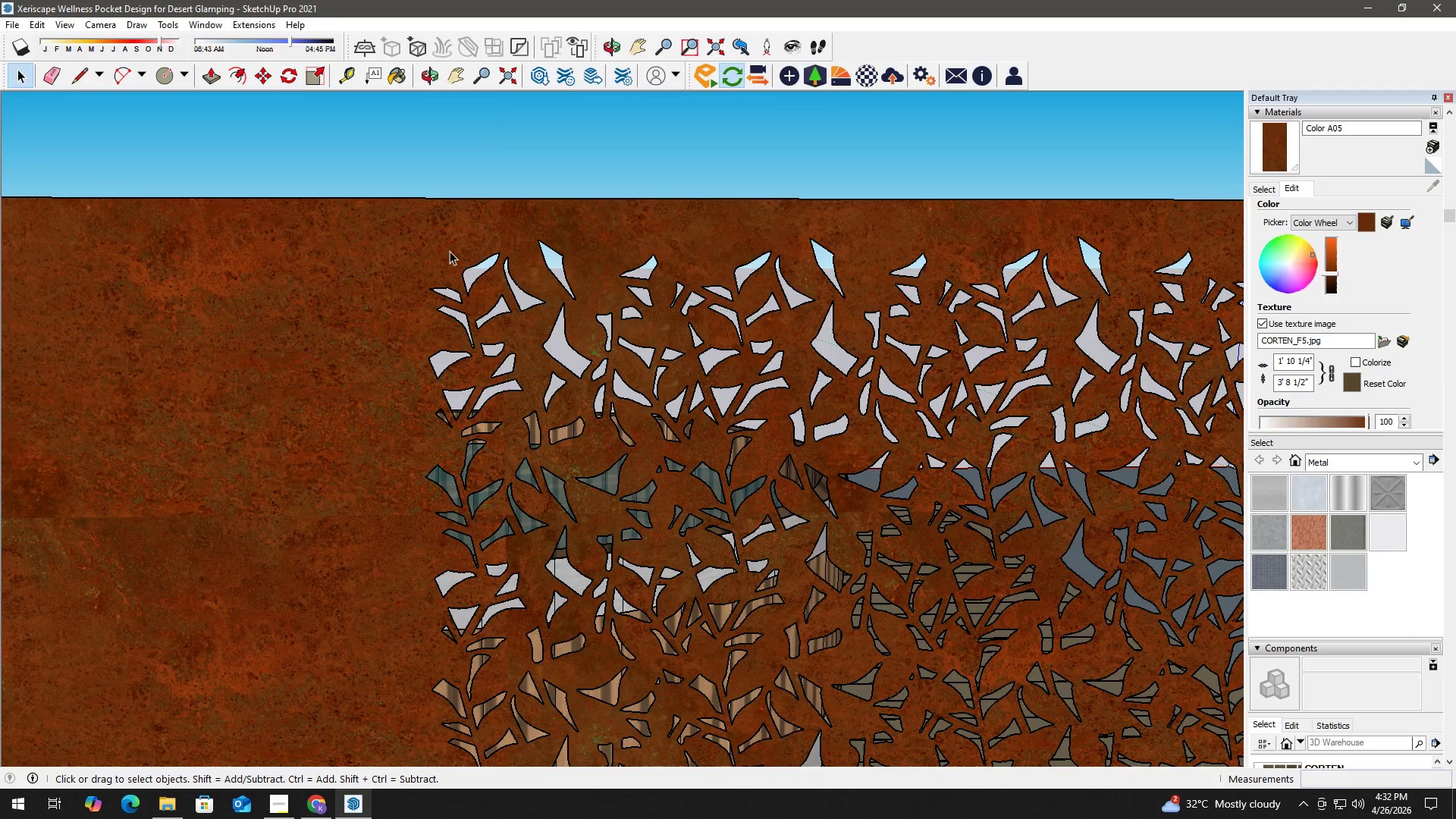 
key(Escape)
 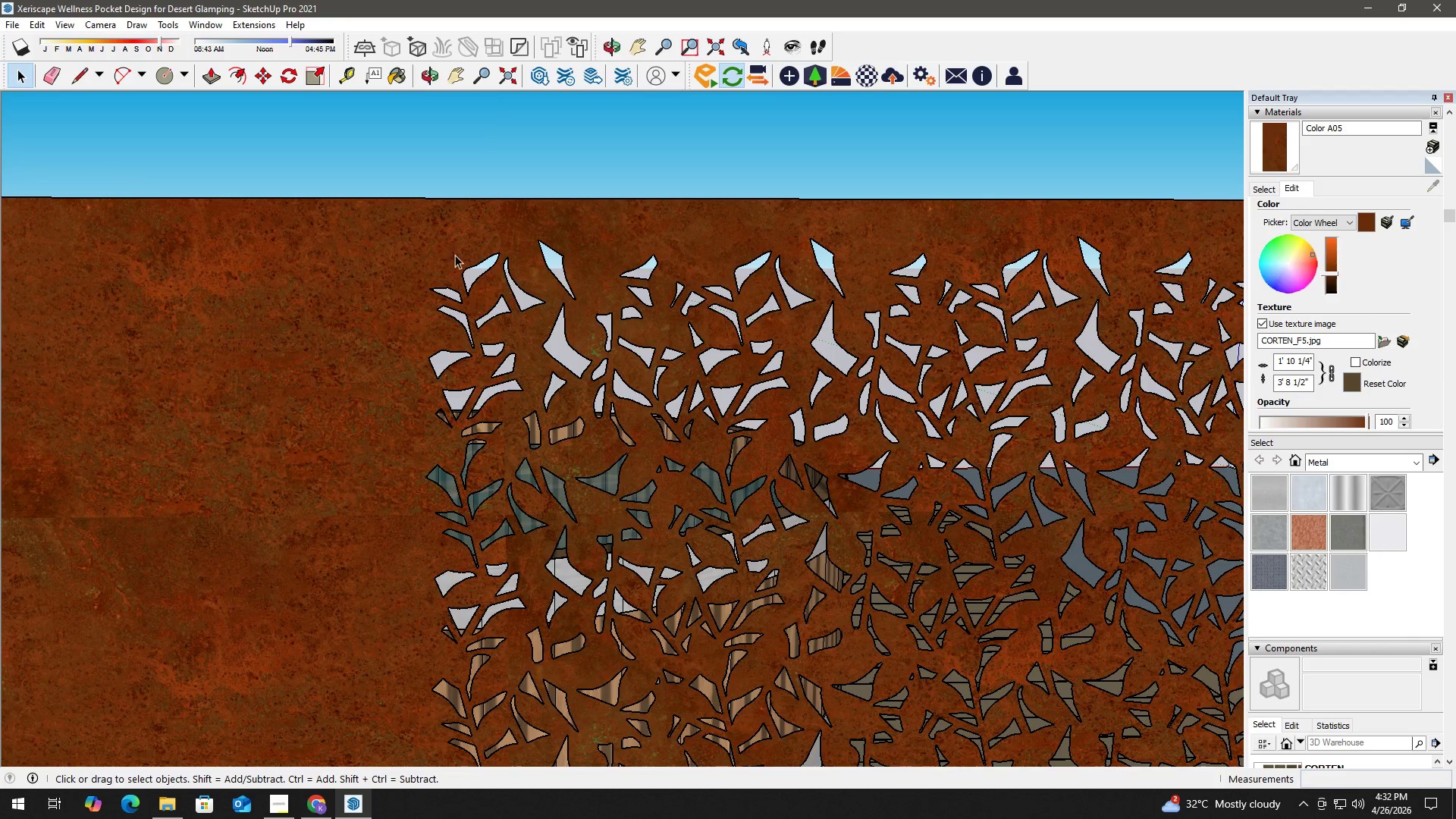 
scroll: coordinate [456, 256], scroll_direction: down, amount: 3.0
 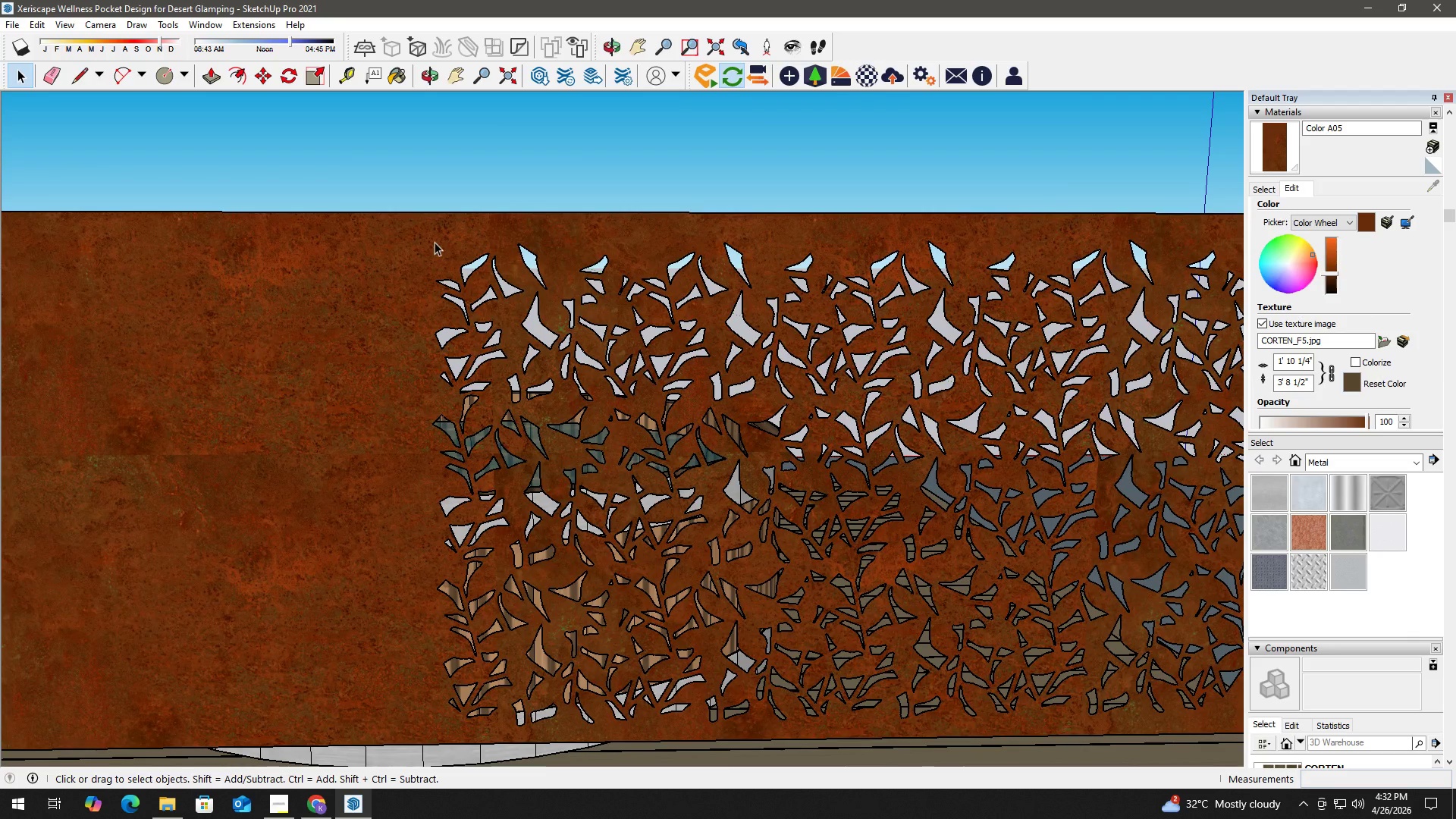 
double_click([435, 242])
 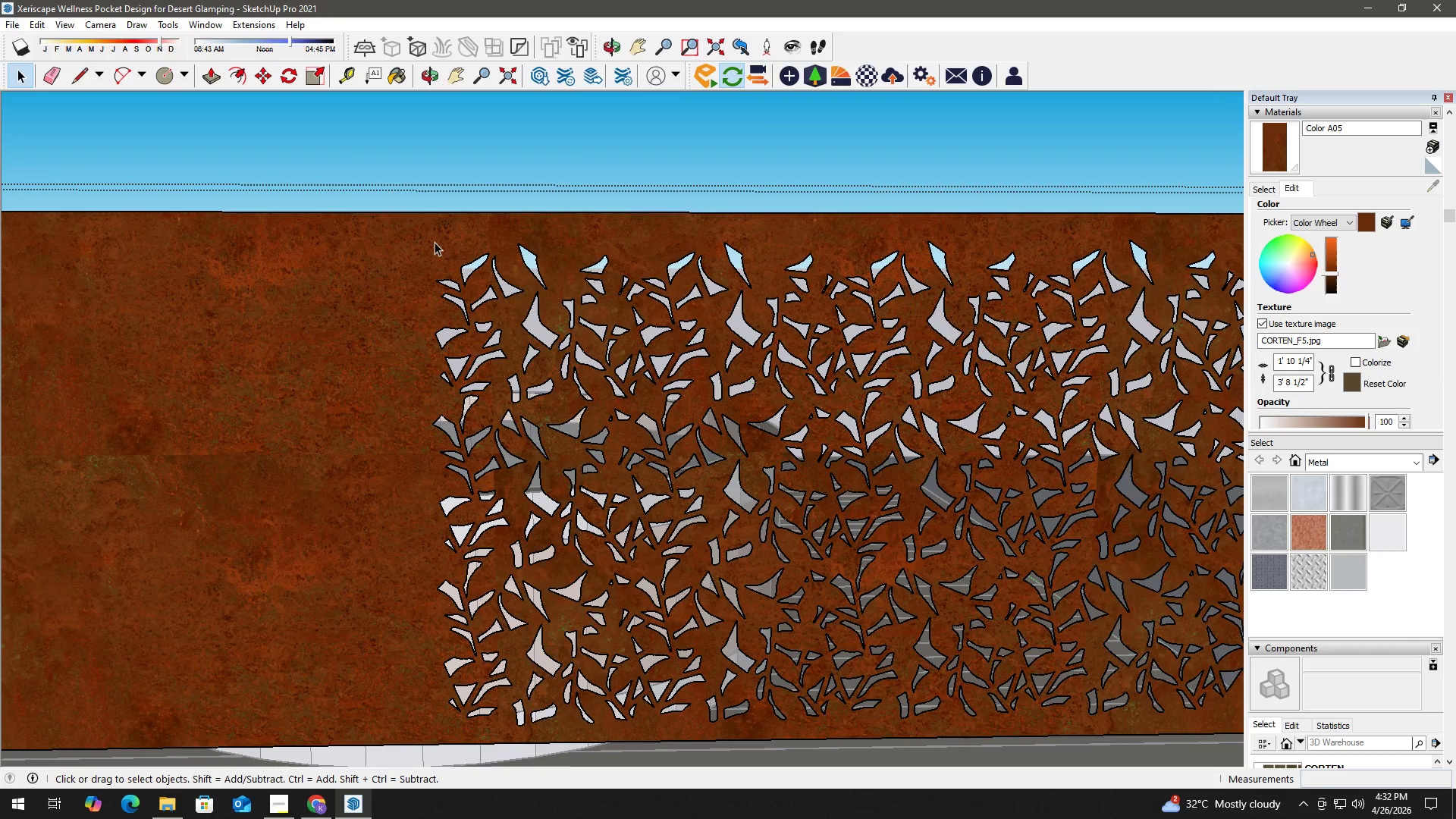 
left_click([435, 242])
 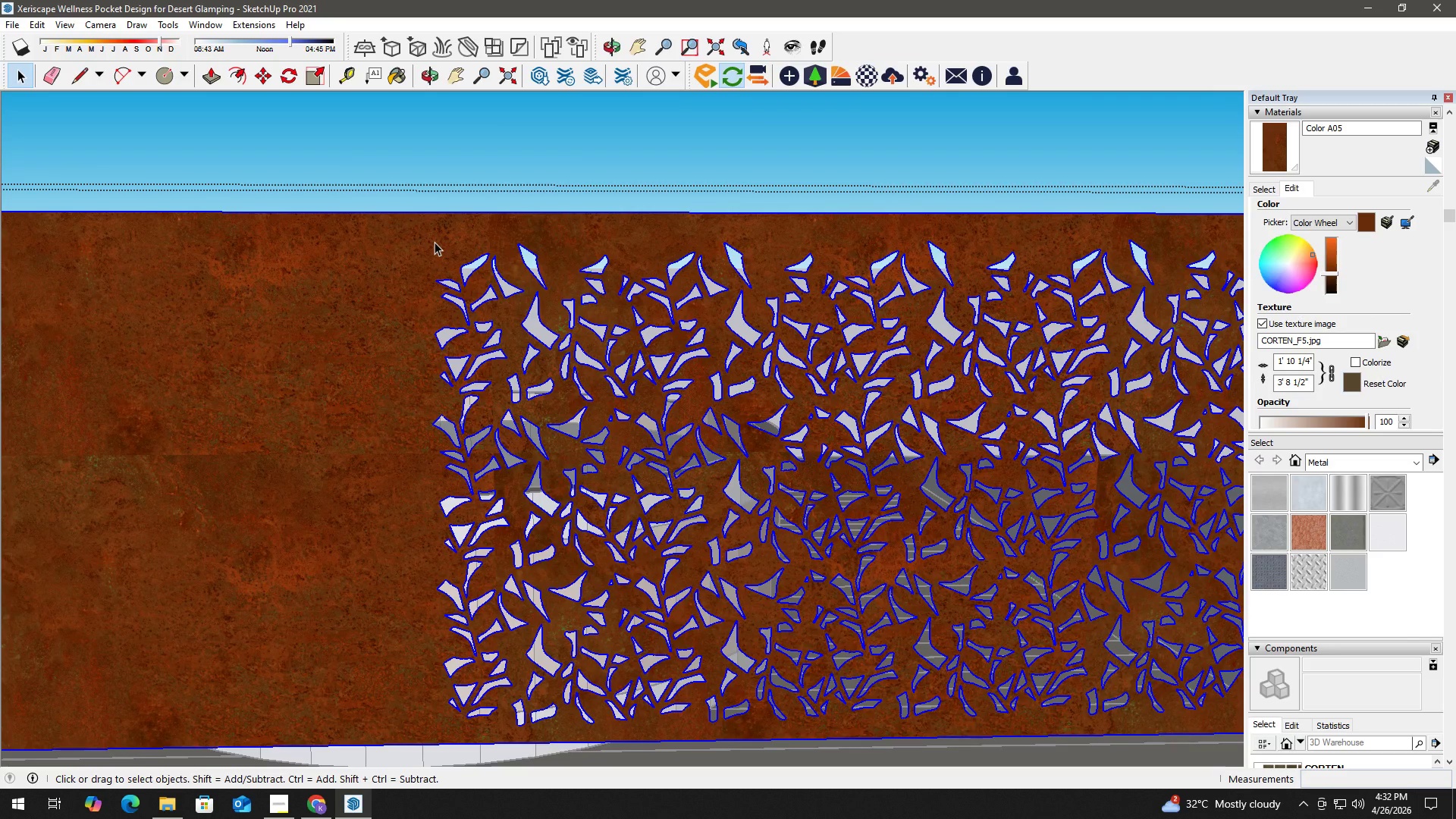 
double_click([435, 242])
 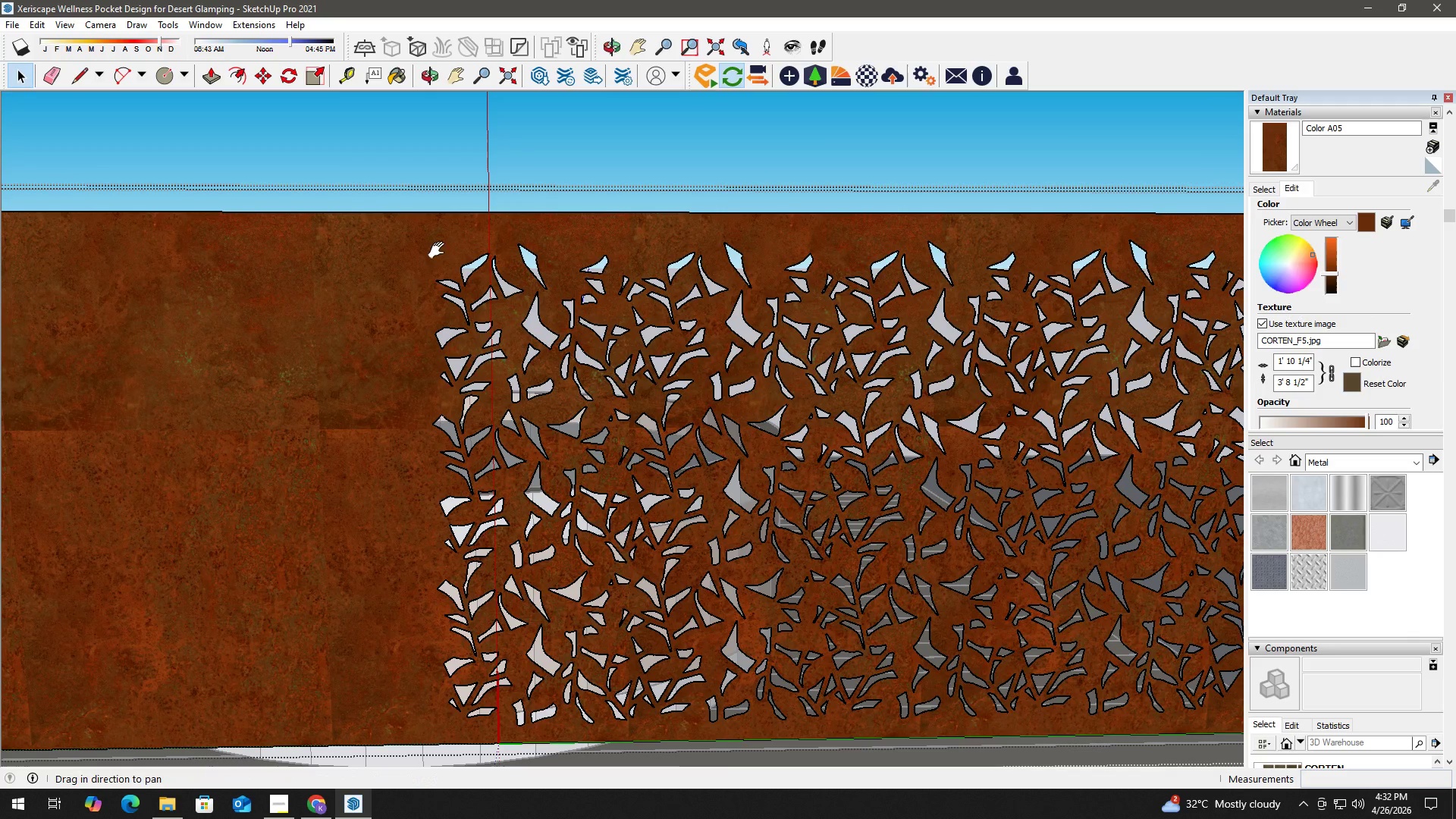 
key(H)
 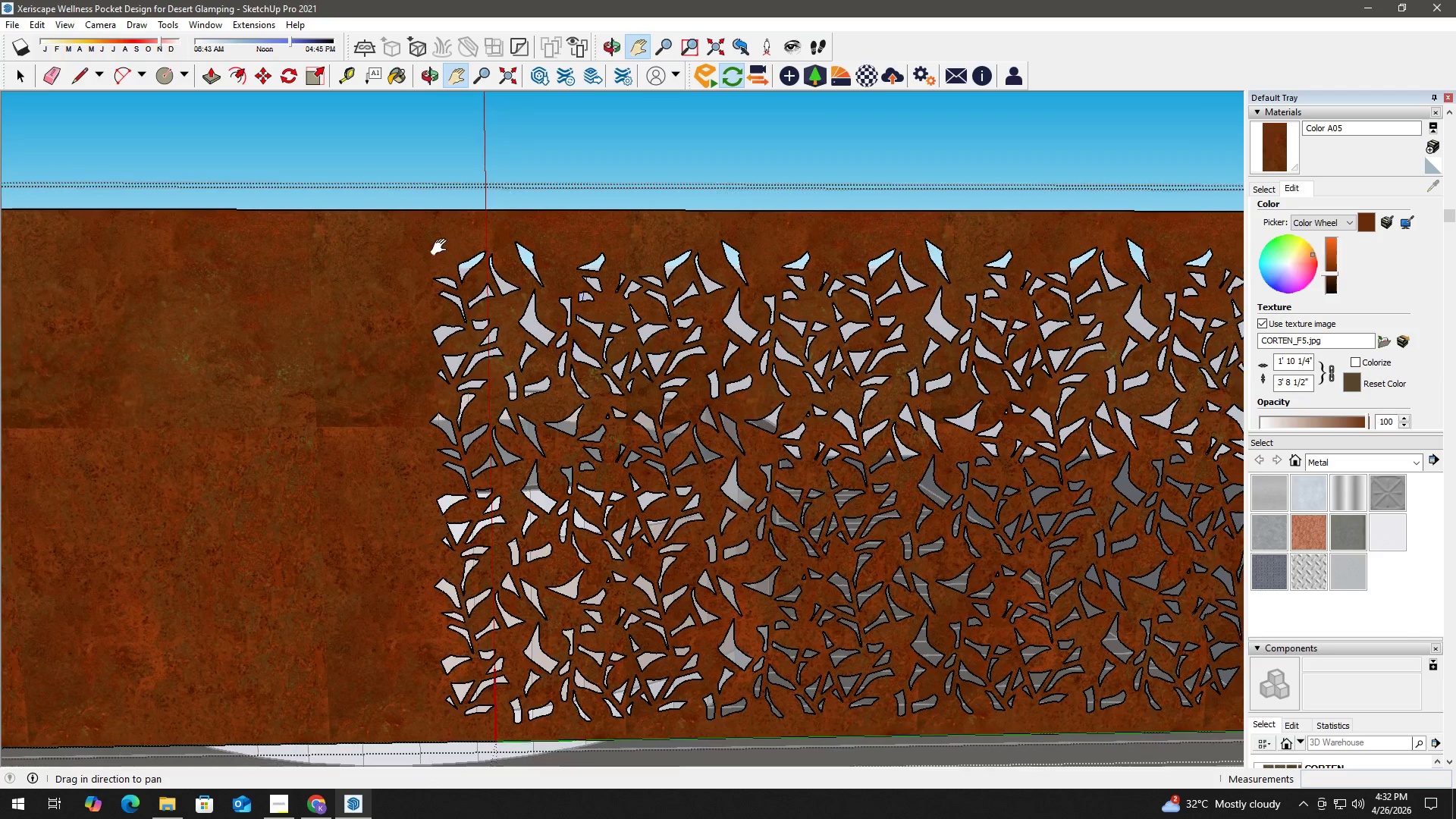 
left_click_drag(start_coordinate=[451, 255], to_coordinate=[416, 213])
 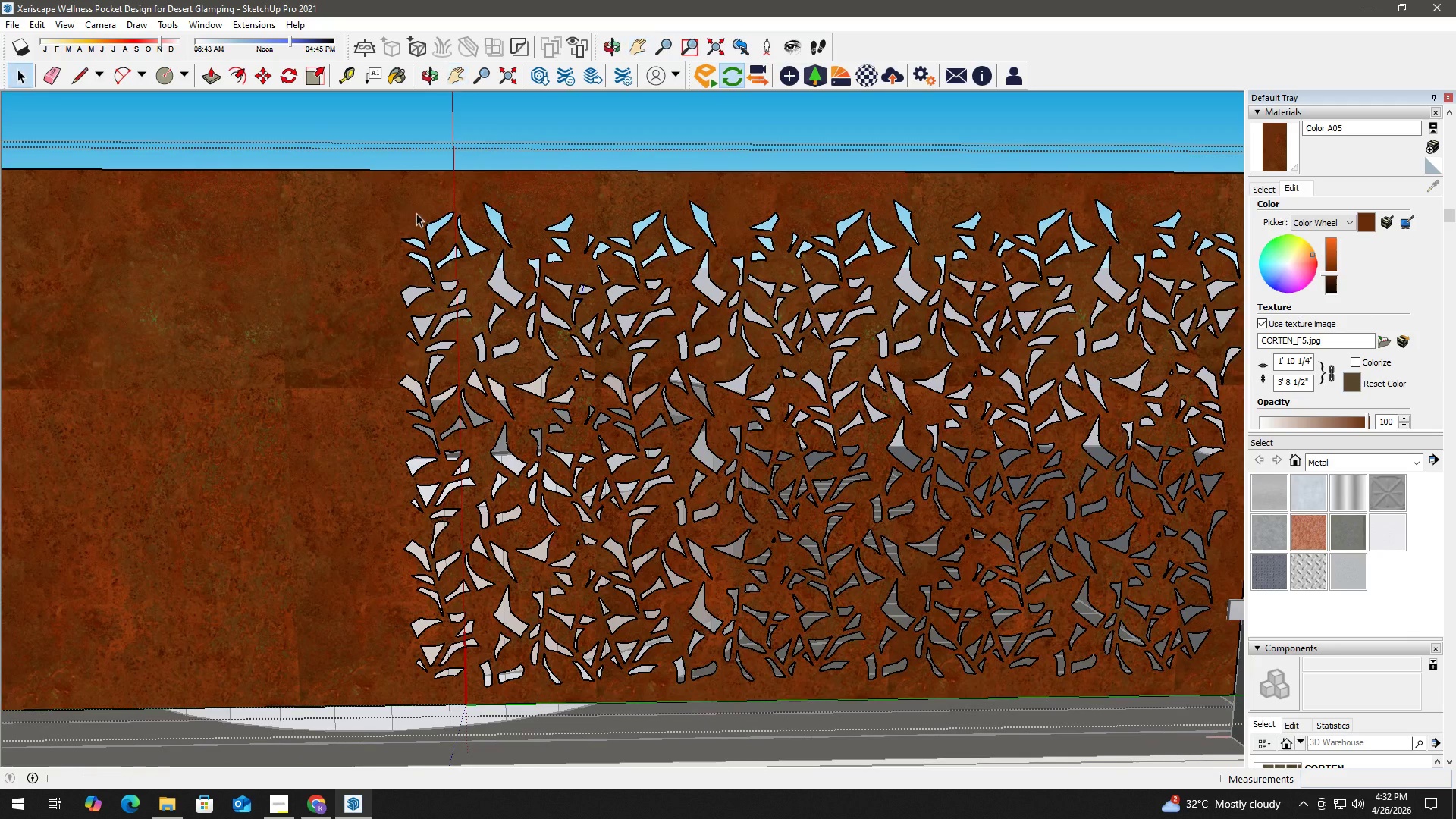 
key(Space)
 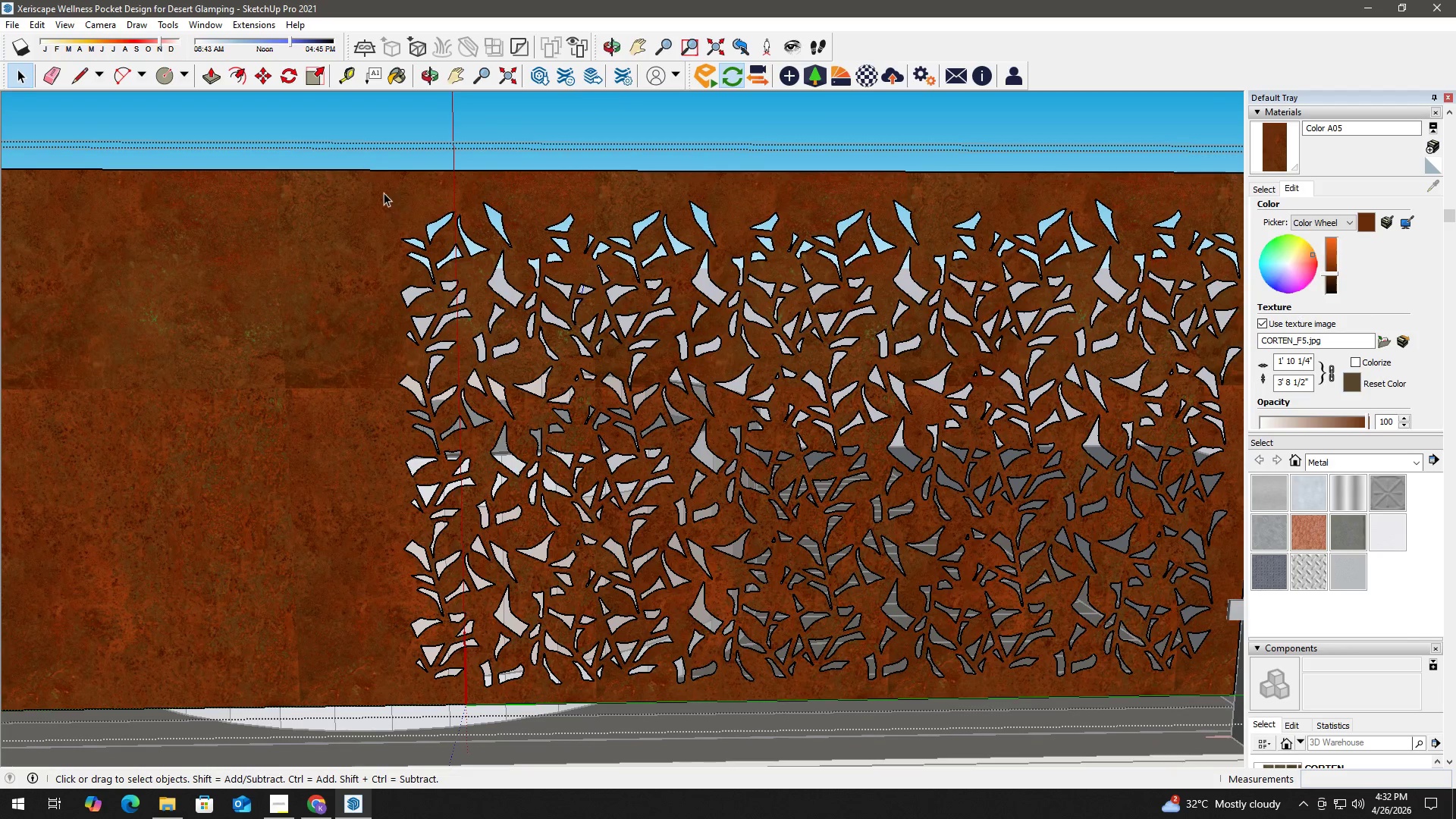 
left_click_drag(start_coordinate=[357, 185], to_coordinate=[646, 682])
 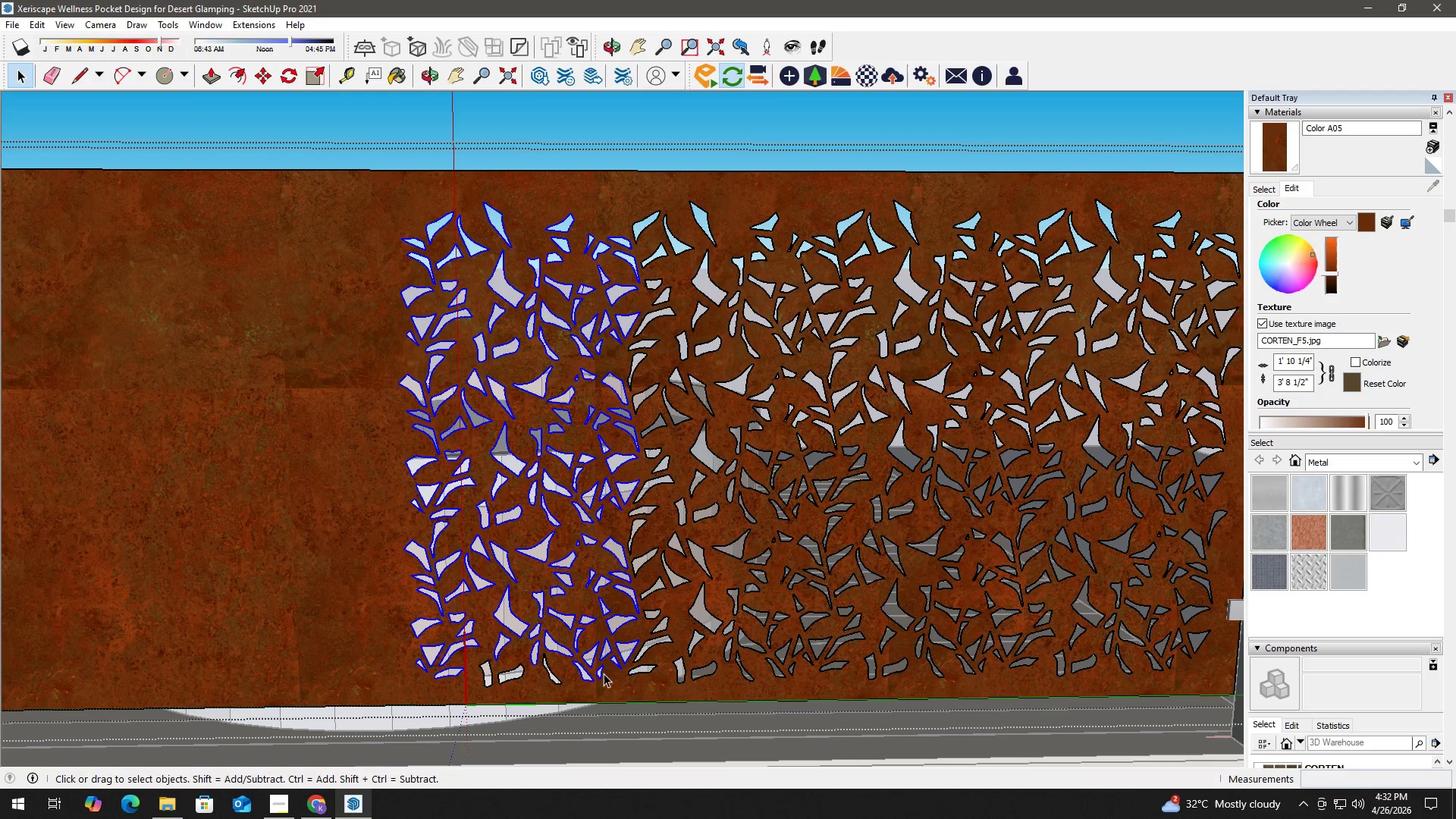 
hold_key(key=ControlLeft, duration=1.5)
left_click_drag(start_coordinate=[463, 651], to_coordinate=[549, 697])
 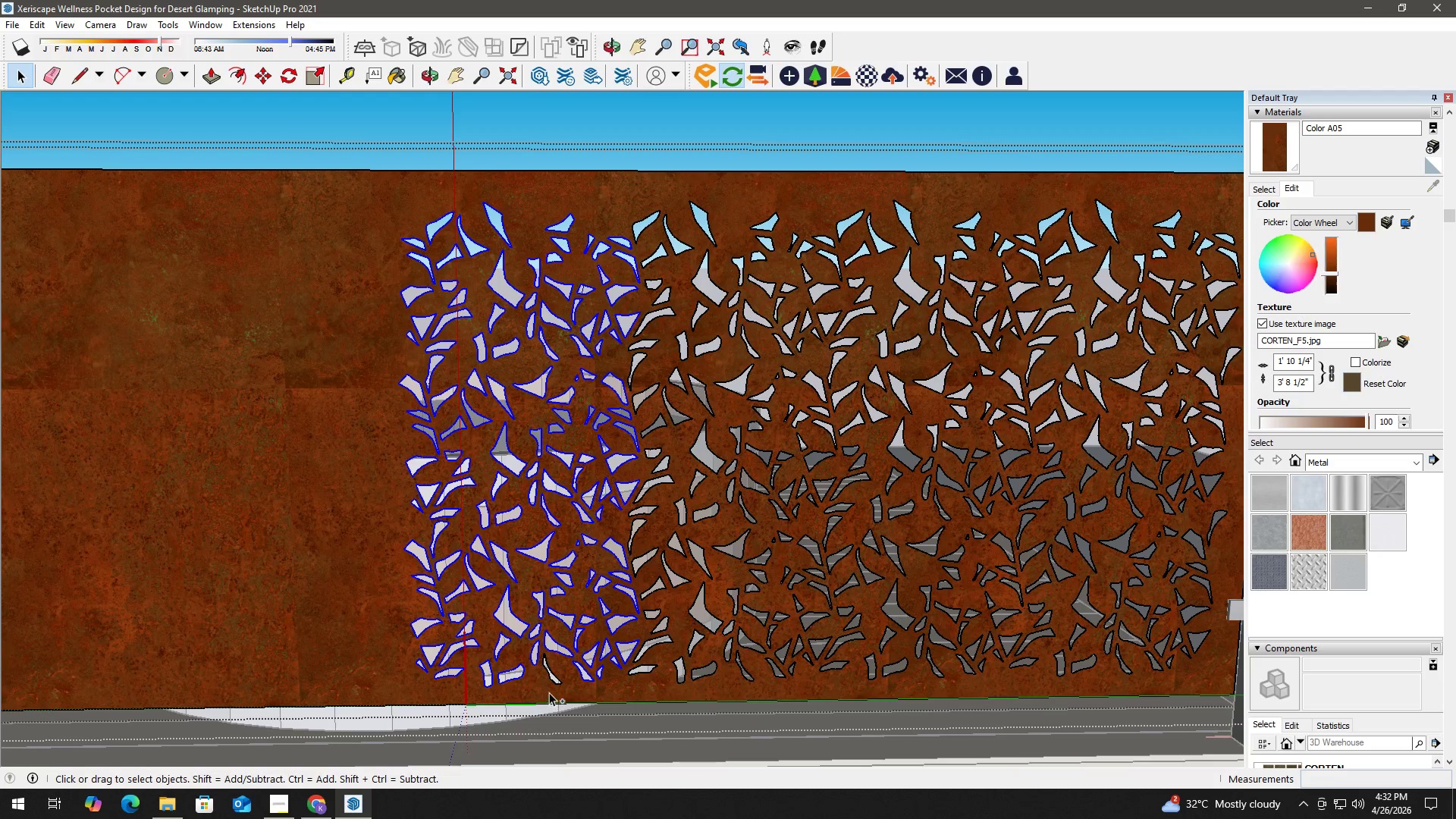 
hold_key(key=ControlLeft, duration=1.5)
left_click_drag(start_coordinate=[529, 603], to_coordinate=[582, 700])
 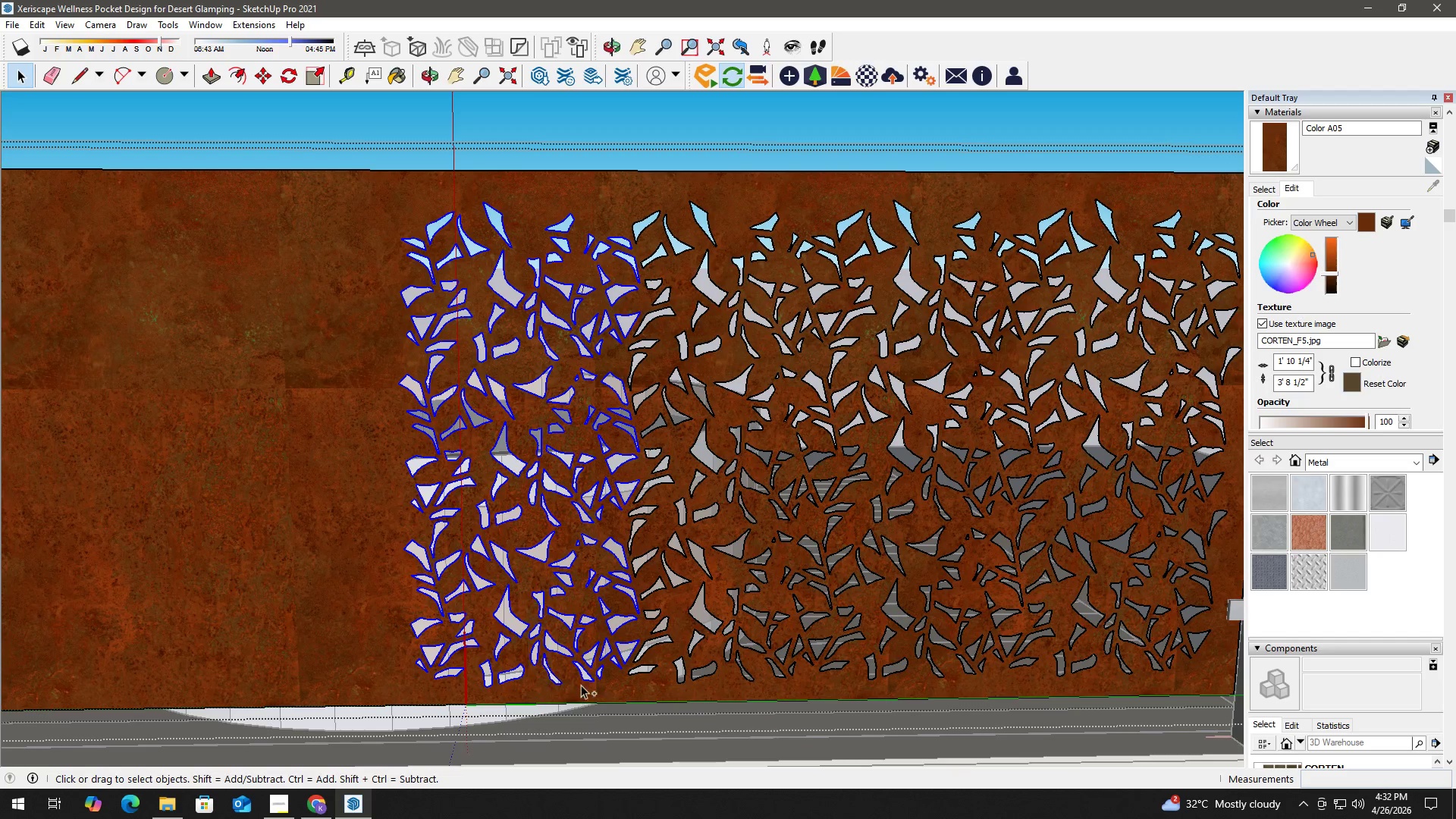 
hold_key(key=ControlLeft, duration=1.52)
 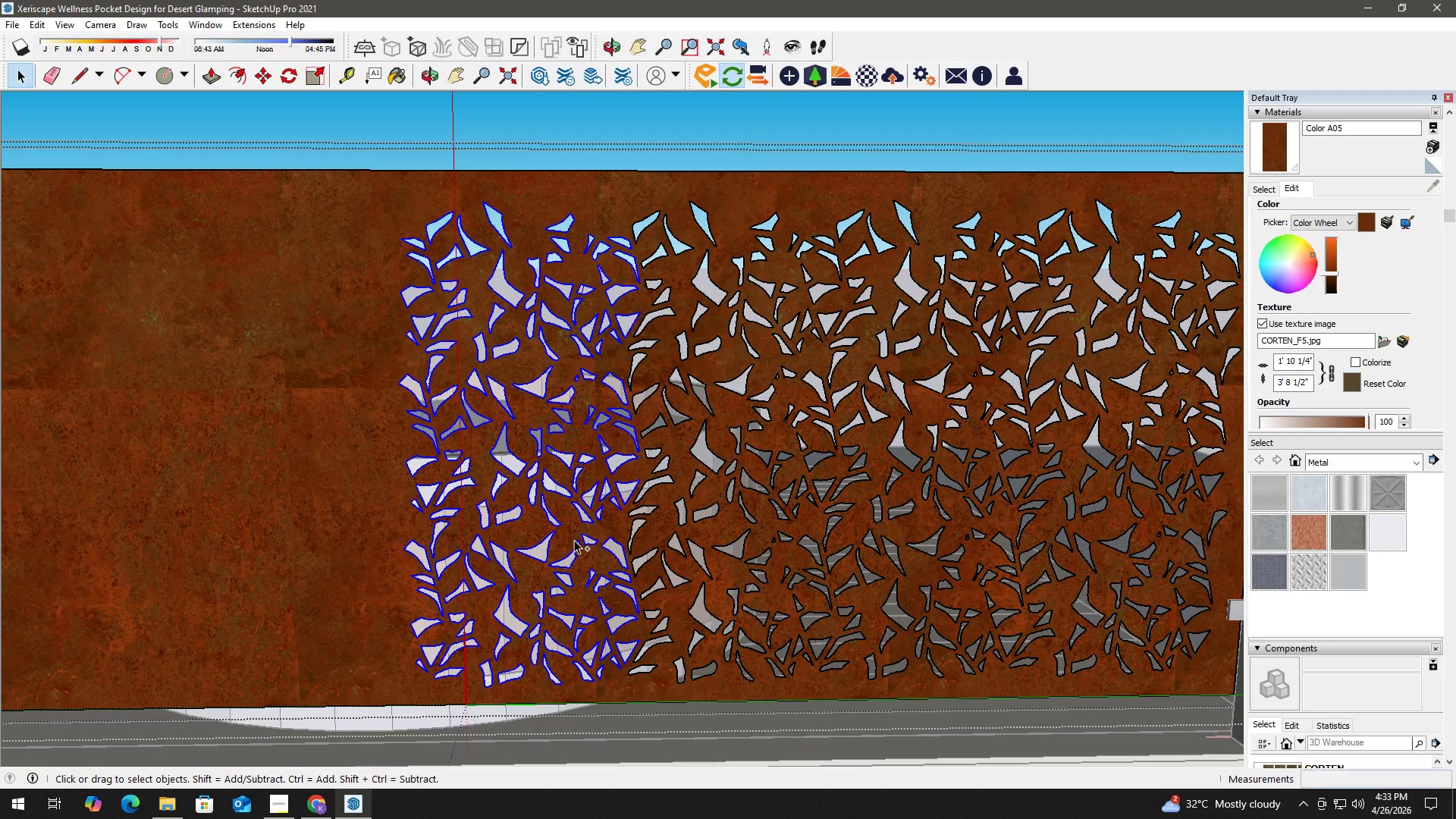 
hold_key(key=ControlLeft, duration=1.5)
 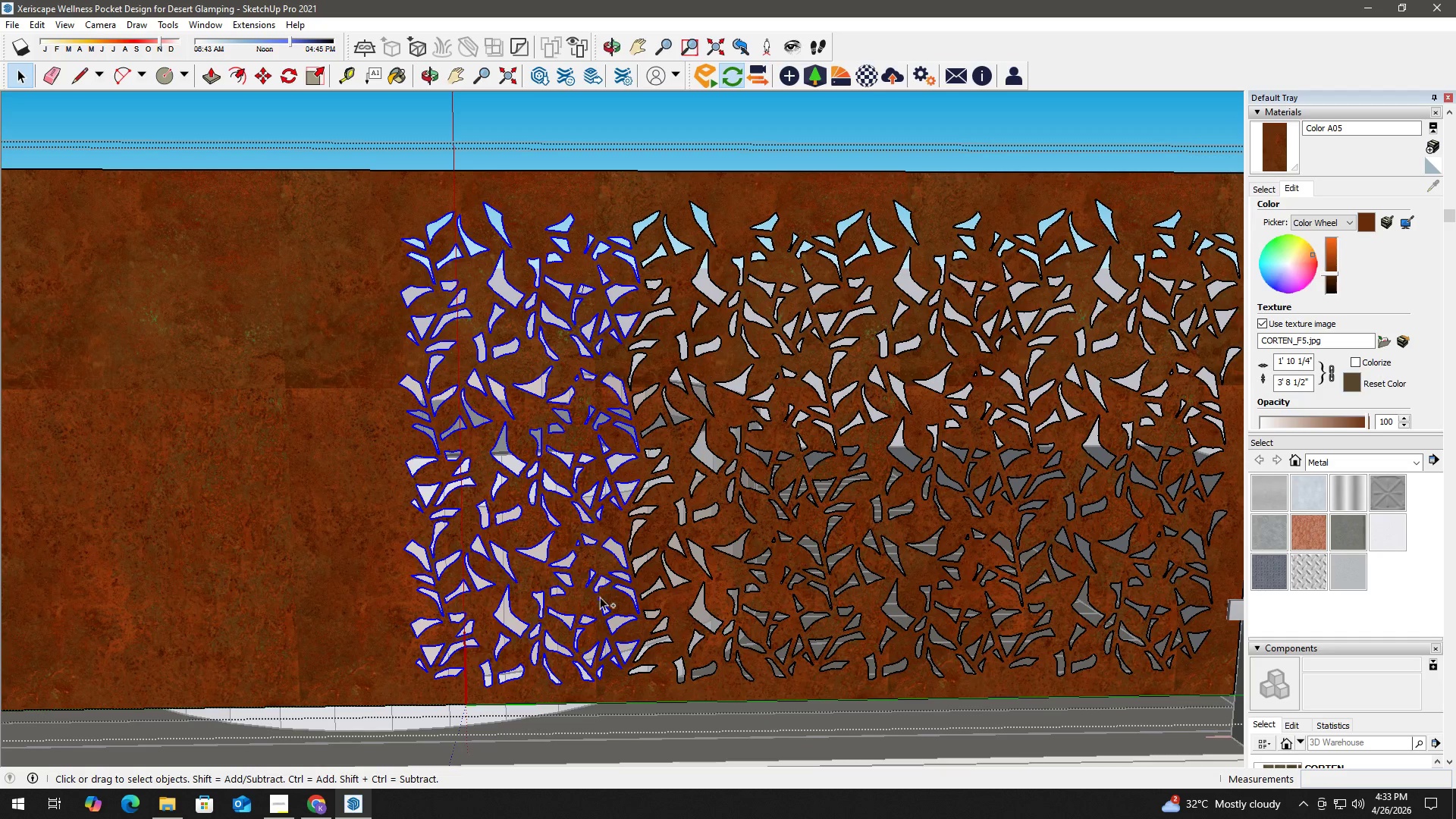 
hold_key(key=ControlLeft, duration=0.73)
 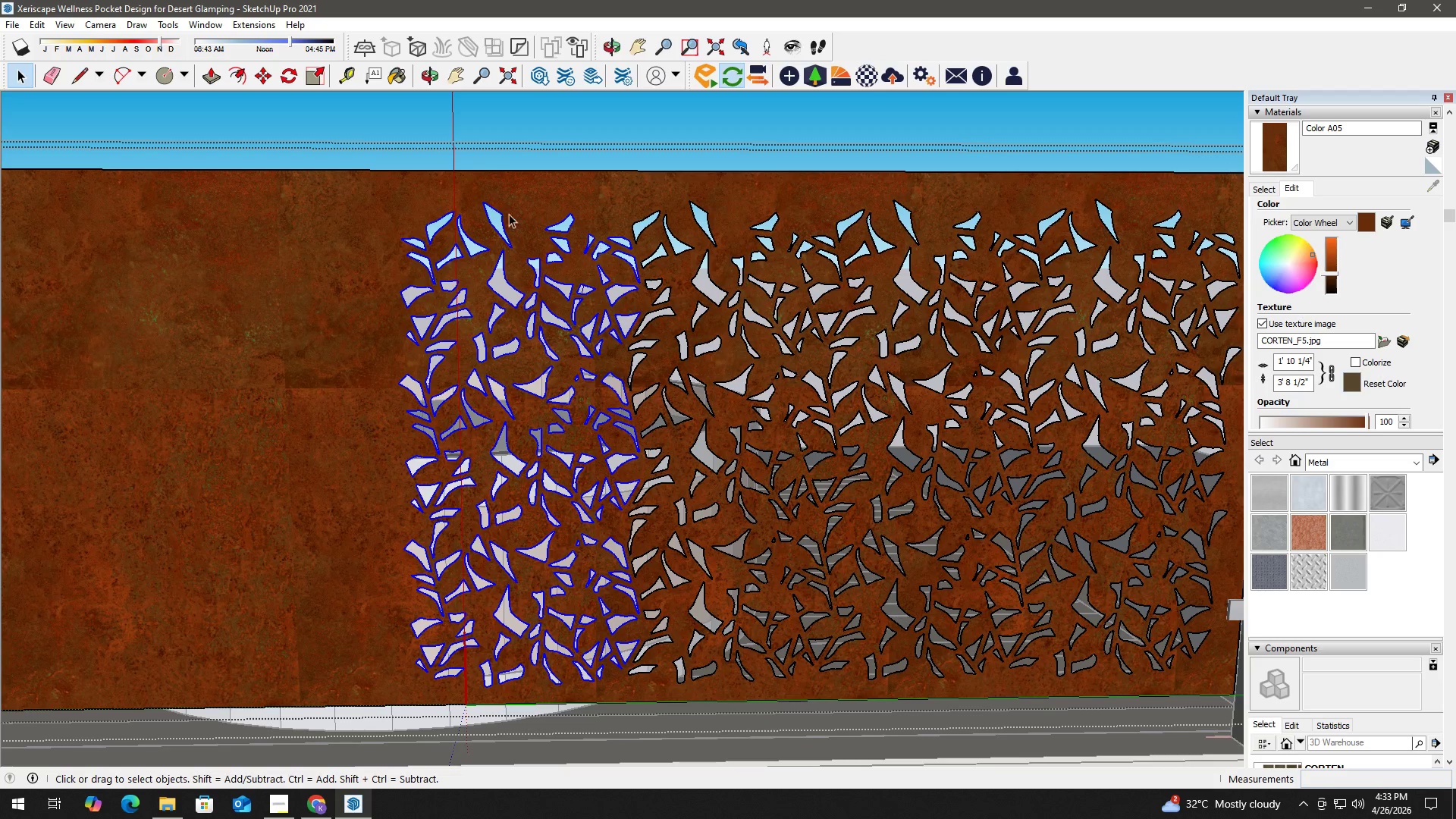 
wait(6.14)
 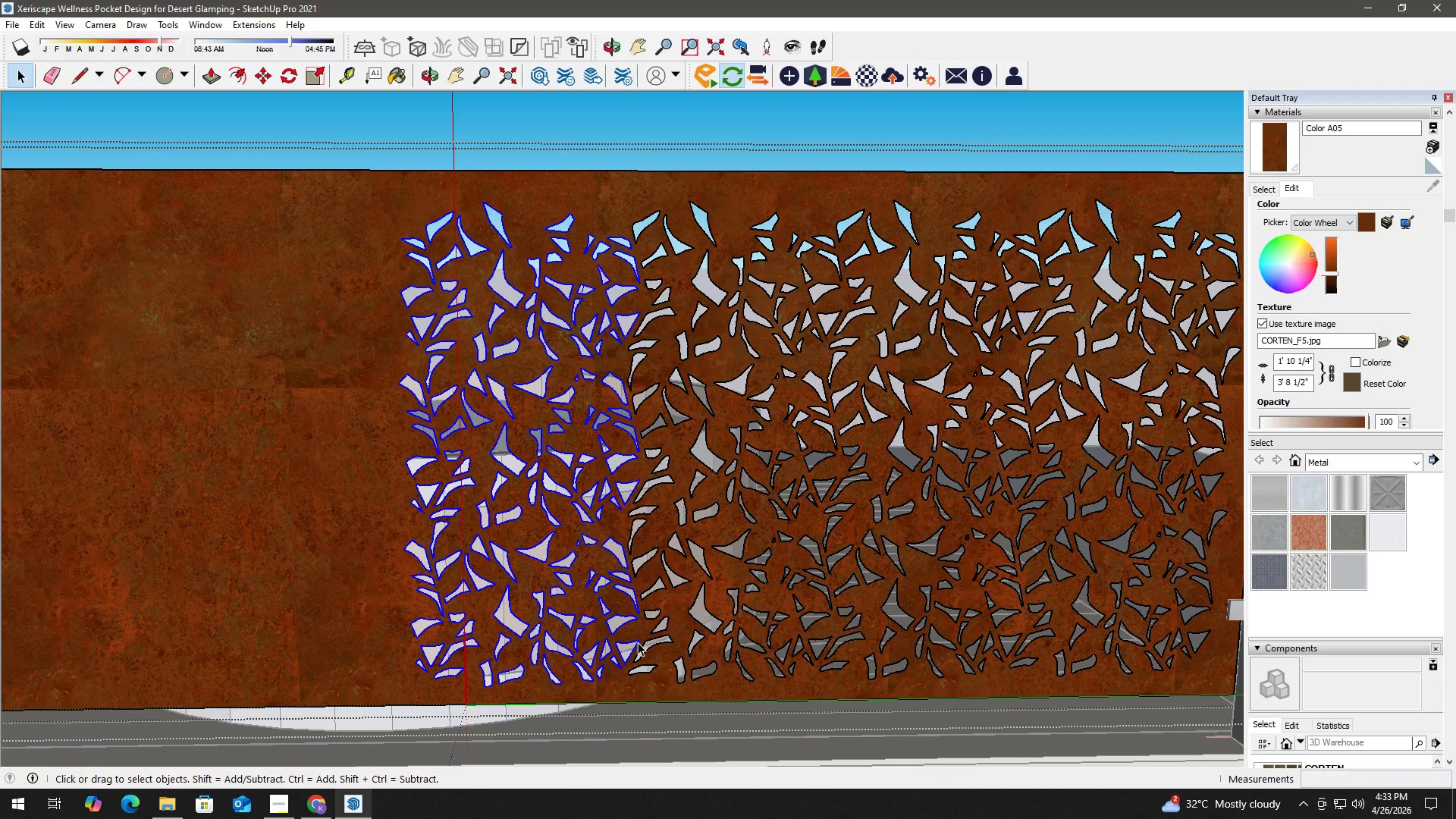 
left_click([464, 194])
 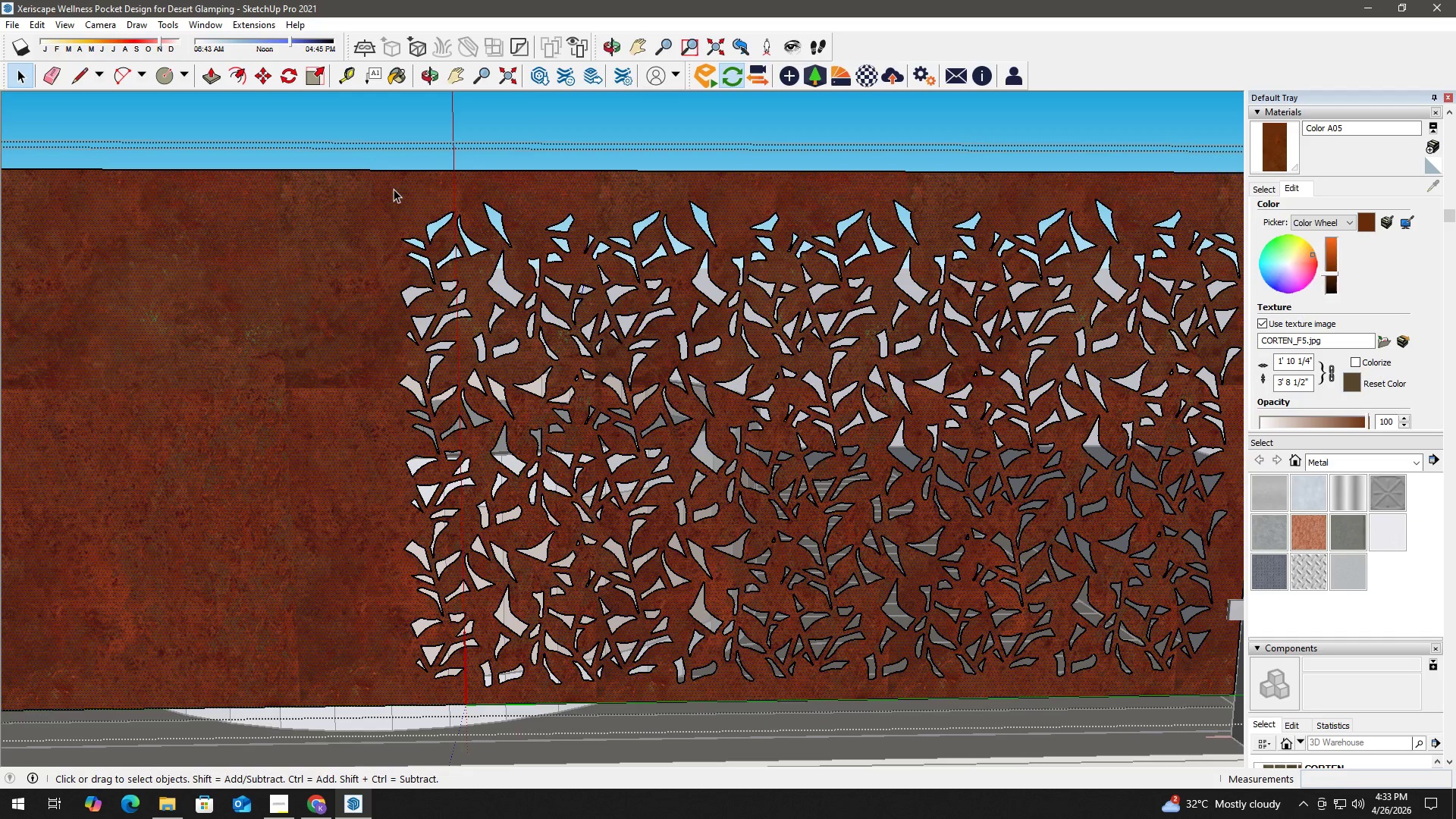 
left_click([425, 134])
 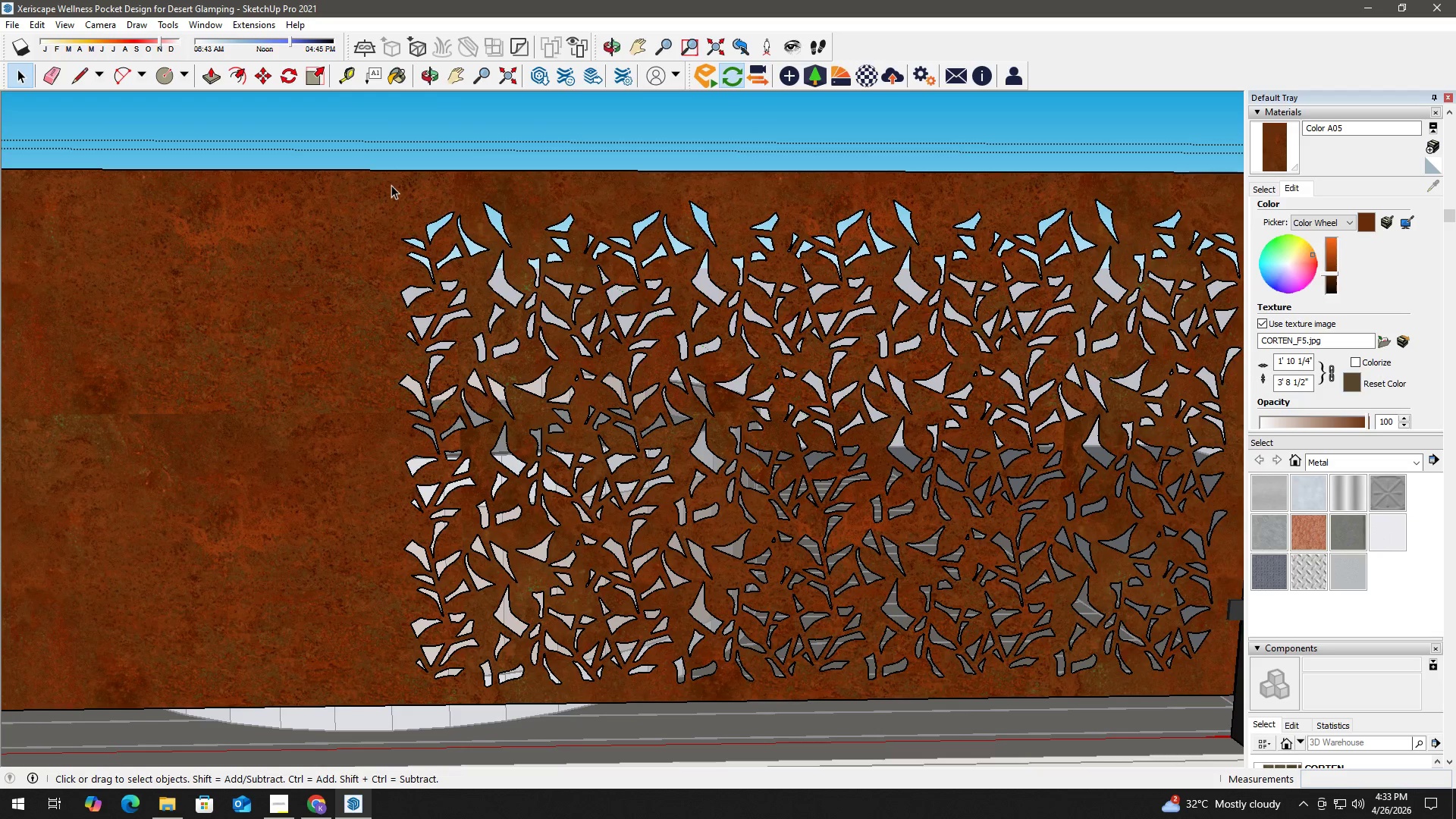 
left_click([410, 215])
 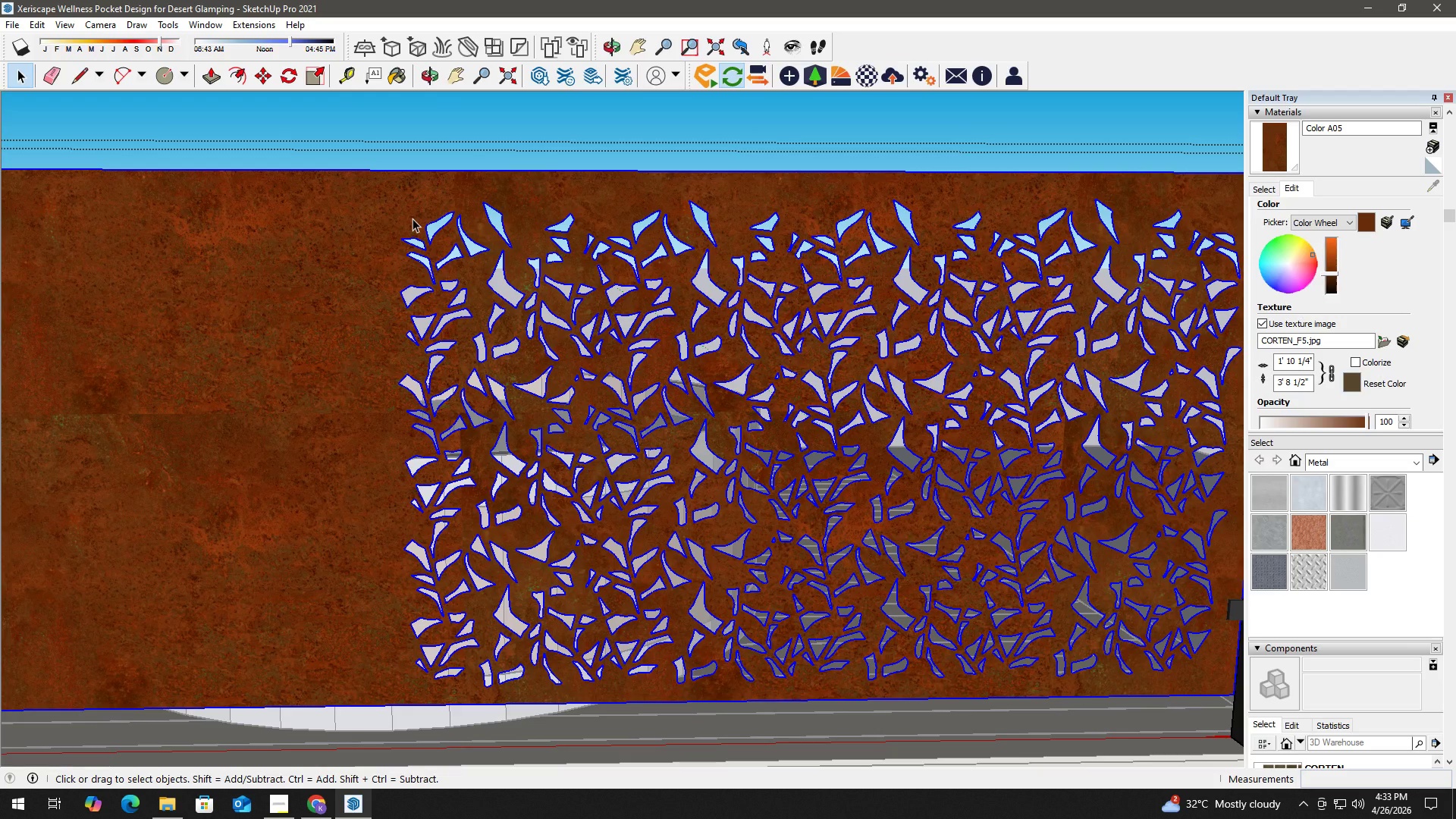 
wait(7.47)
 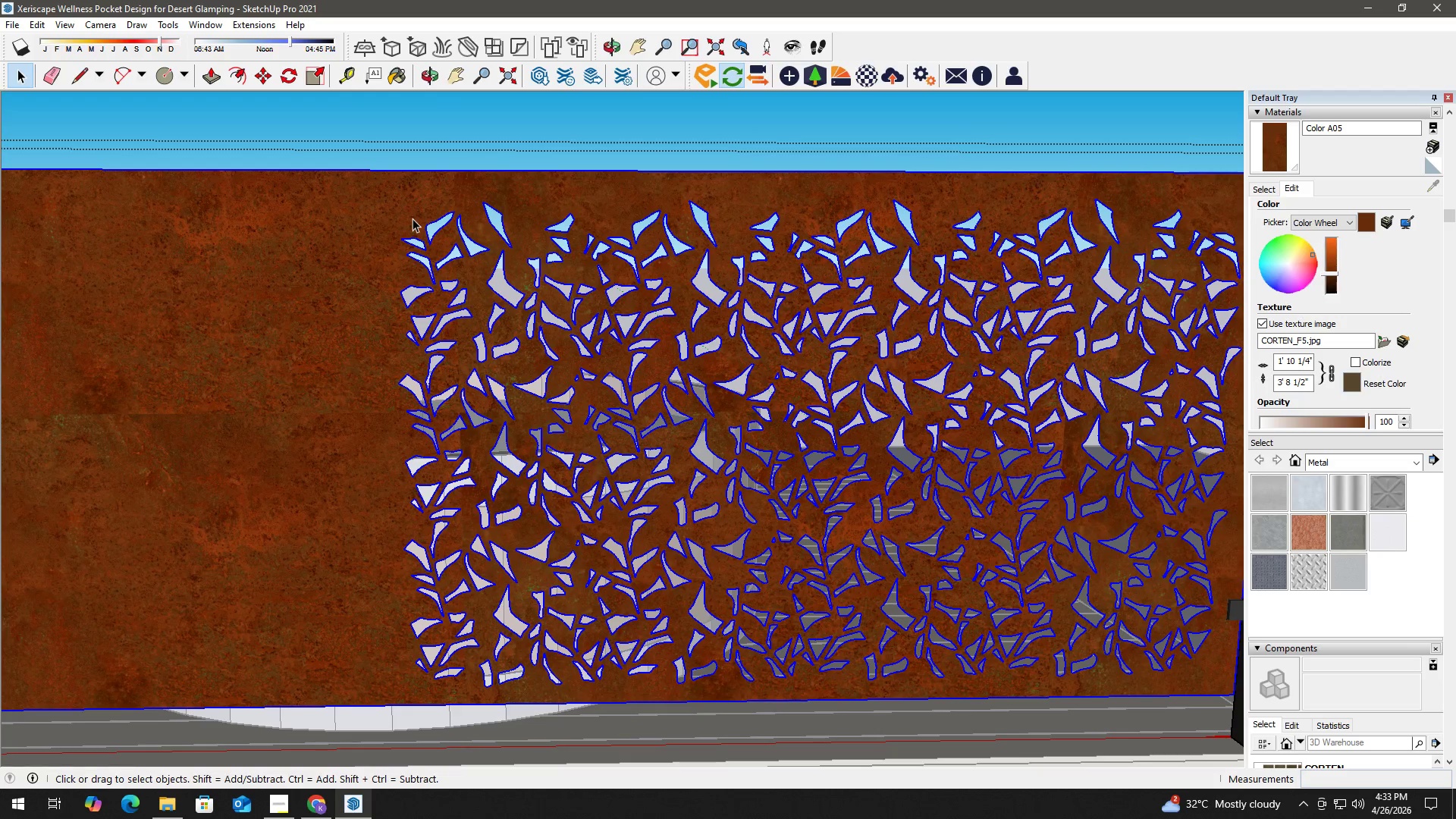 
double_click([396, 204])
 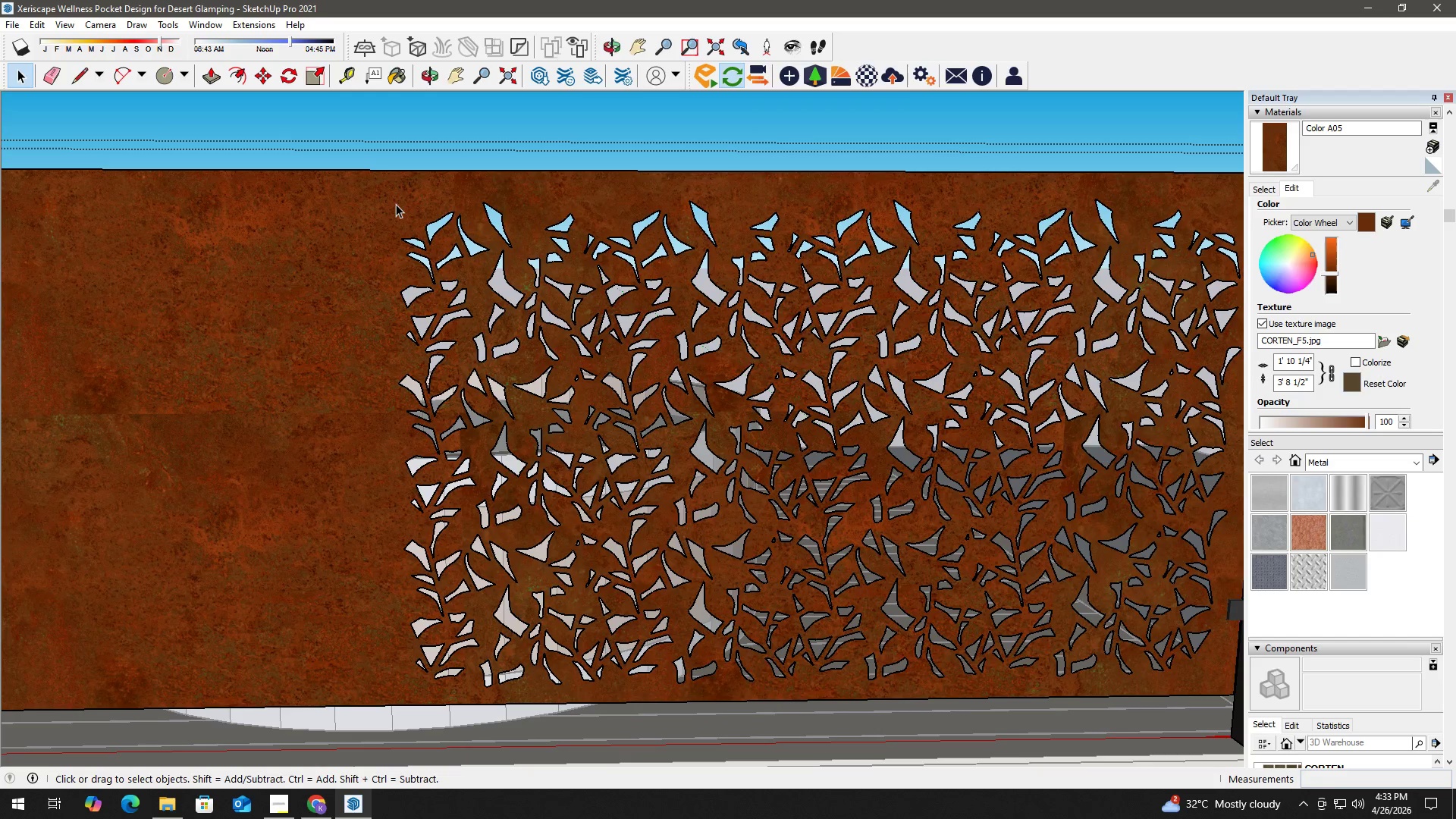 
triple_click([396, 204])
 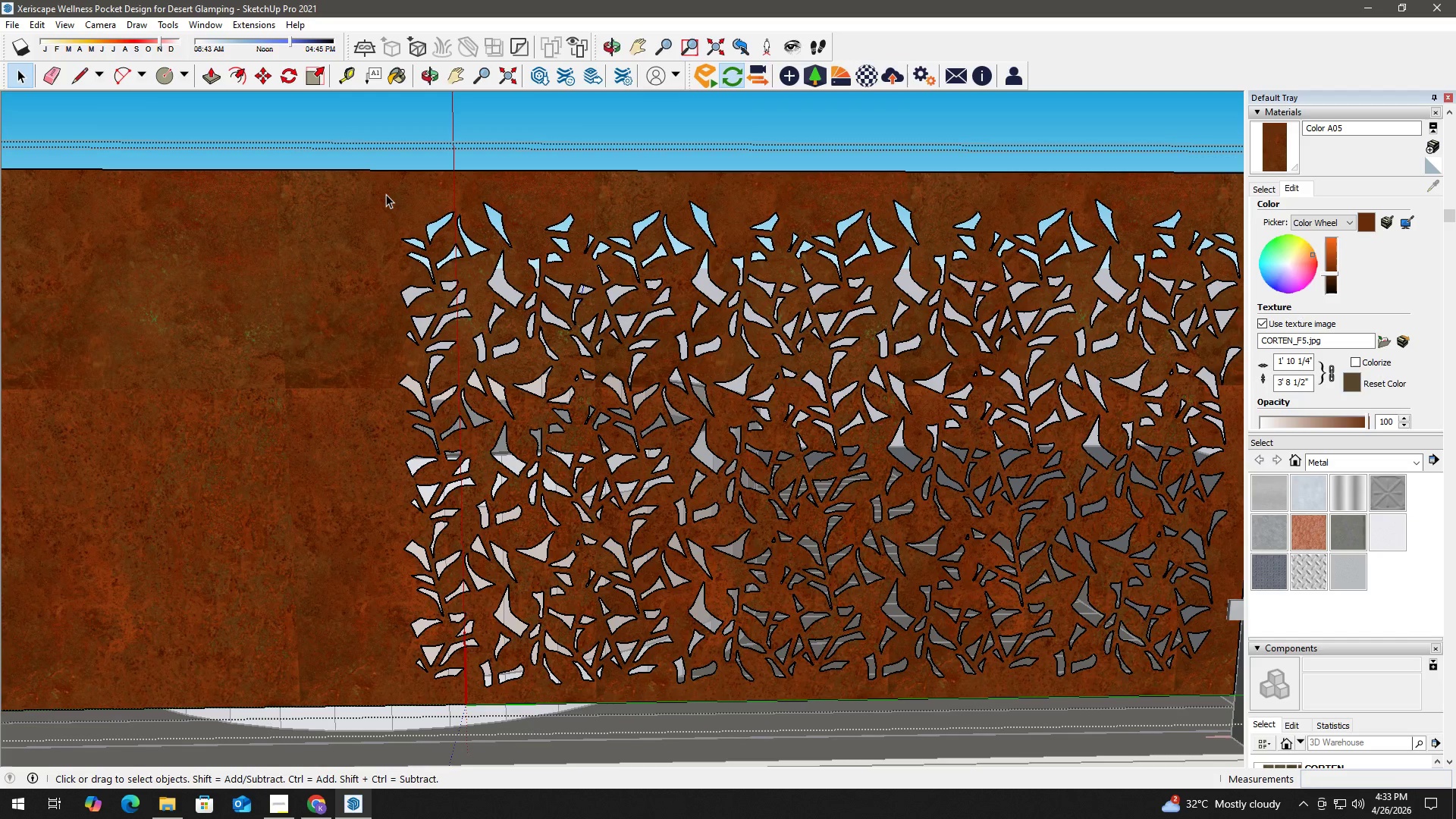 
left_click_drag(start_coordinate=[384, 190], to_coordinate=[610, 689])
 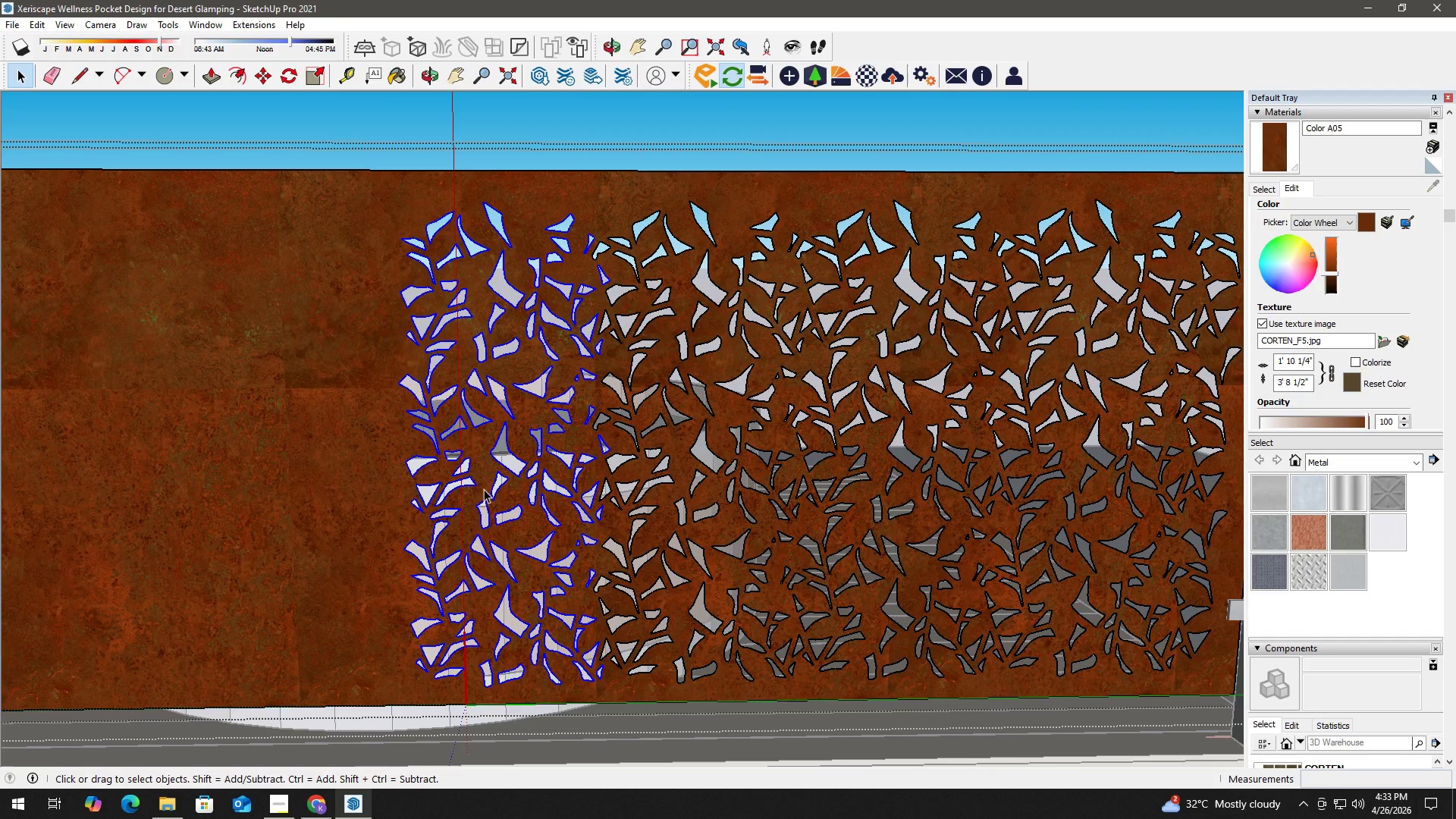 
wait(10.44)
 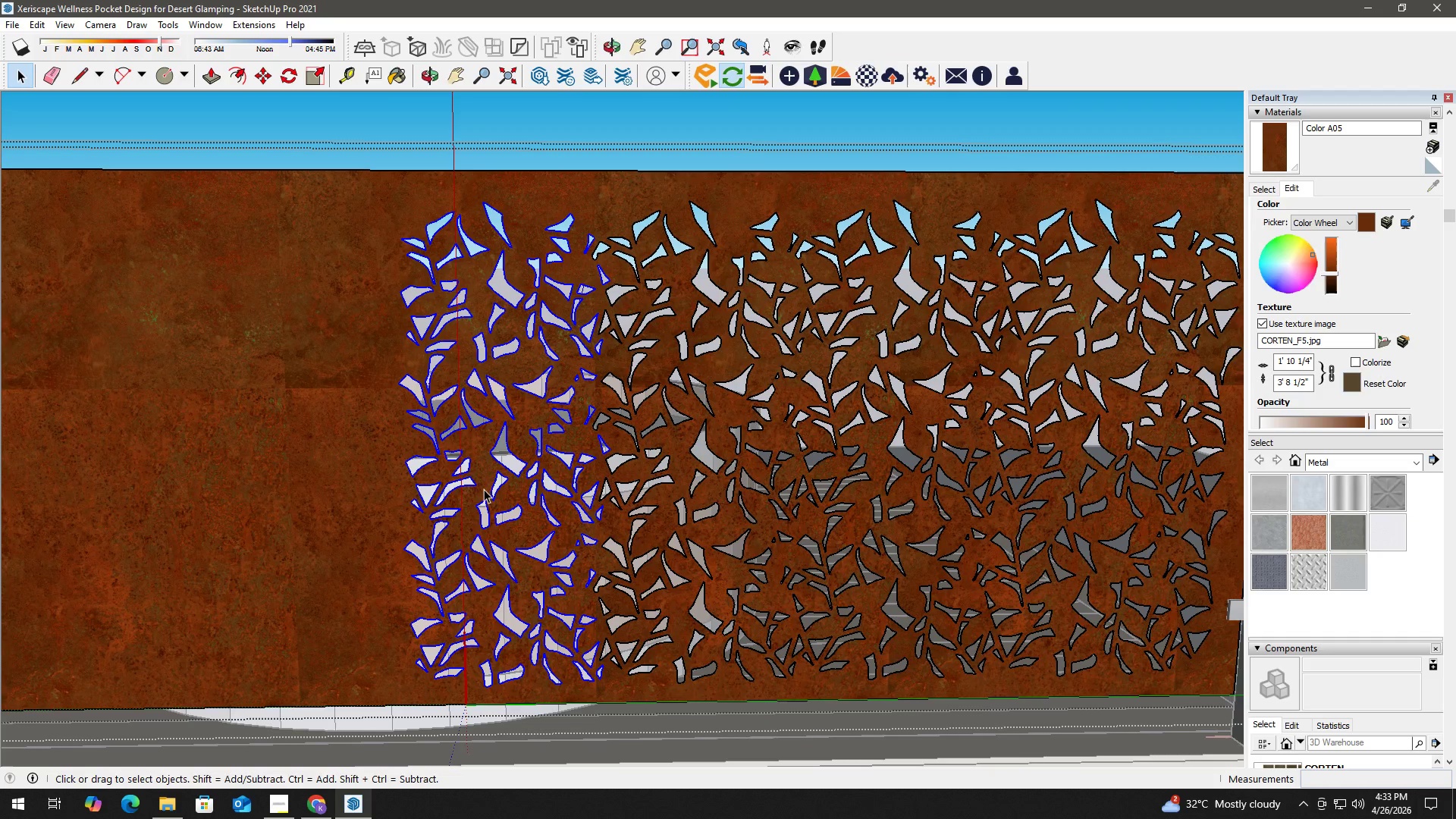 
key(M)
 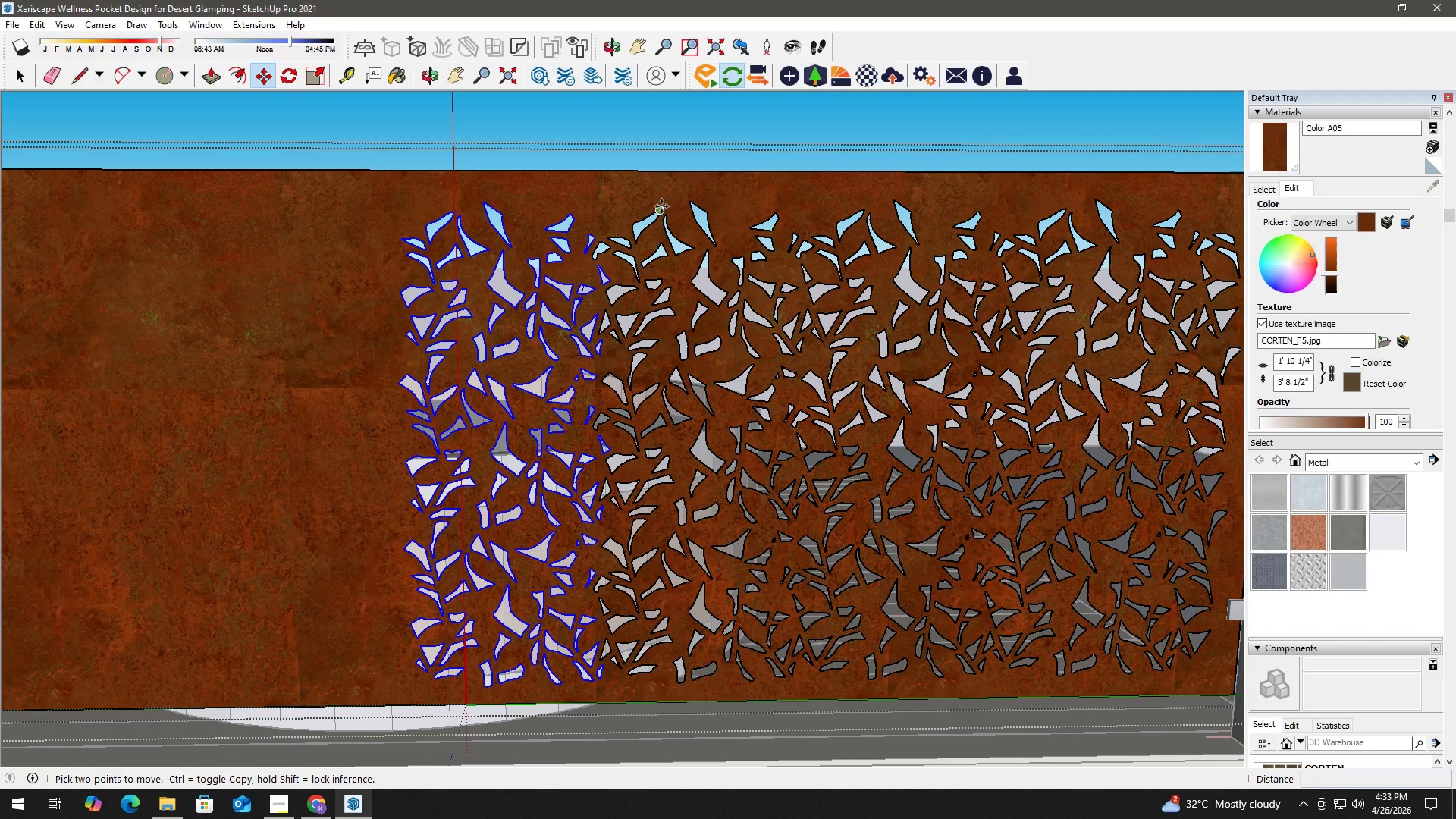 
scroll: coordinate [668, 208], scroll_direction: up, amount: 3.0
 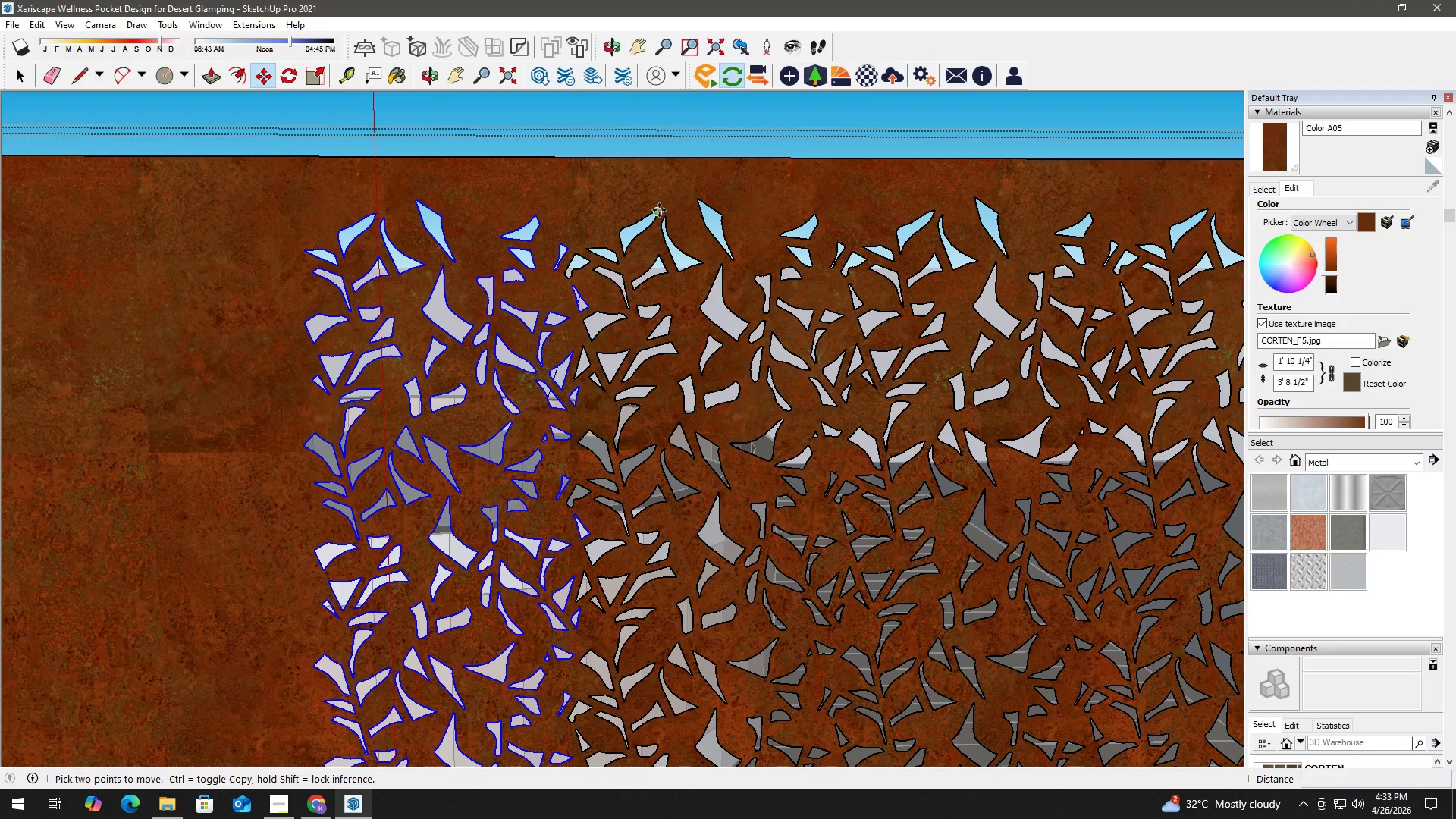 
left_click([658, 210])
 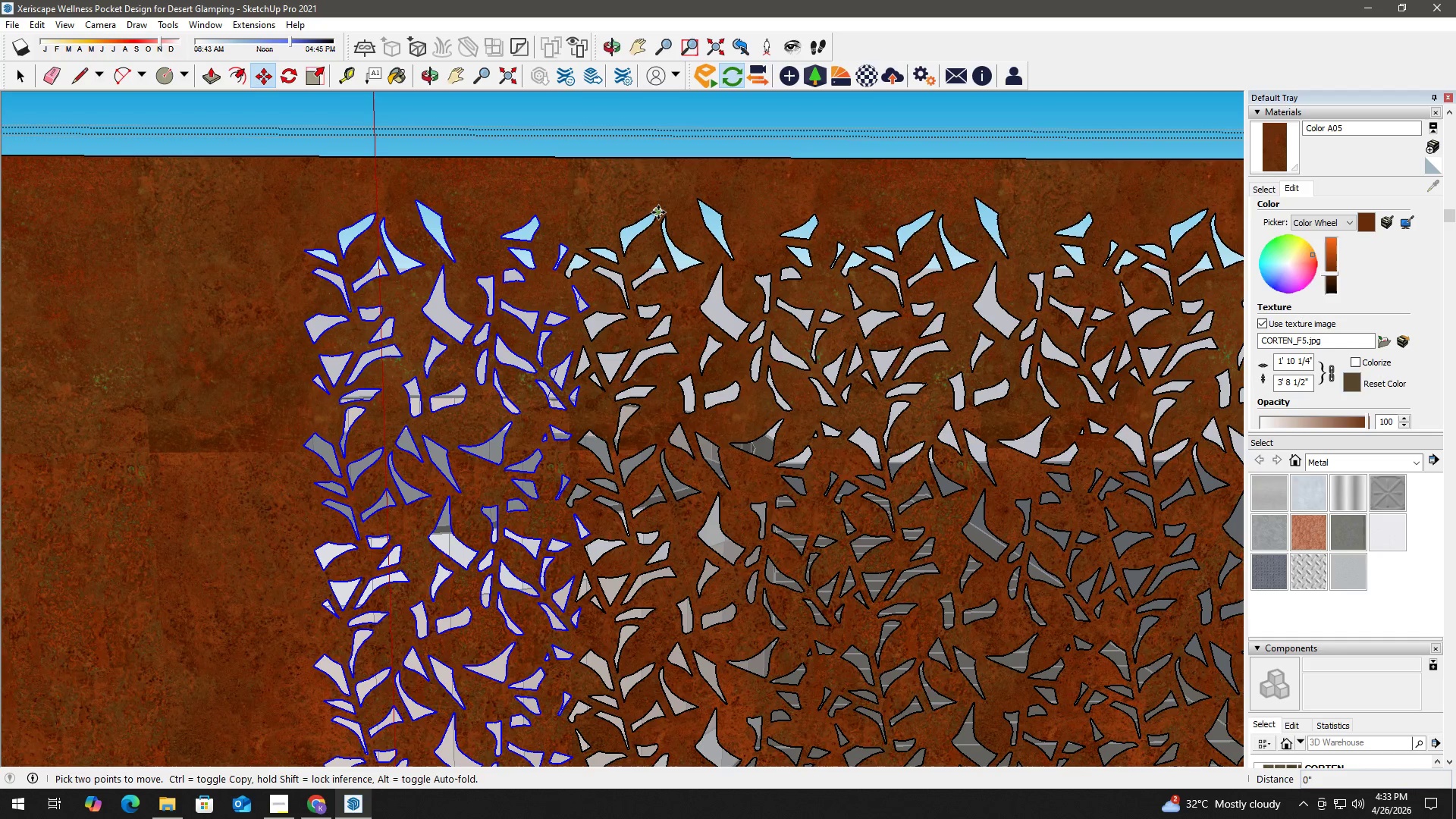 
key(Control+ControlLeft)
 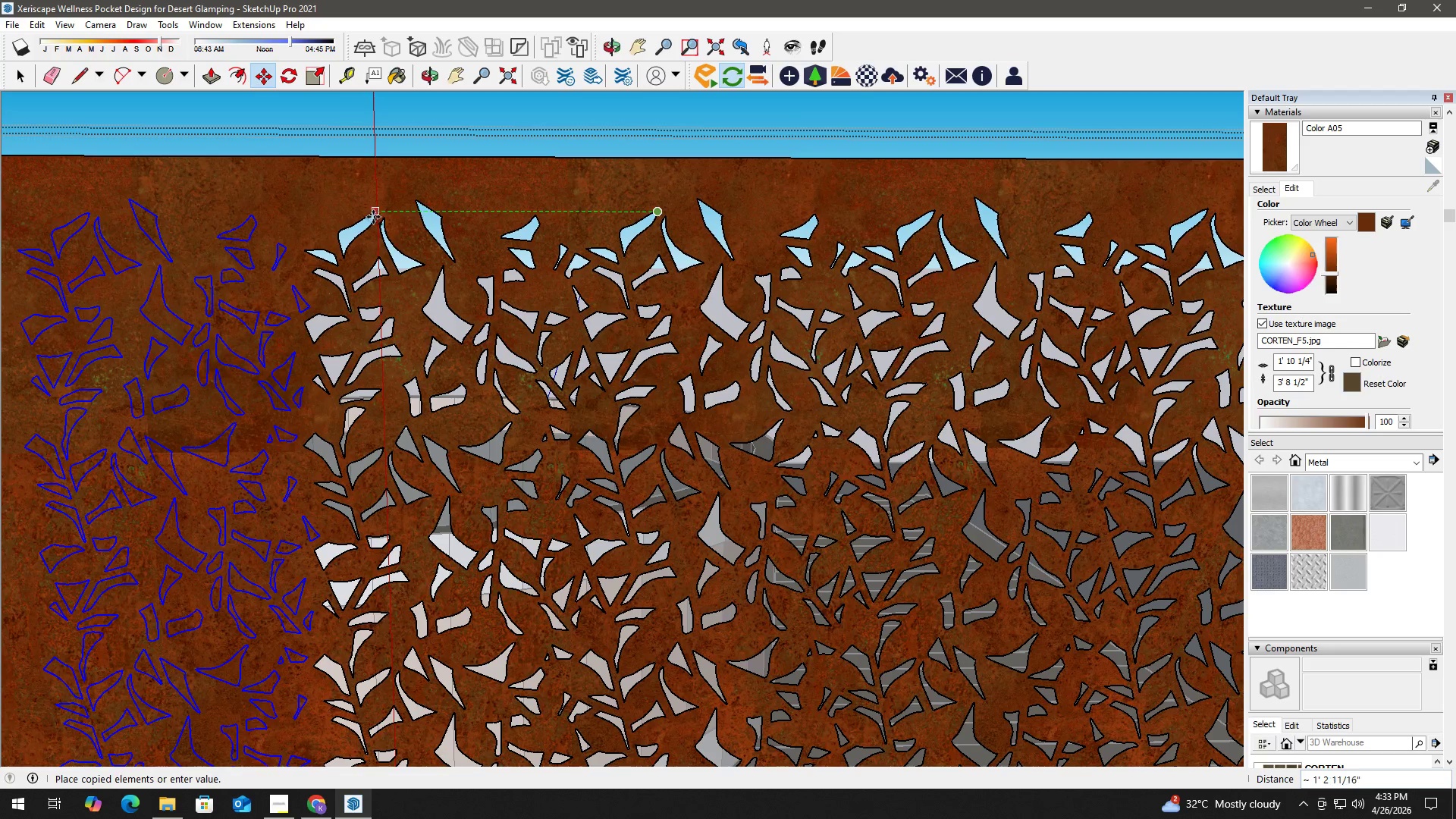 
mouse_move([375, 212])
 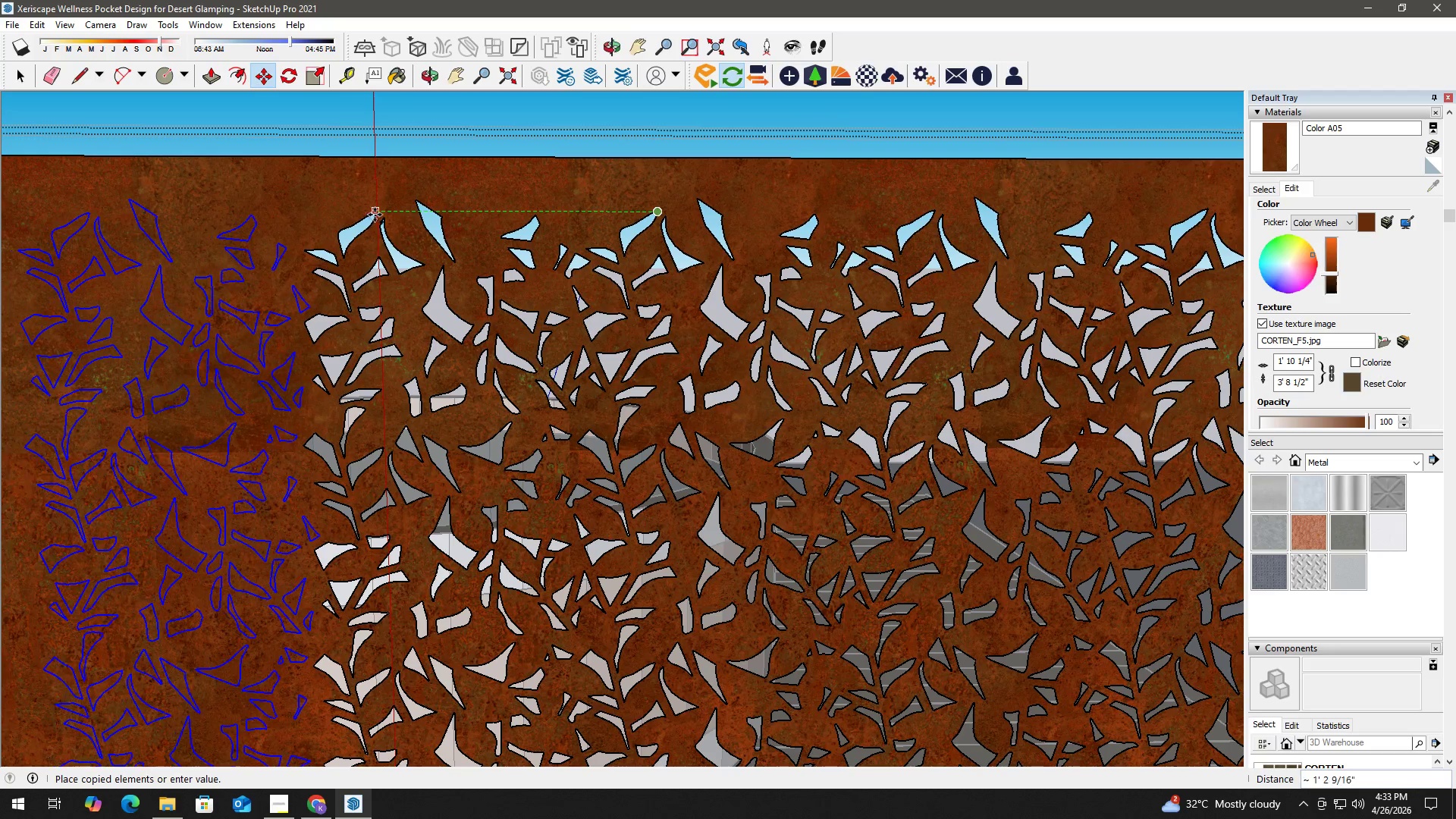 
scroll: coordinate [388, 221], scroll_direction: up, amount: 13.0
 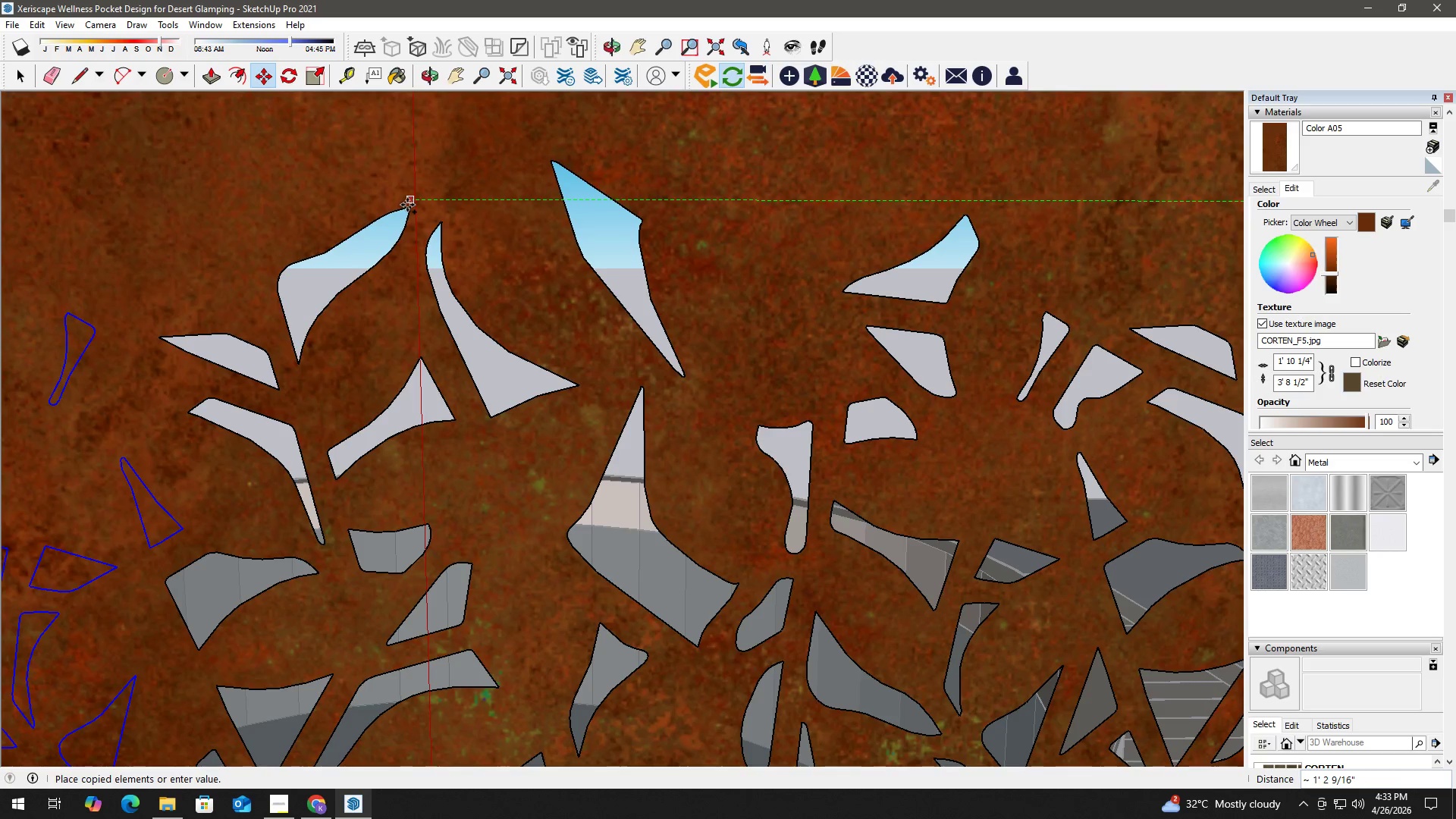 
scroll: coordinate [617, 262], scroll_direction: down, amount: 9.0
 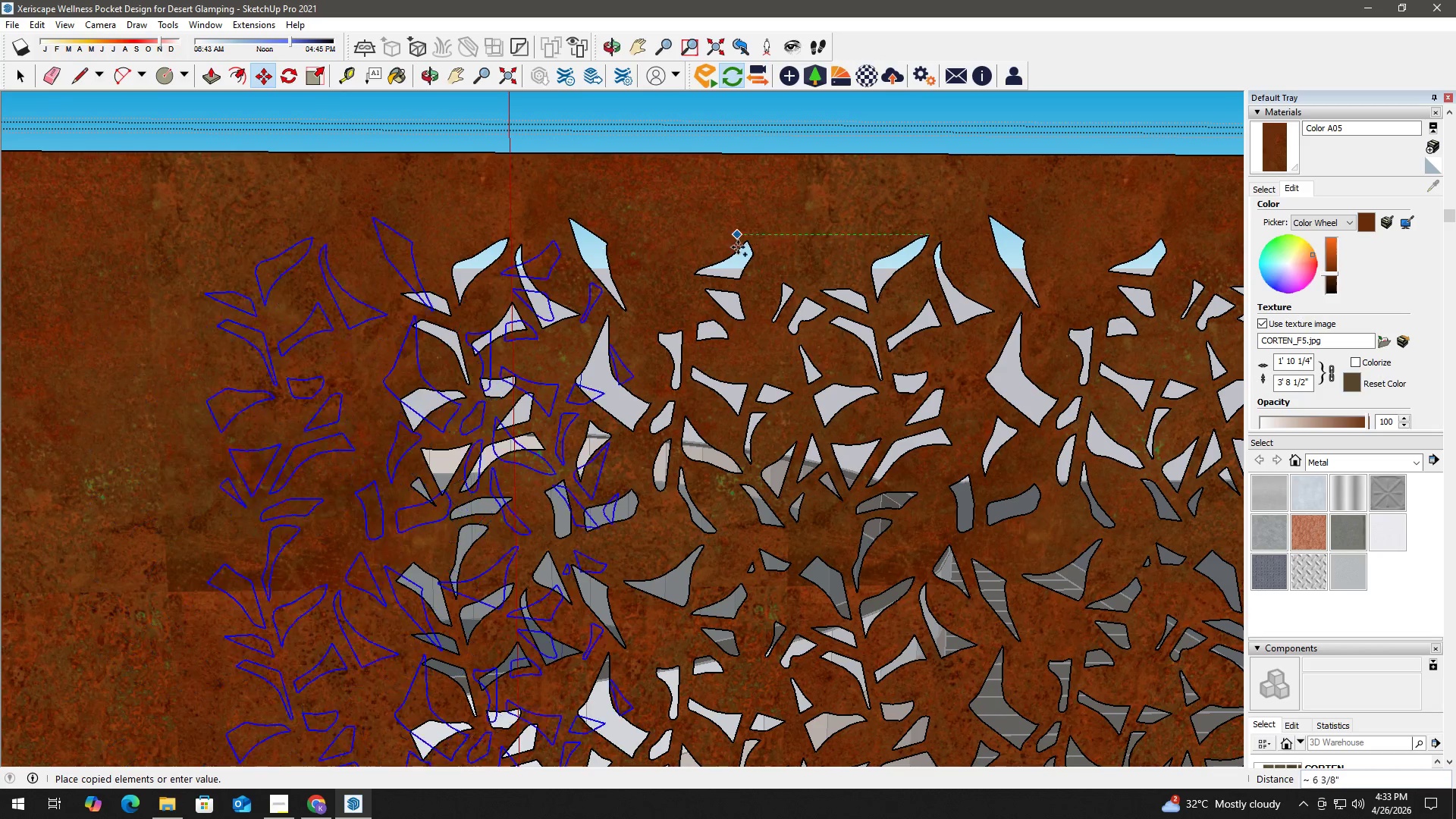 
scroll: coordinate [959, 234], scroll_direction: up, amount: 9.0
 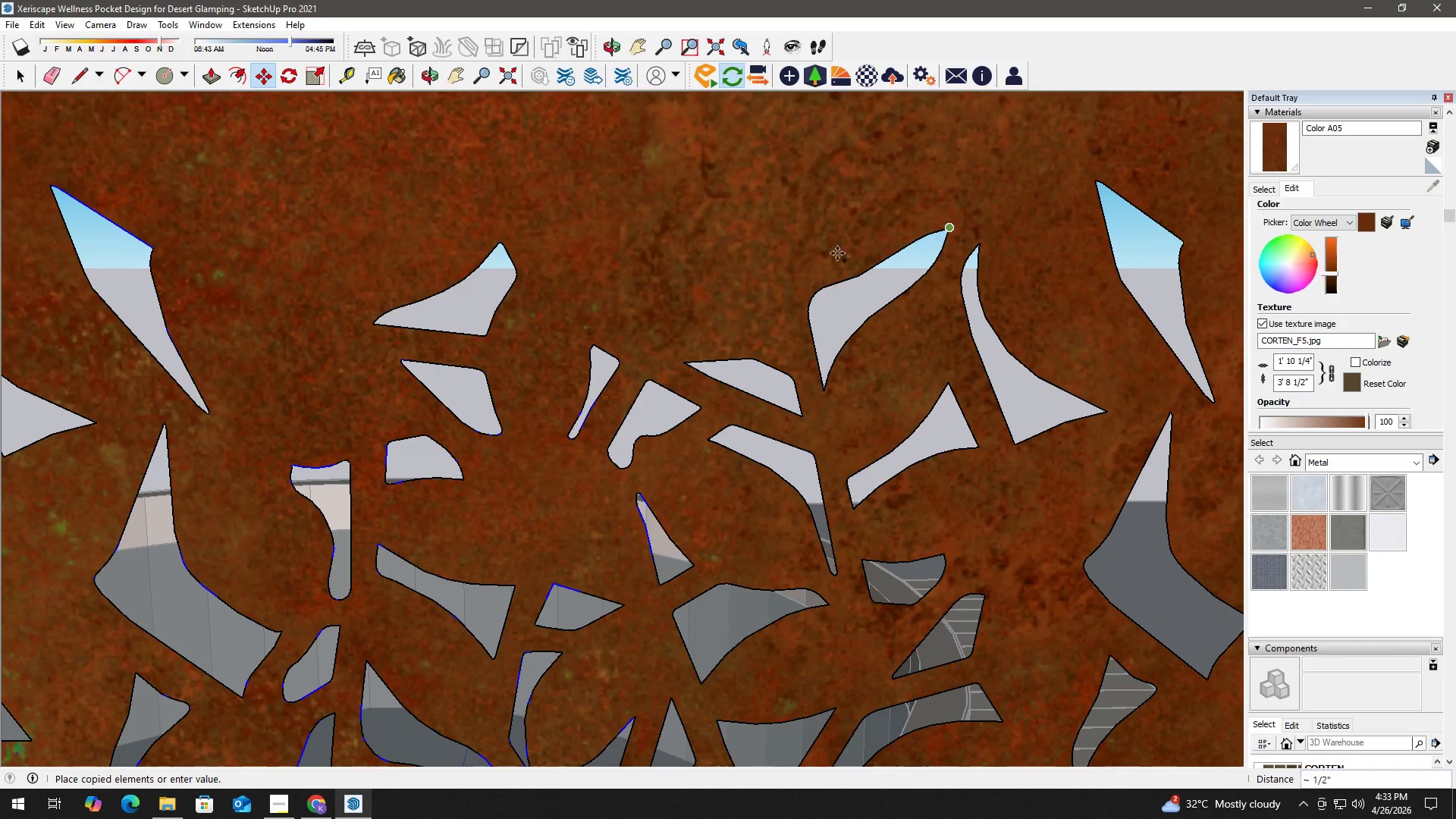 
scroll: coordinate [436, 310], scroll_direction: down, amount: 11.0
 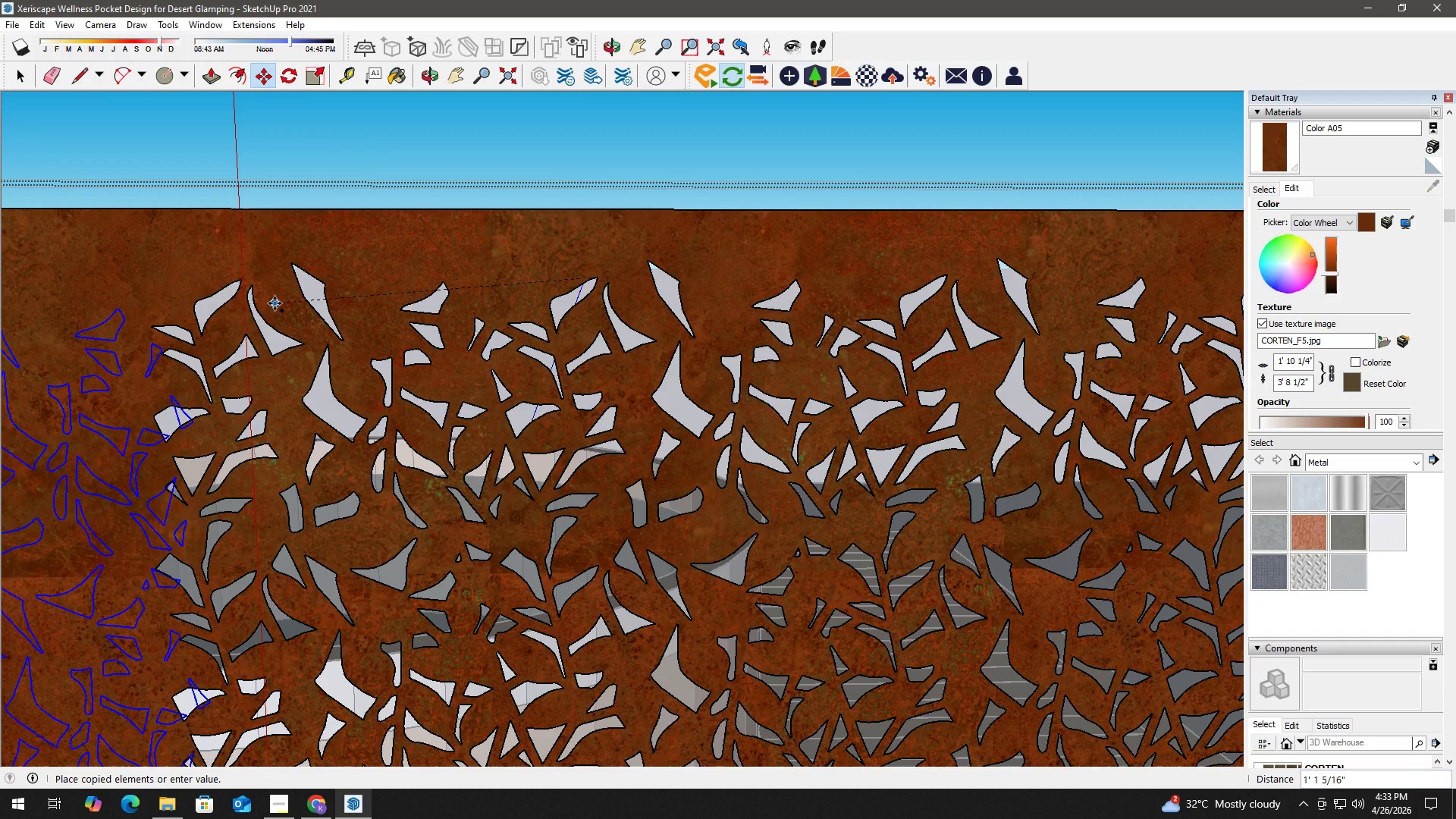 
scroll: coordinate [287, 286], scroll_direction: up, amount: 17.0
 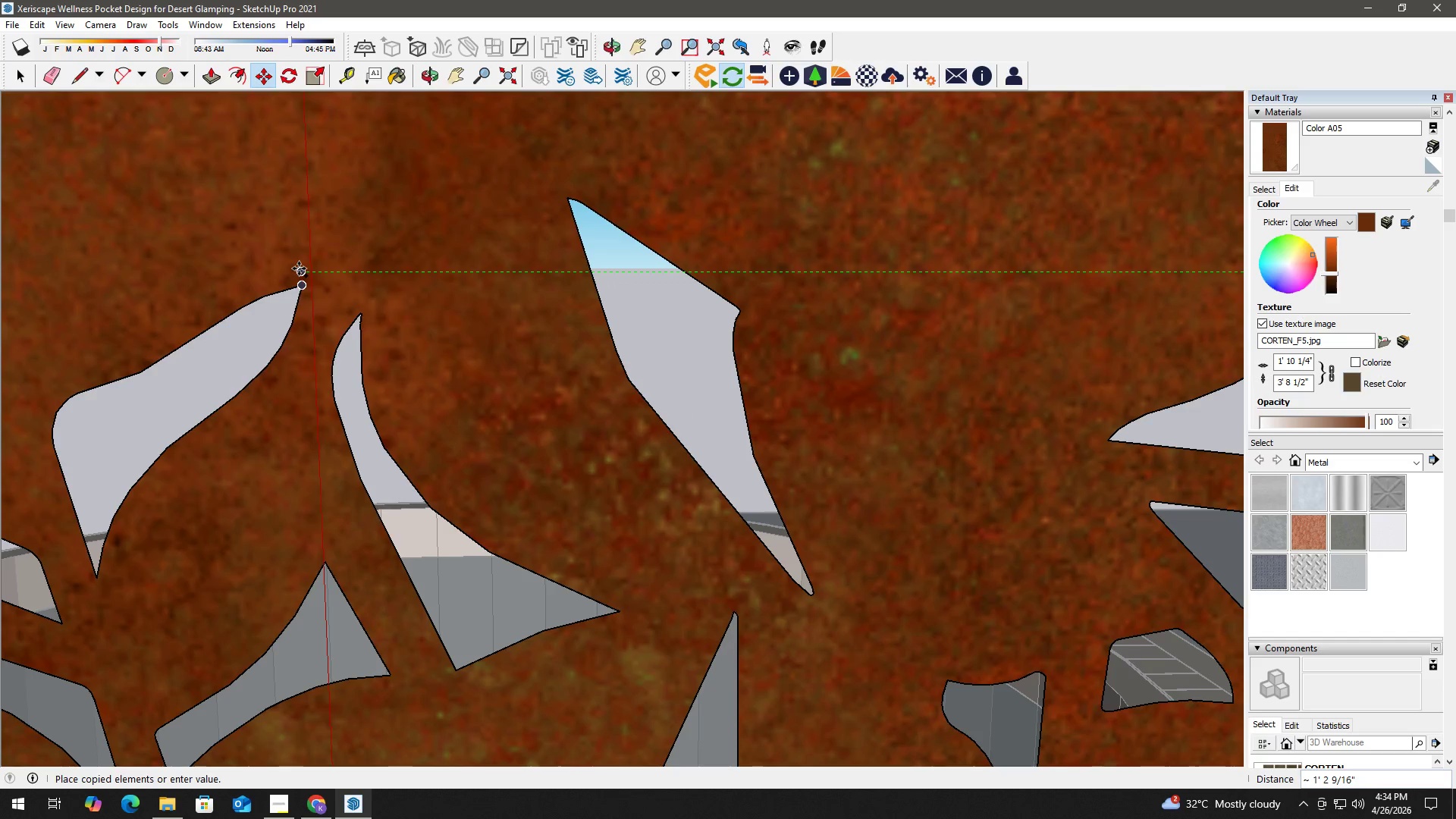 
scroll: coordinate [224, 303], scroll_direction: down, amount: 14.0
 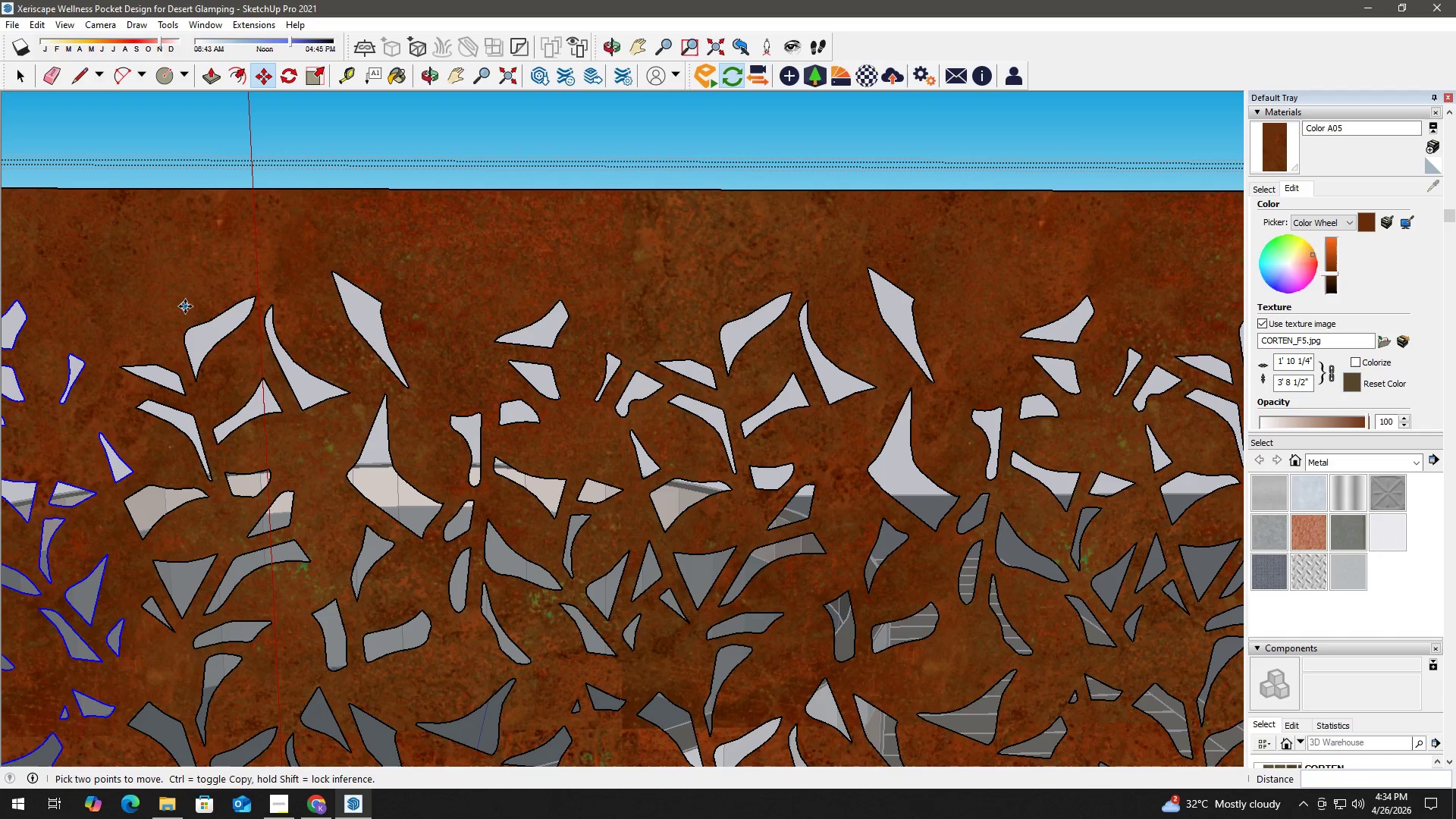 
hold_key(key=ShiftLeft, duration=1.31)
scroll: coordinate [582, 315], scroll_direction: down, amount: 10.0
 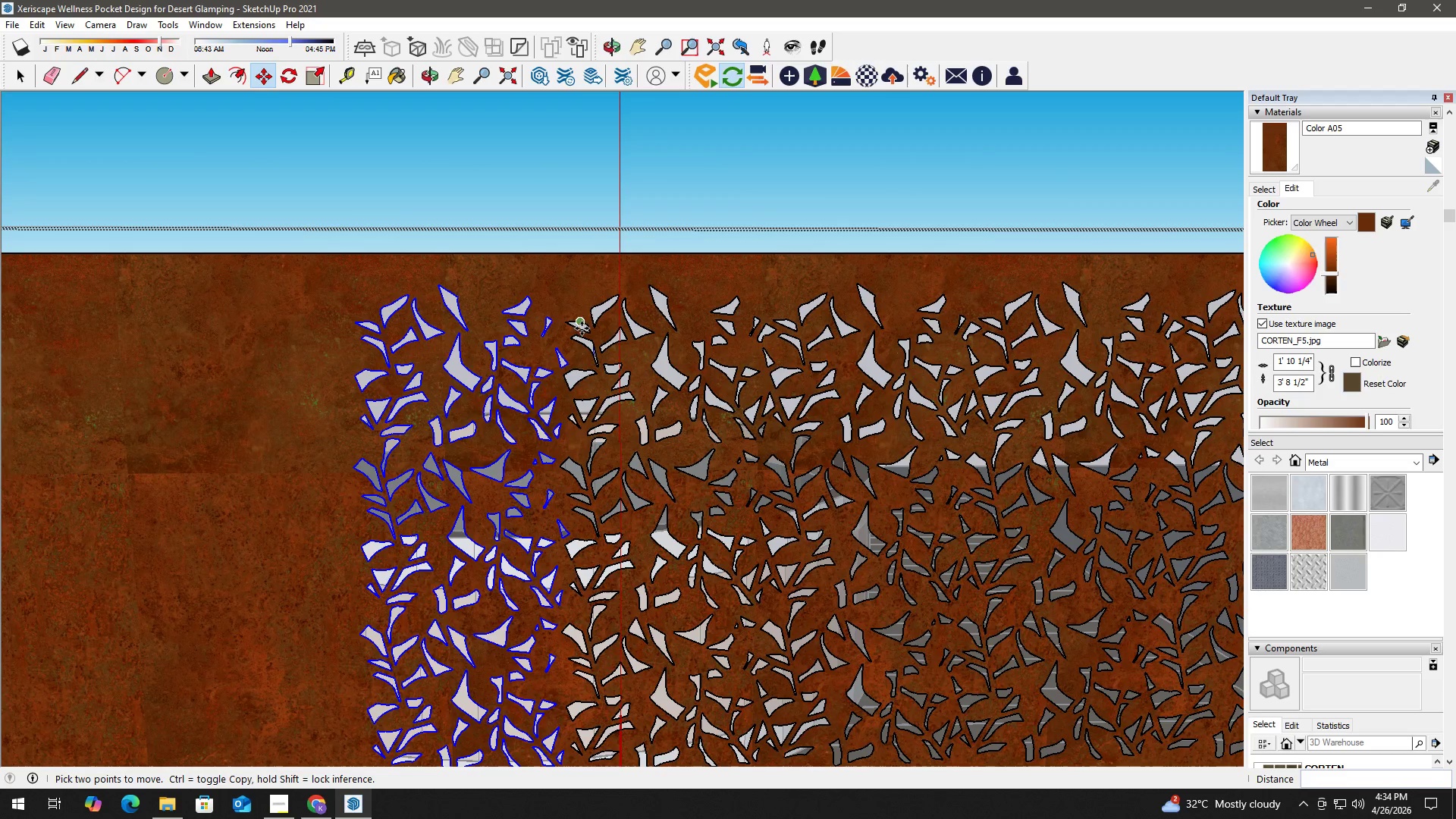 
hold_key(key=ShiftLeft, duration=1.47)
scroll: coordinate [577, 357], scroll_direction: down, amount: 2.0
 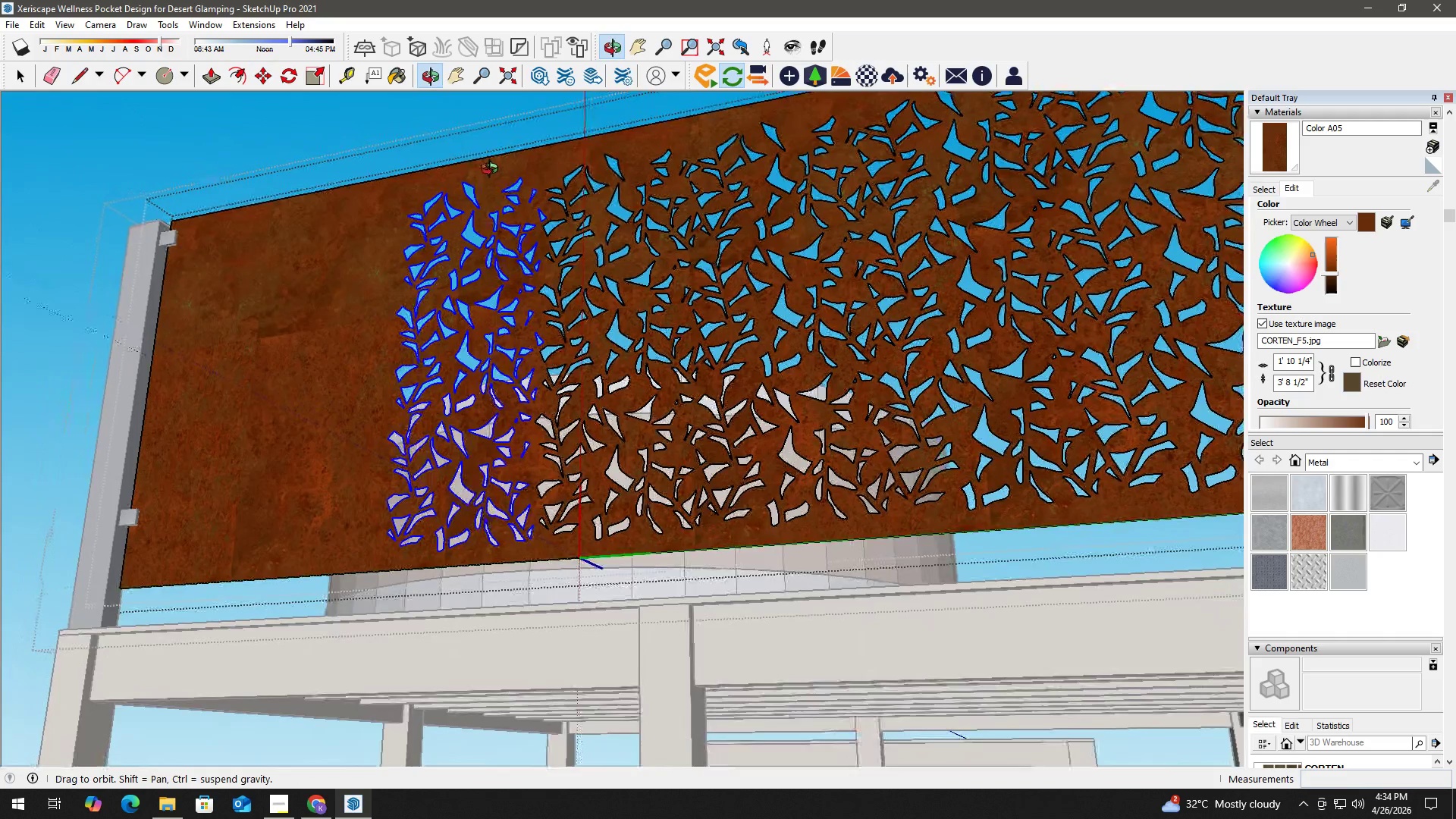 
scroll: coordinate [748, 300], scroll_direction: up, amount: 7.0
 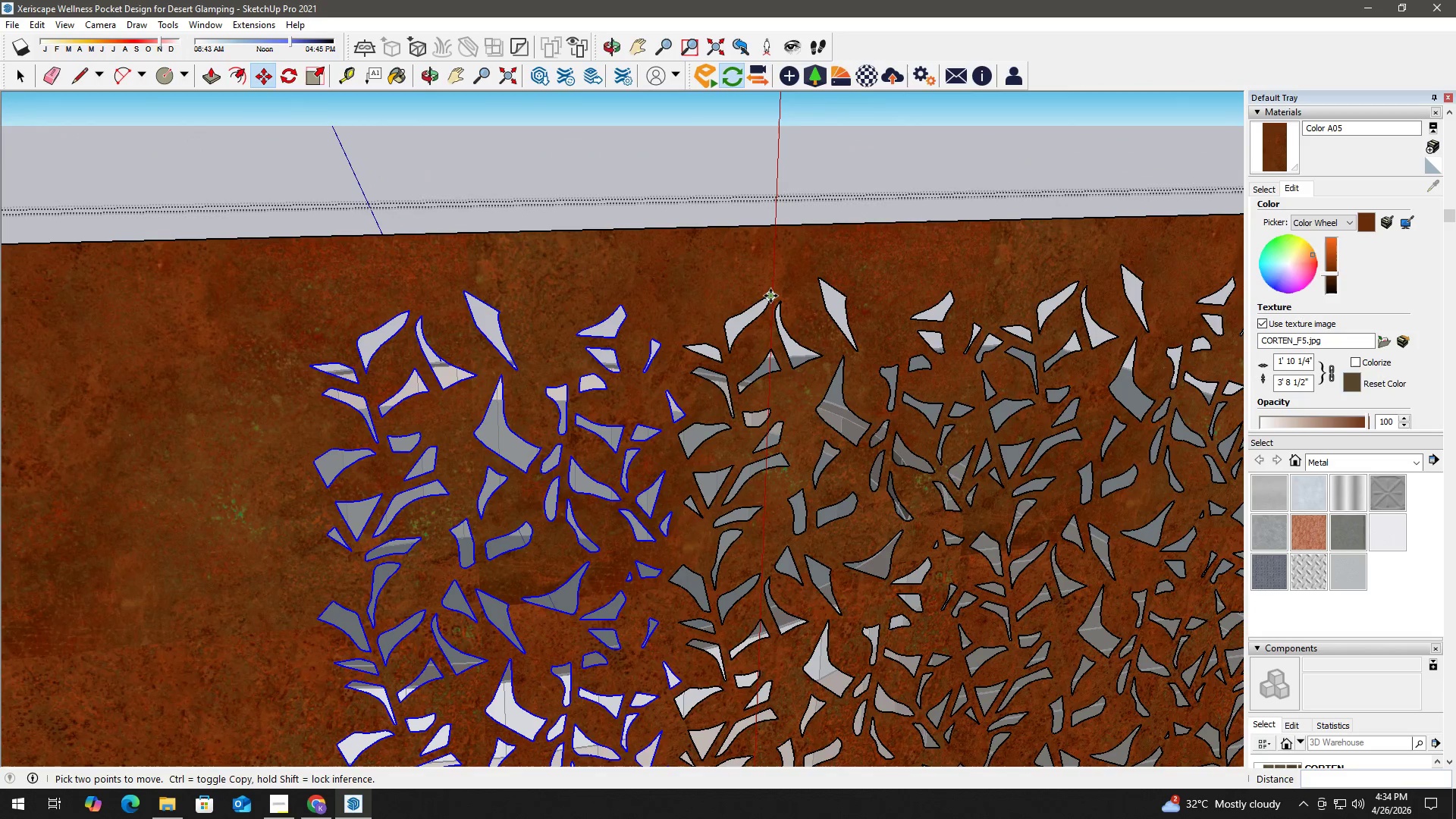 
left_click([770, 297])
 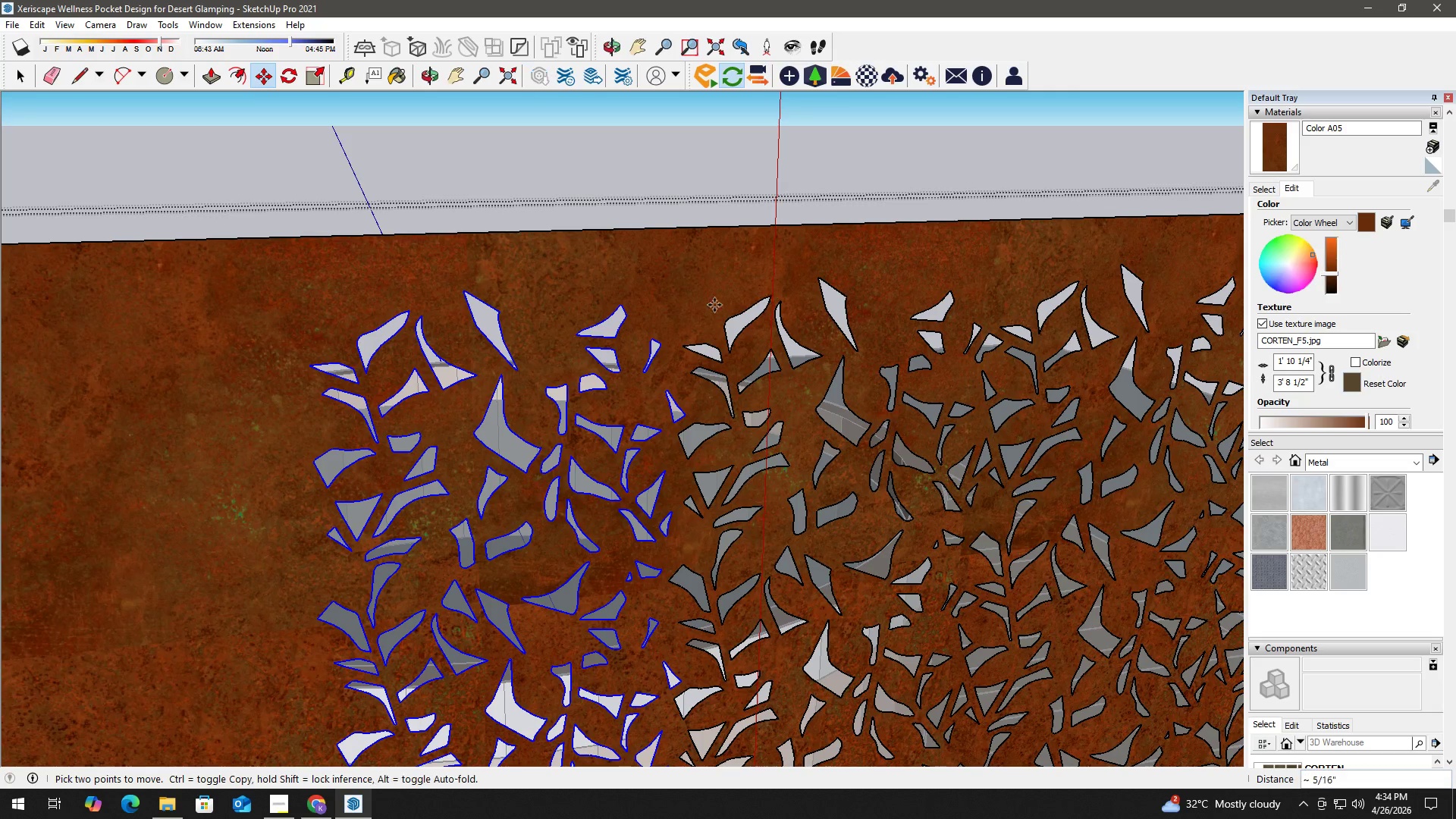 
key(Control+ControlLeft)
 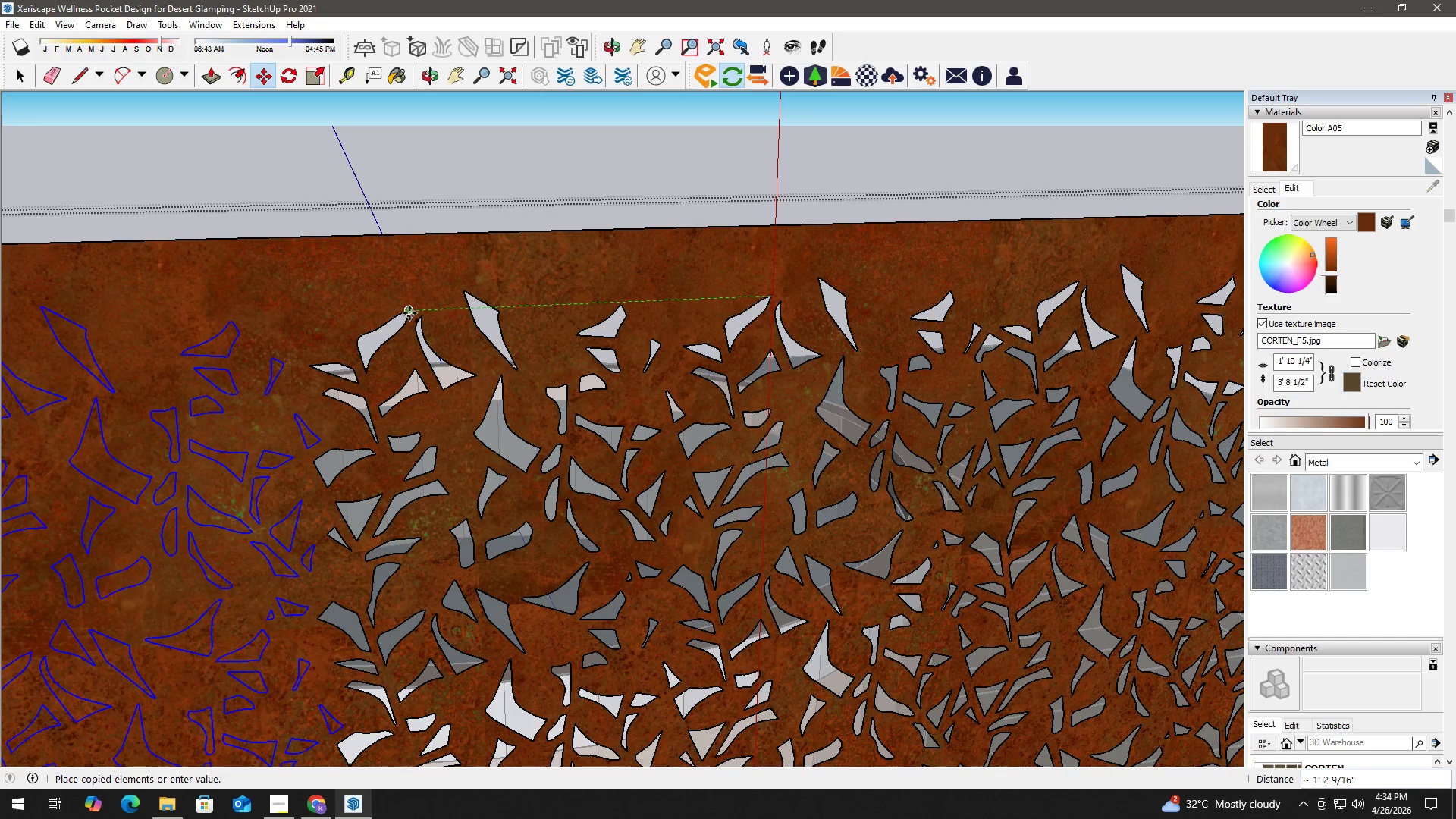 
left_click([410, 312])
 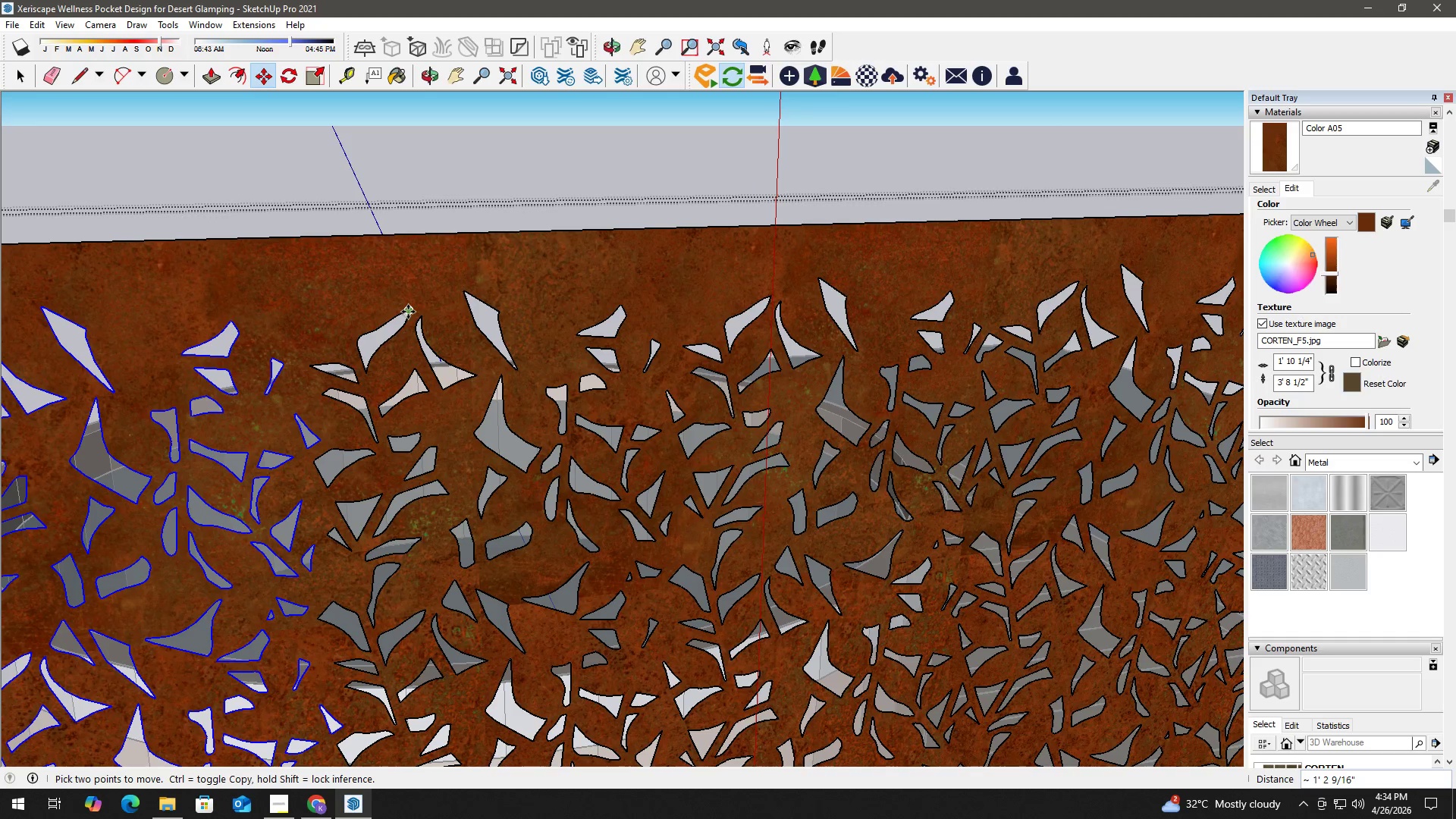 
scroll: coordinate [303, 394], scroll_direction: down, amount: 18.0
 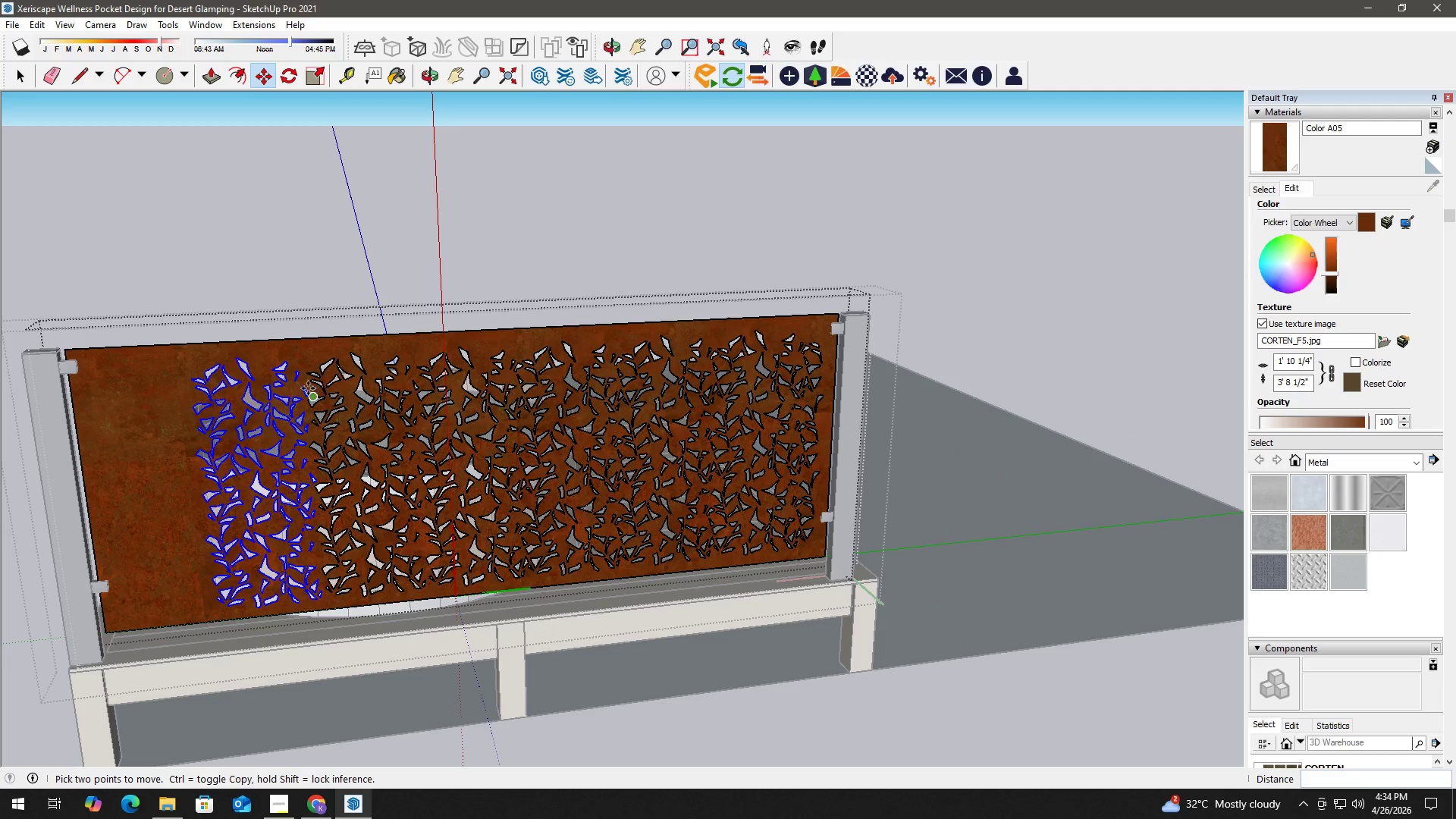 
scroll: coordinate [337, 368], scroll_direction: up, amount: 6.0
 